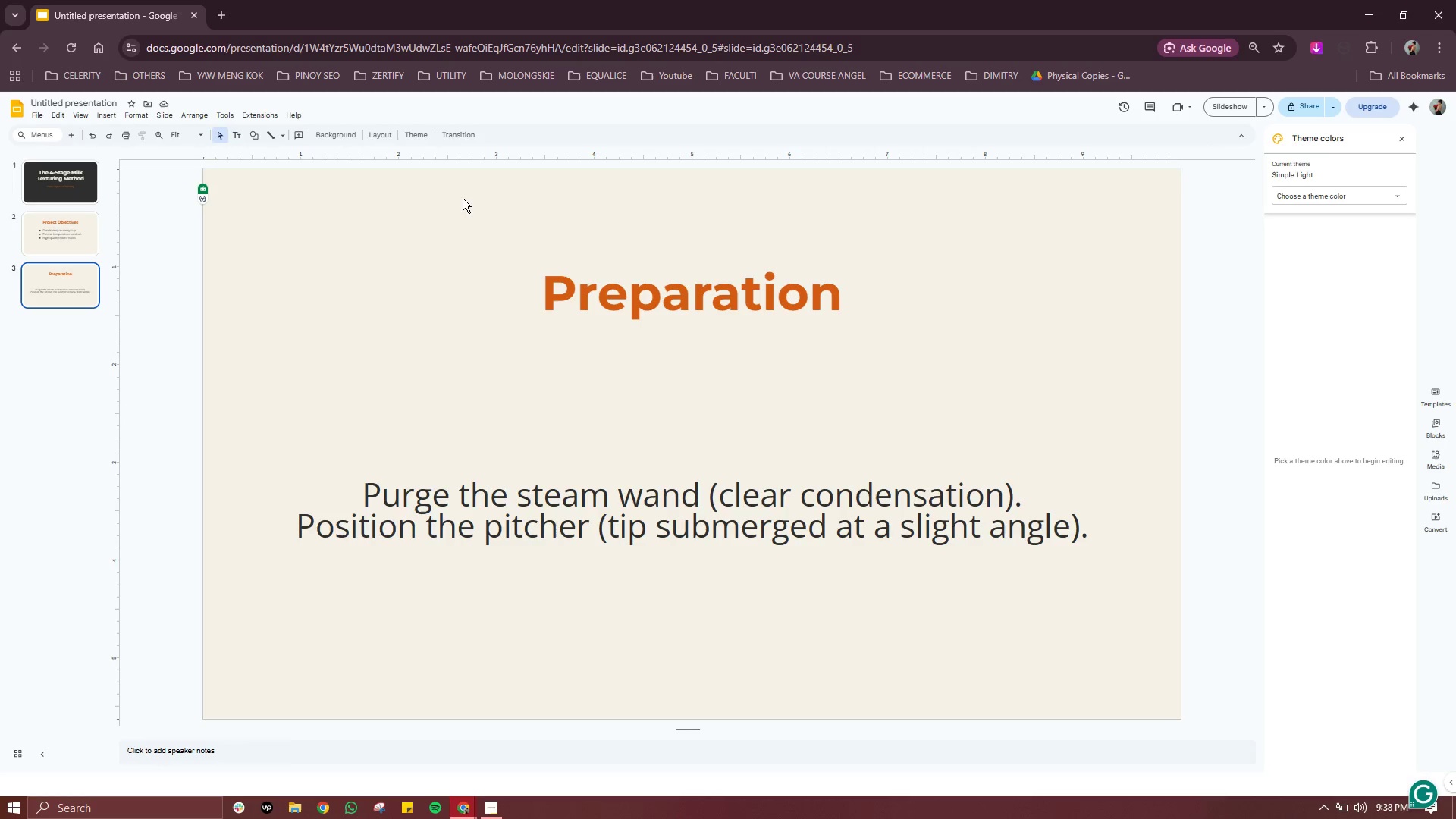 
key(Meta+Period)
 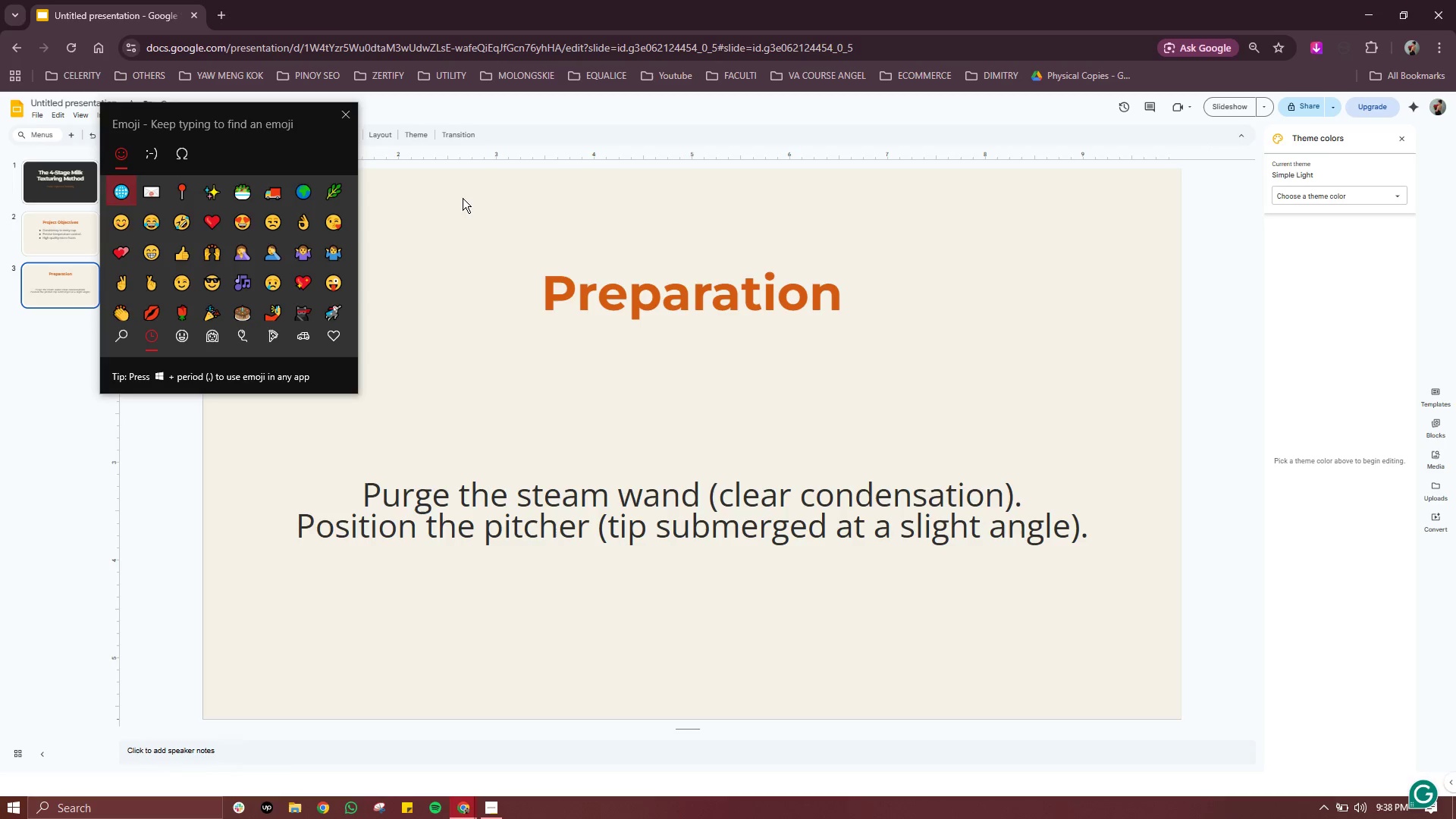 
type(pitcher)
 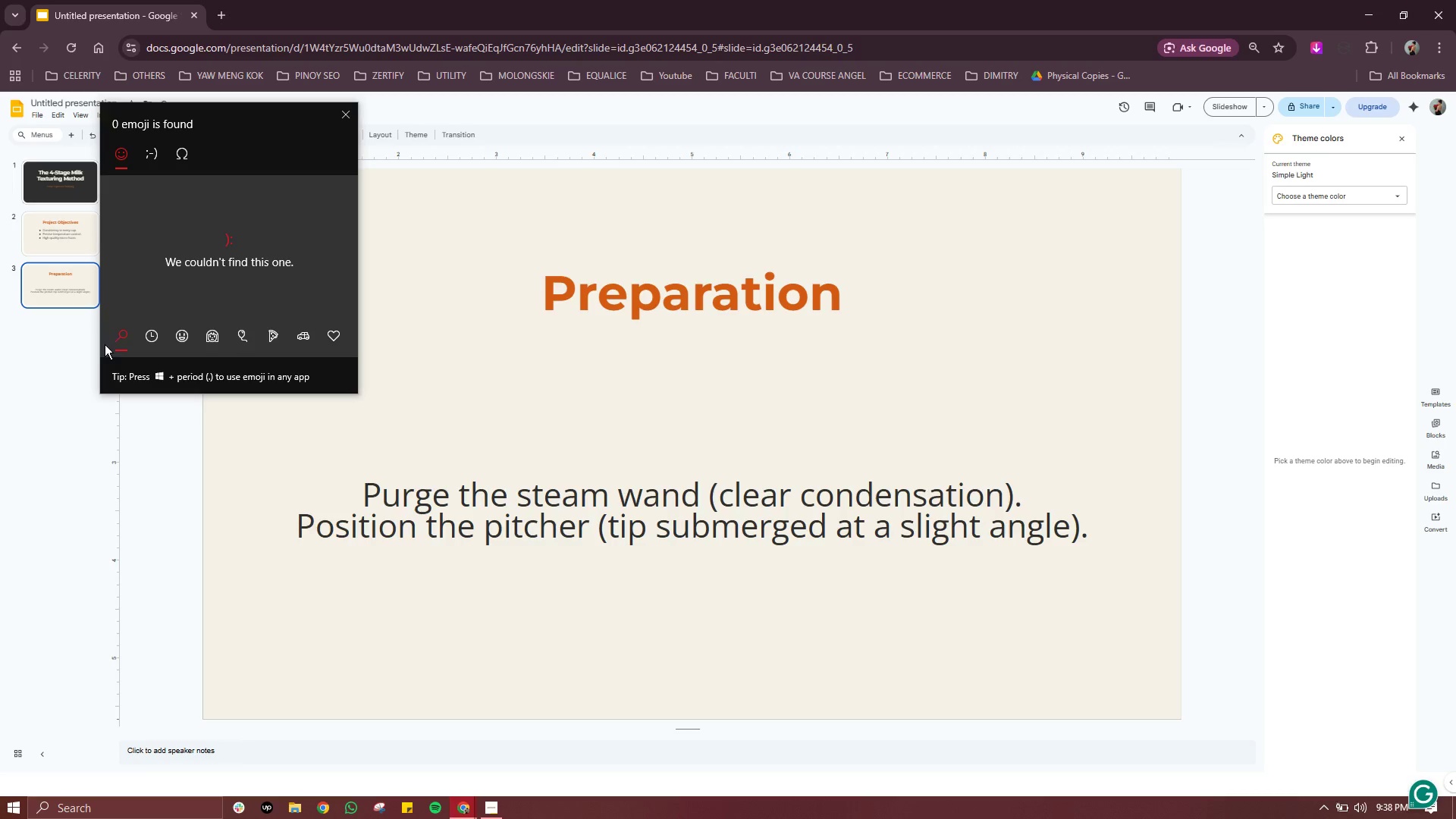 
key(Backspace)
key(Backspace)
key(Backspace)
key(Backspace)
type(bin)
key(Backspace)
key(Backspace)
key(Backspace)
key(Backspace)
key(Backspace)
key(Backspace)
type(bin)
key(Backspace)
key(Backspace)
key(Backspace)
key(Backspace)
key(Backspace)
 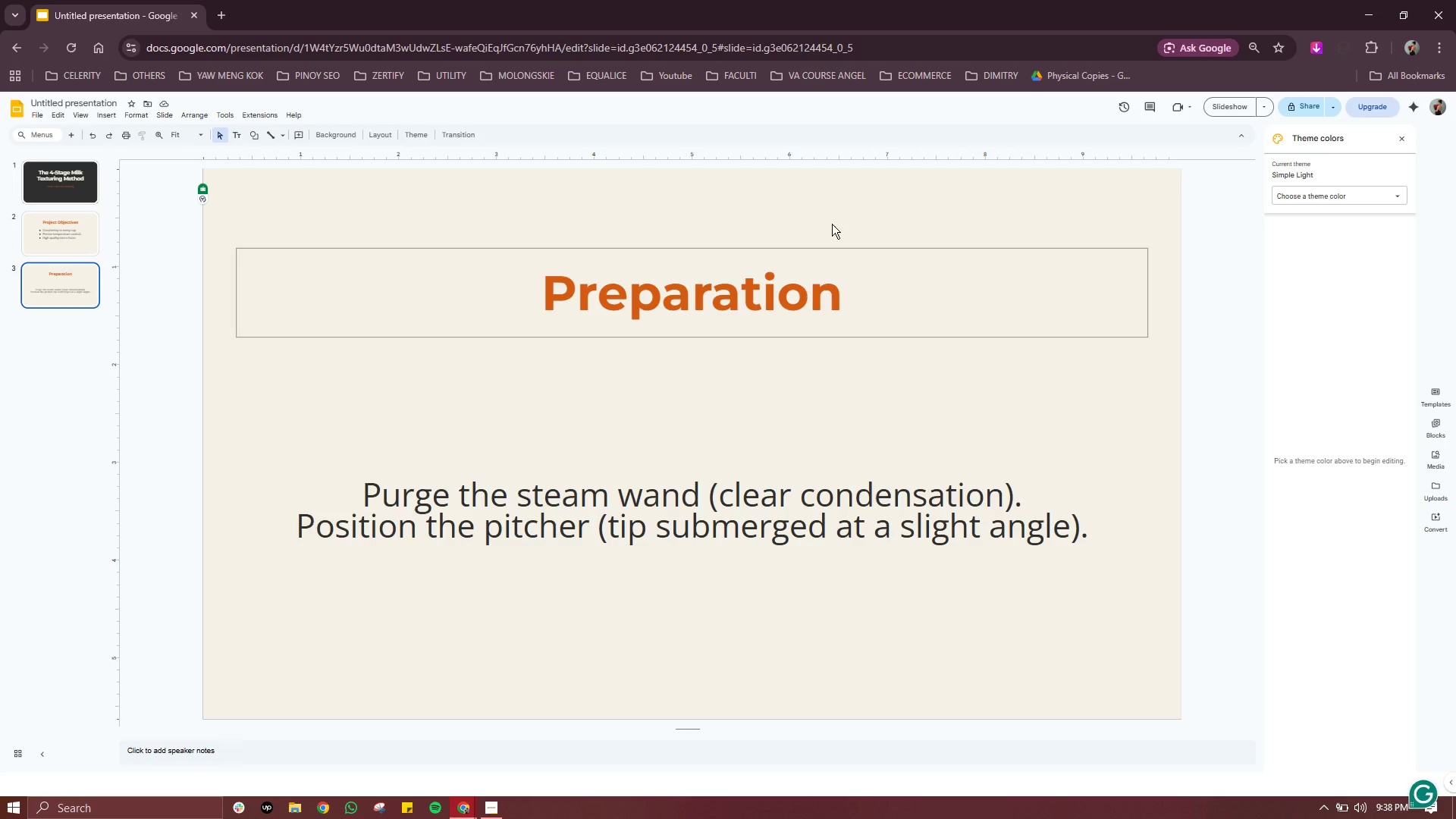 
left_click([881, 424])
 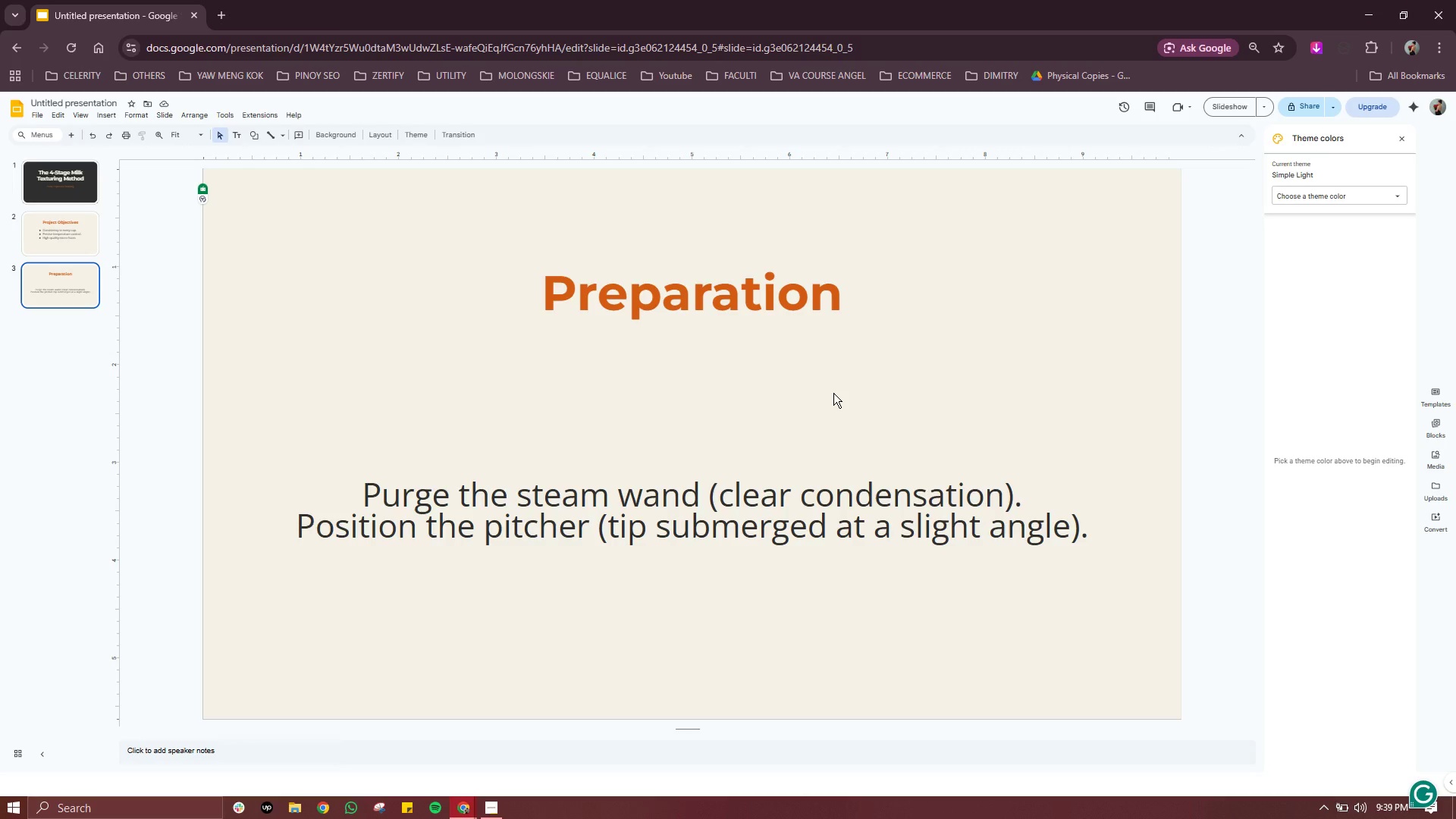 
left_click([833, 393])
 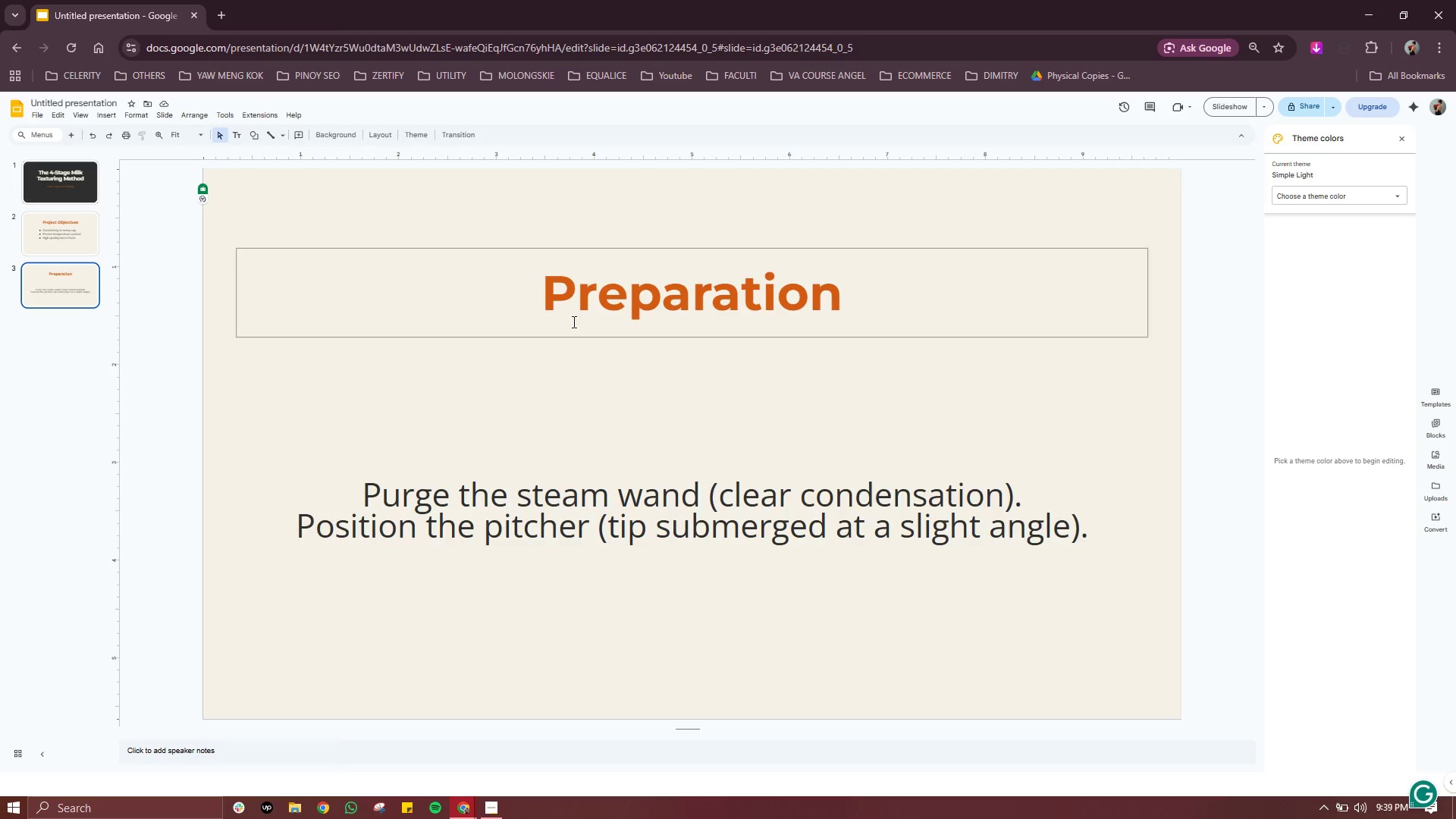 
left_click([538, 482])
 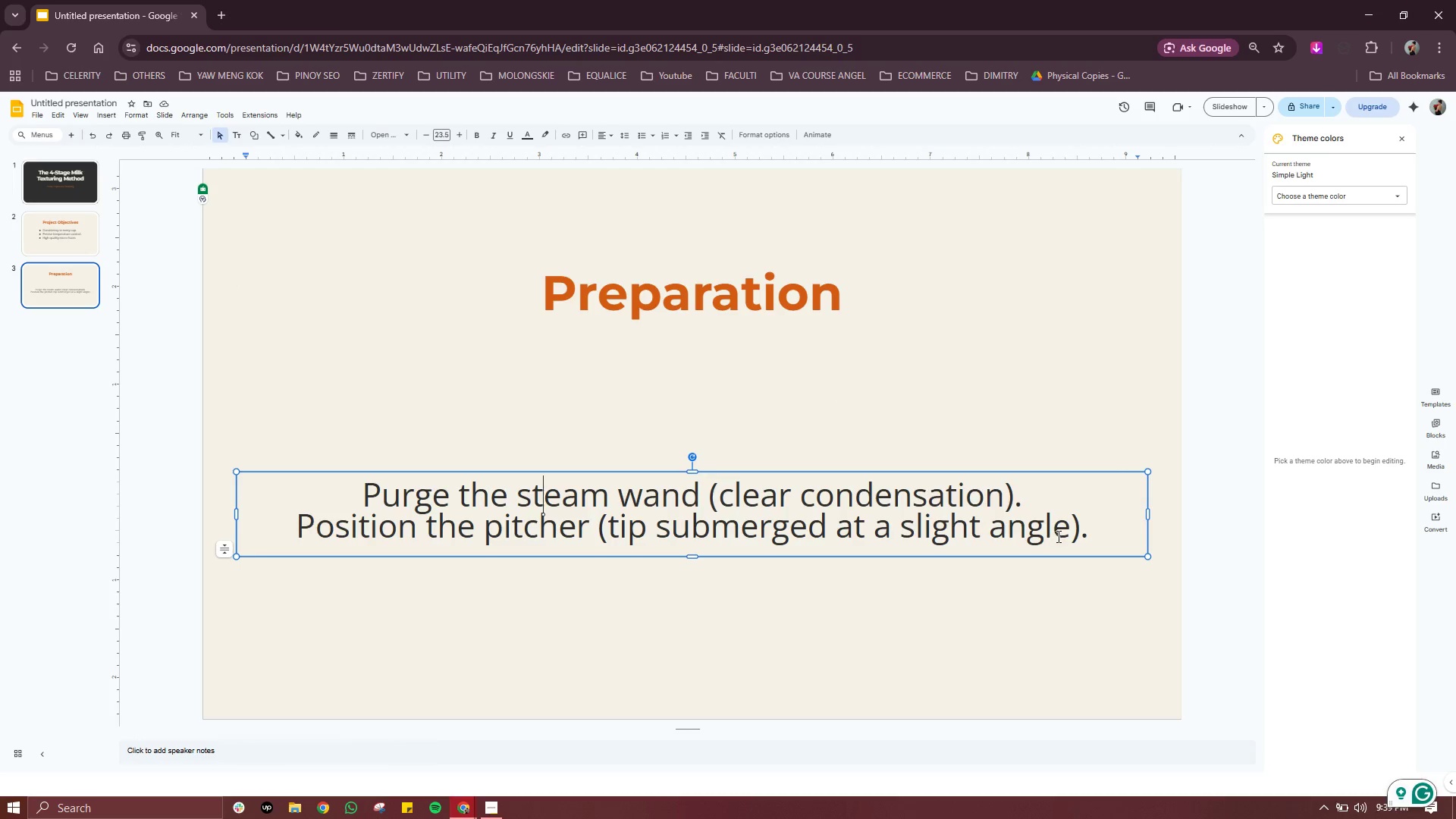 
left_click([1057, 536])
 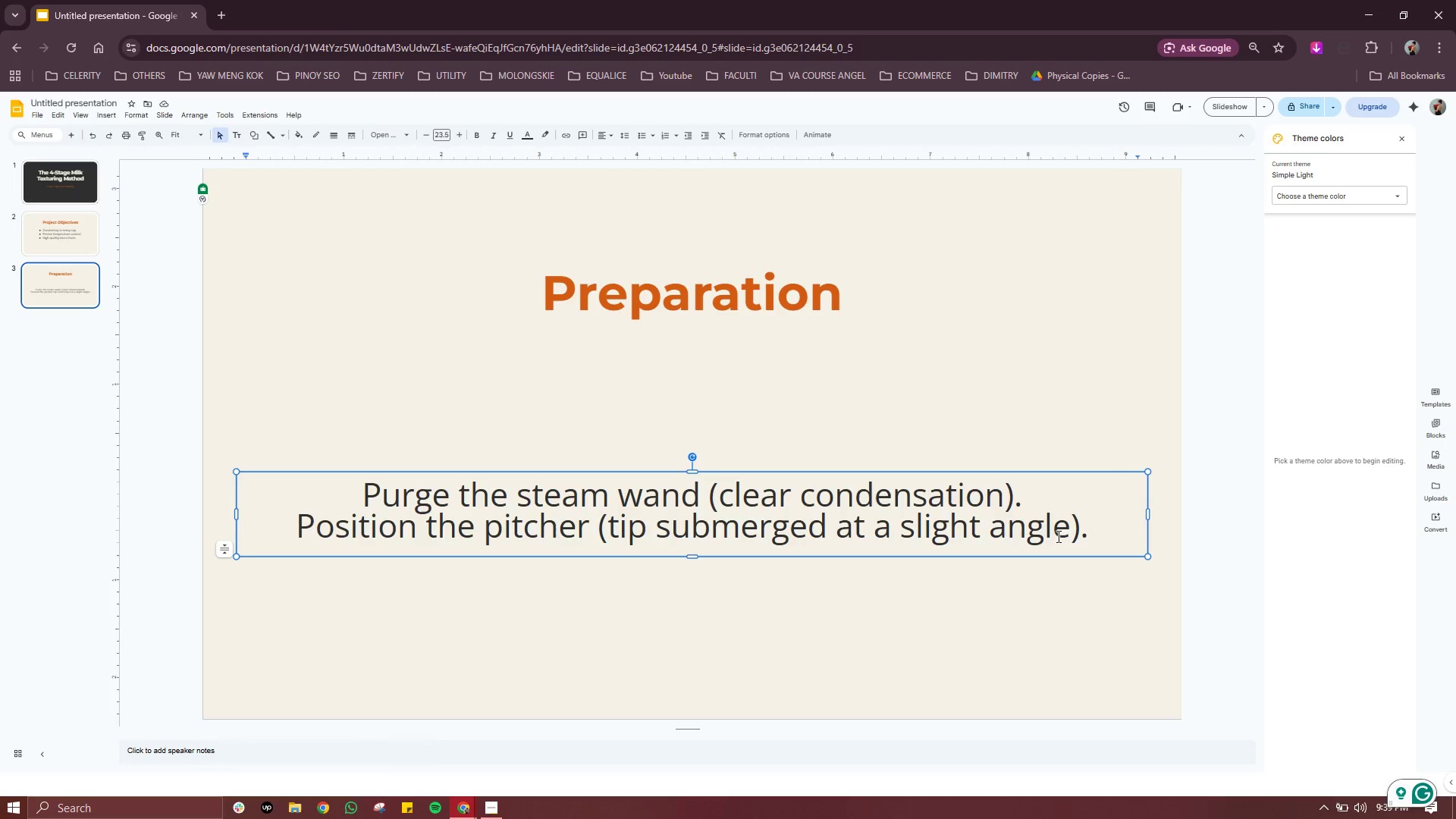 
key(Control+A)
 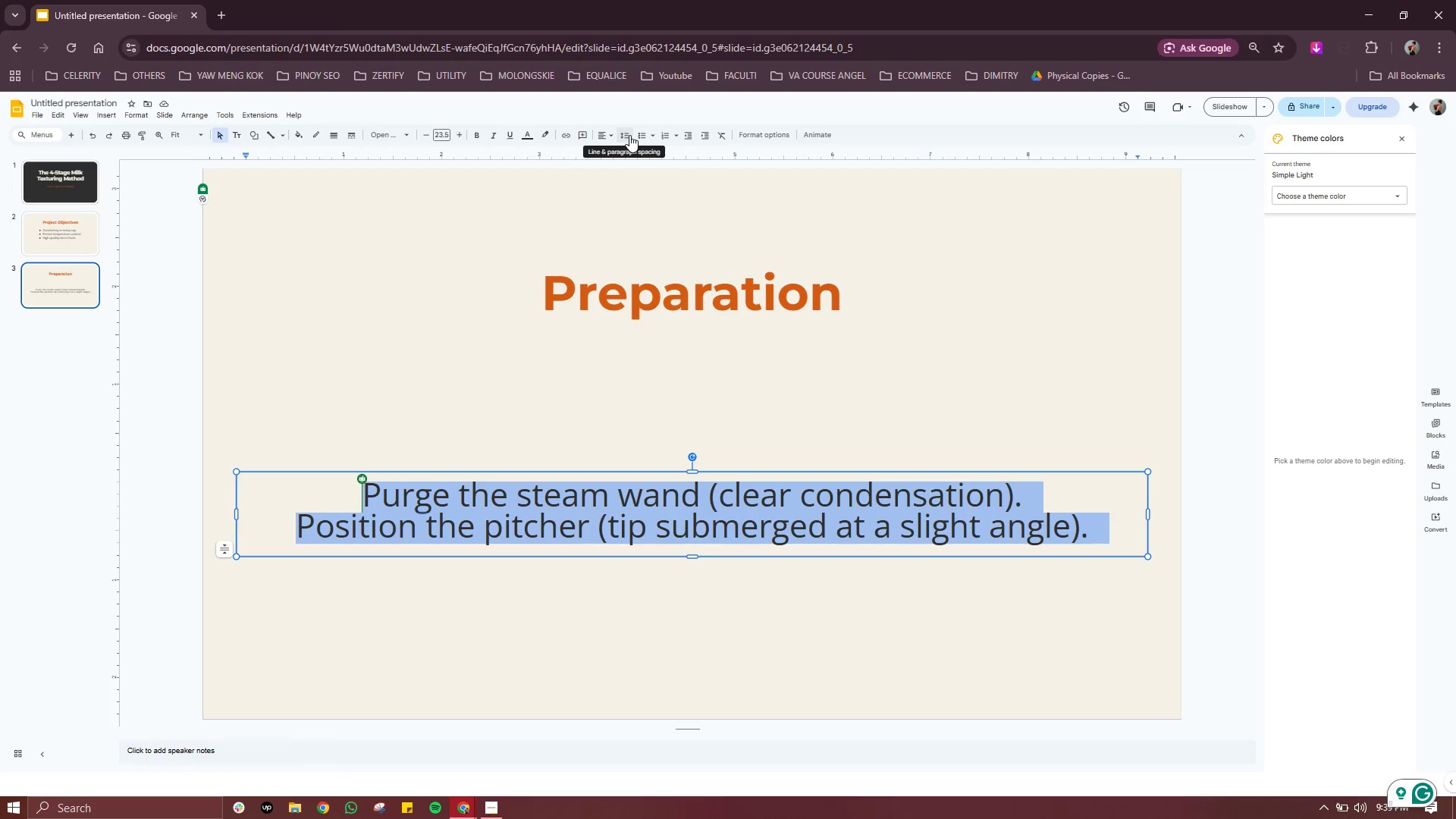 
left_click([629, 136])
 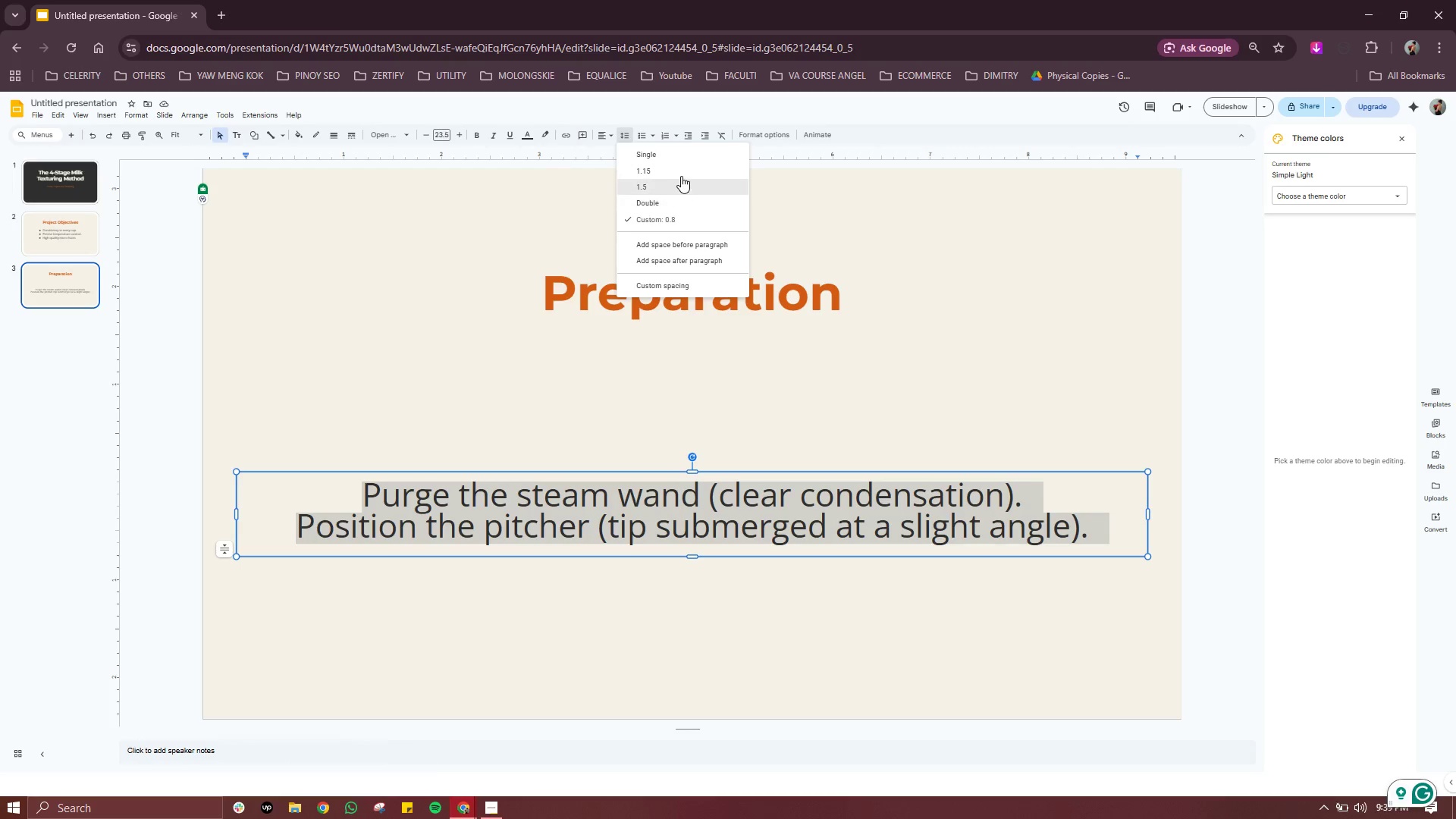 
left_click([686, 155])
 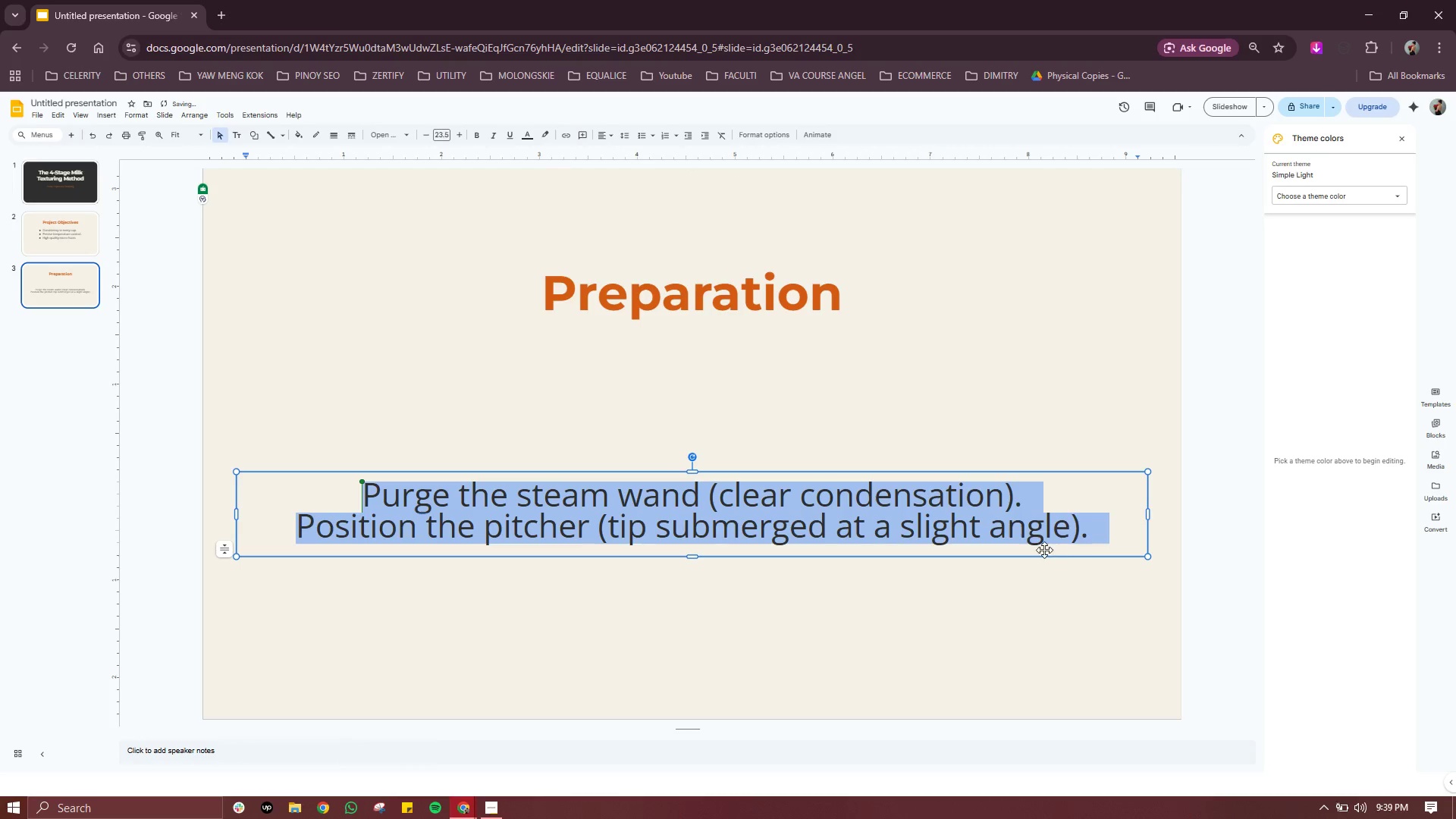 
left_click([1018, 528])
 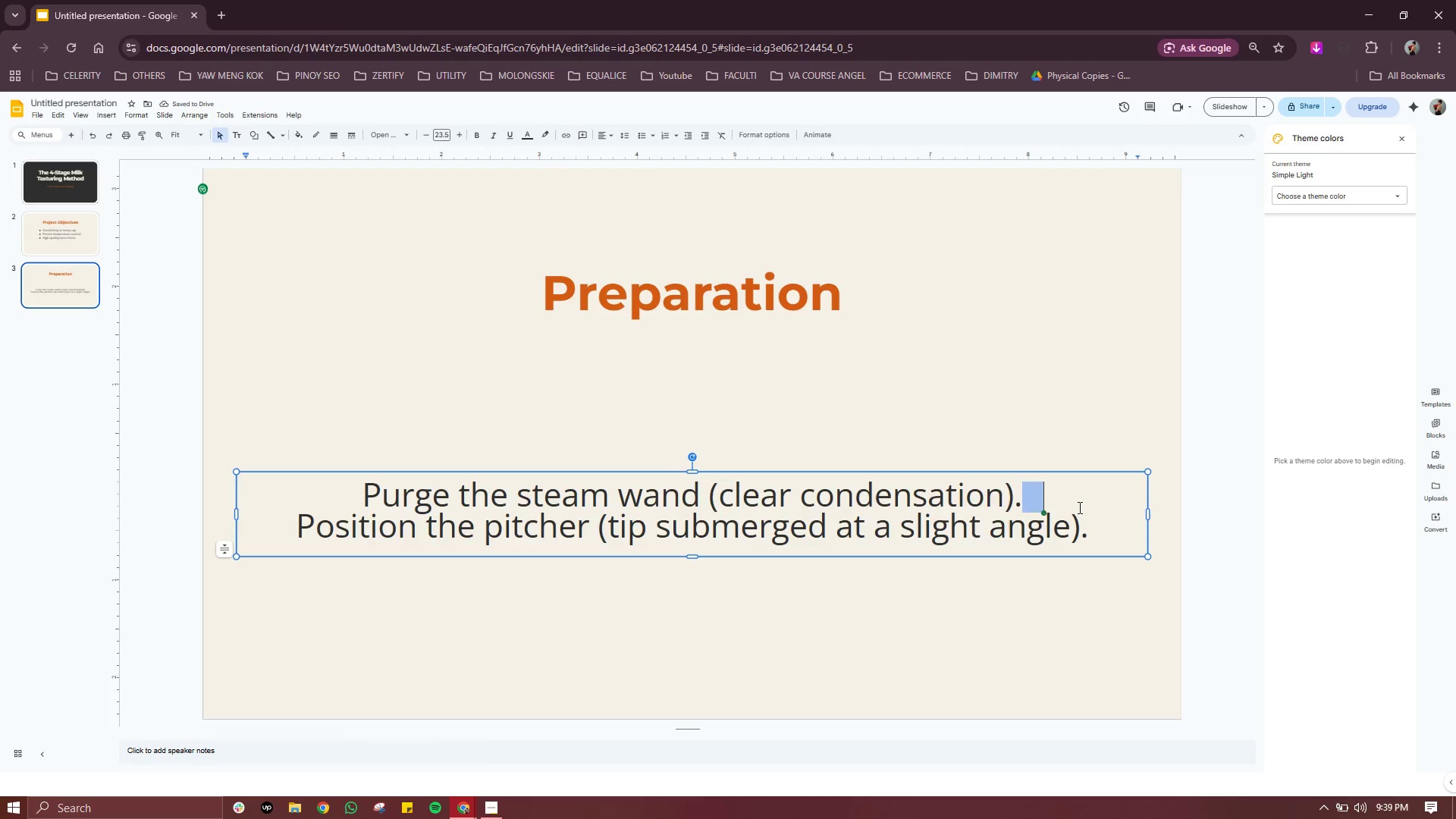 
double_click([1100, 531])
 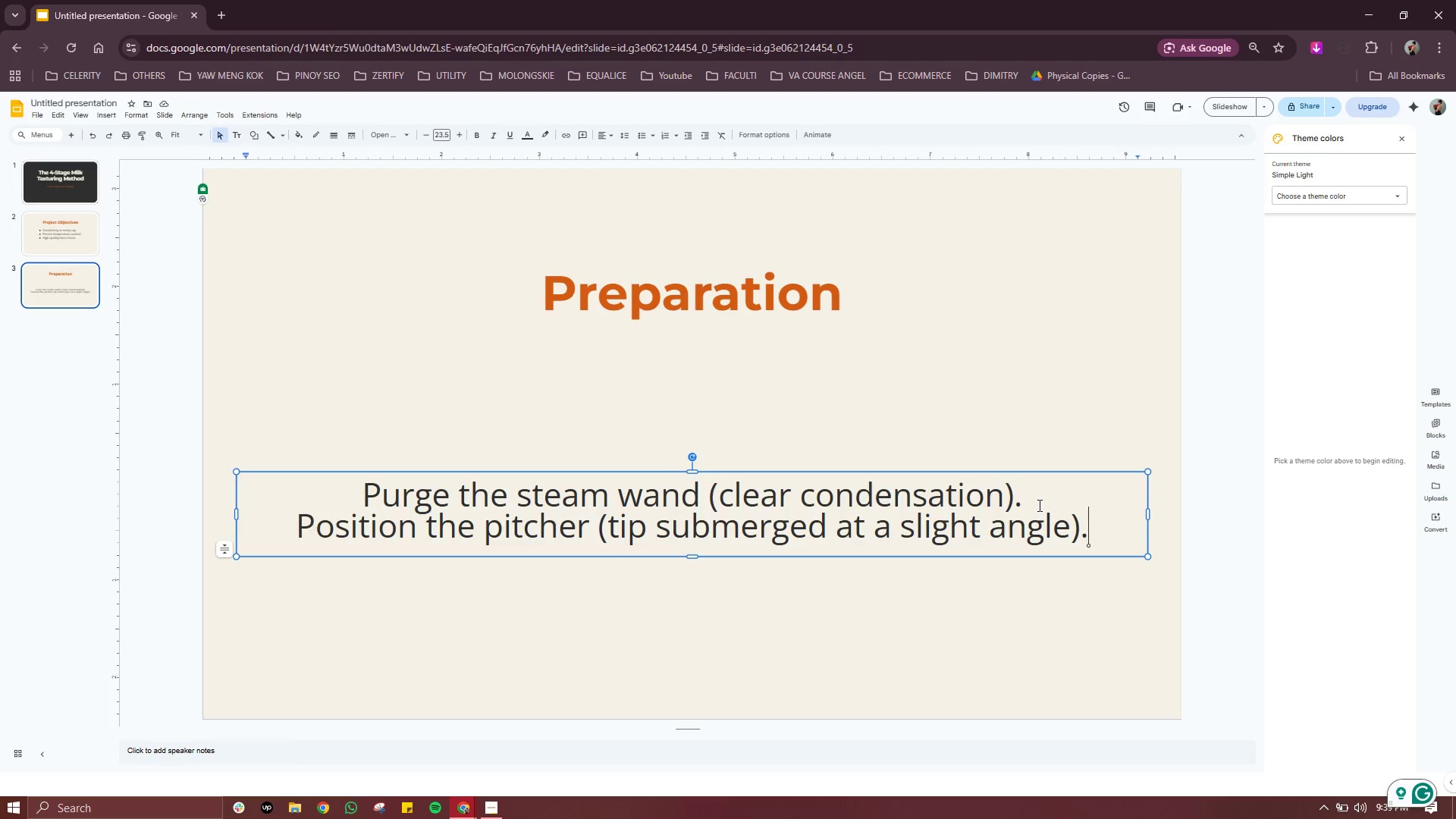 
double_click([1037, 505])
 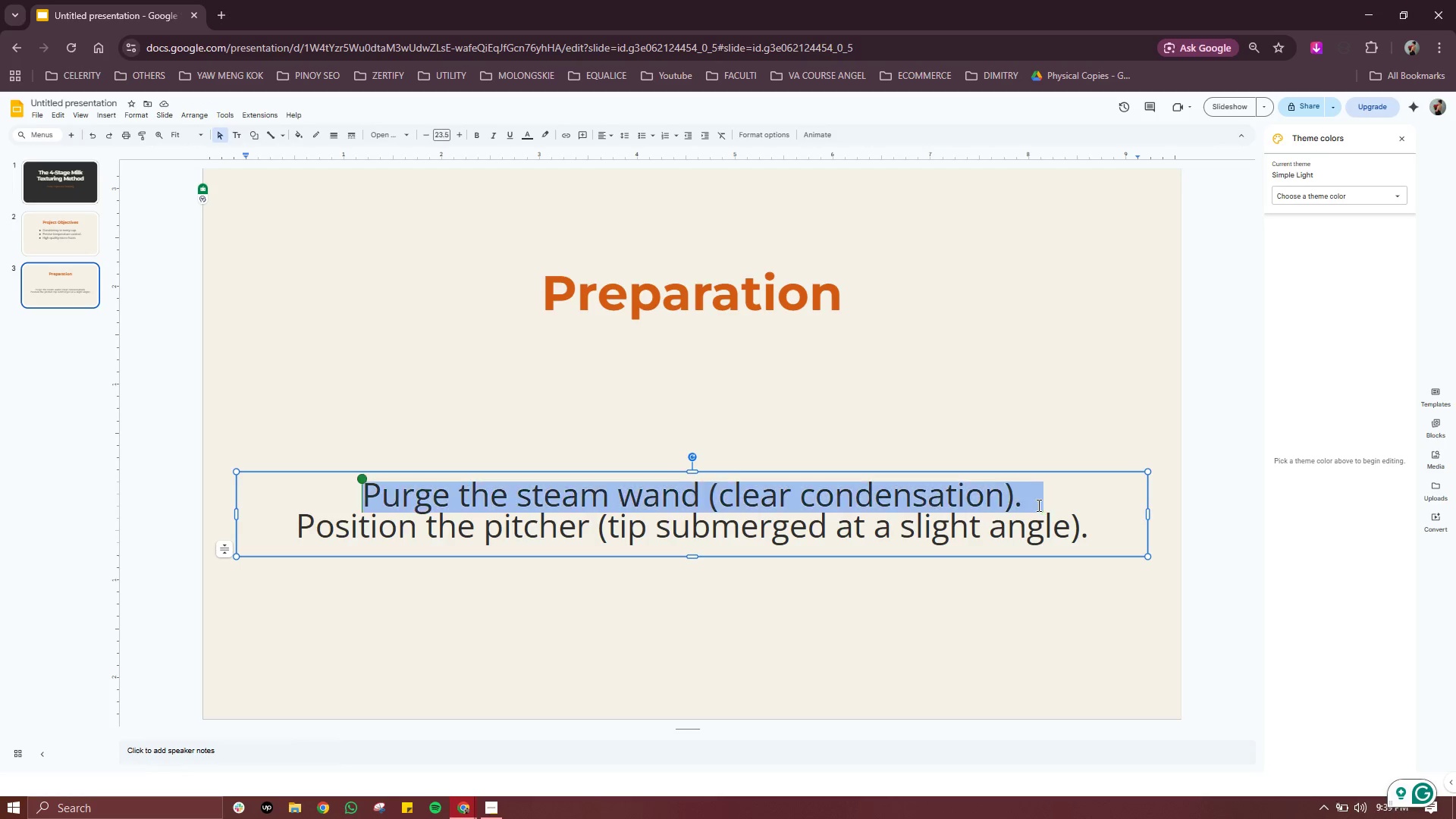 
triple_click([1037, 505])
 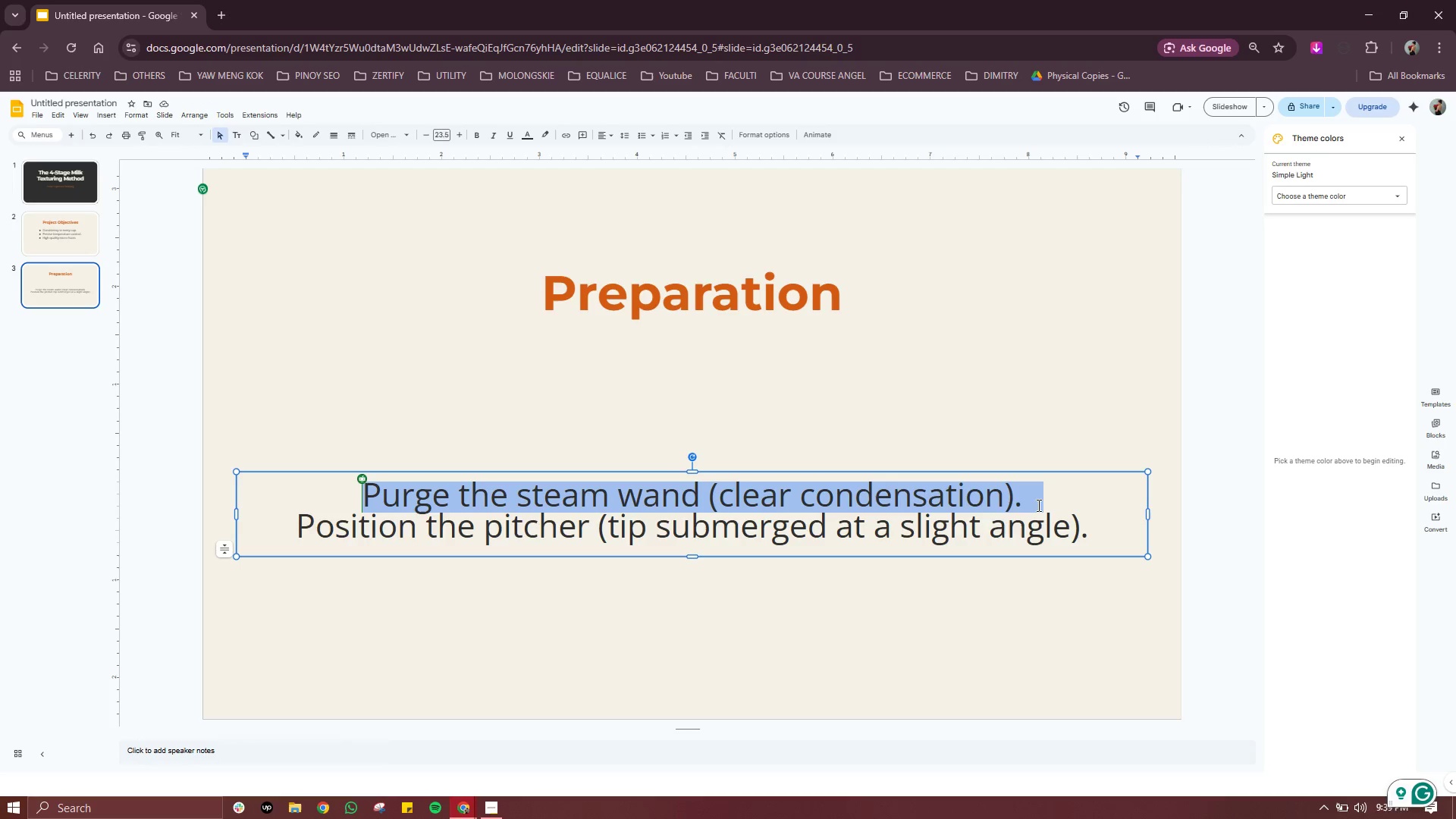 
key(Control+ControlLeft)
 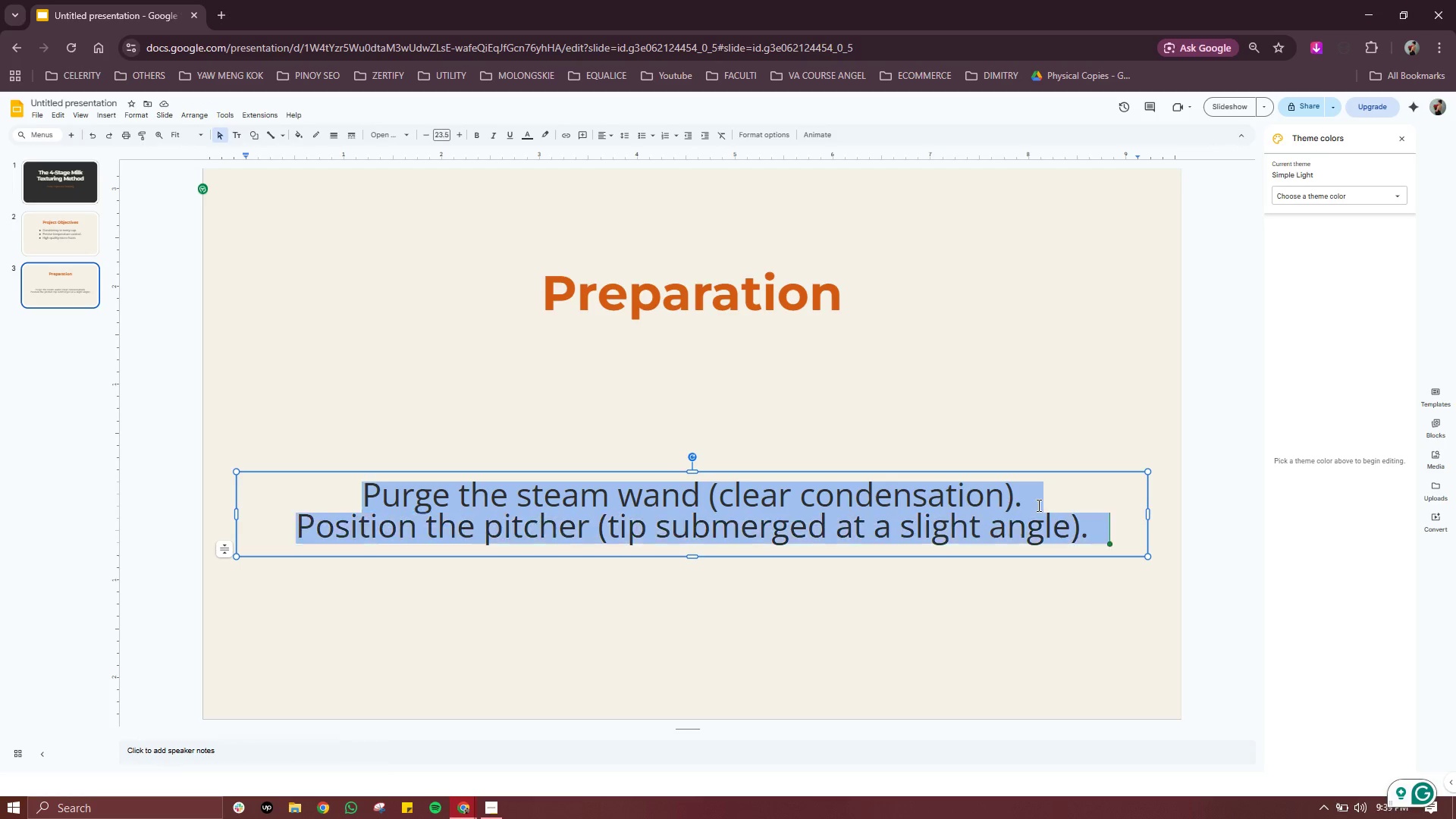 
key(Control+A)
 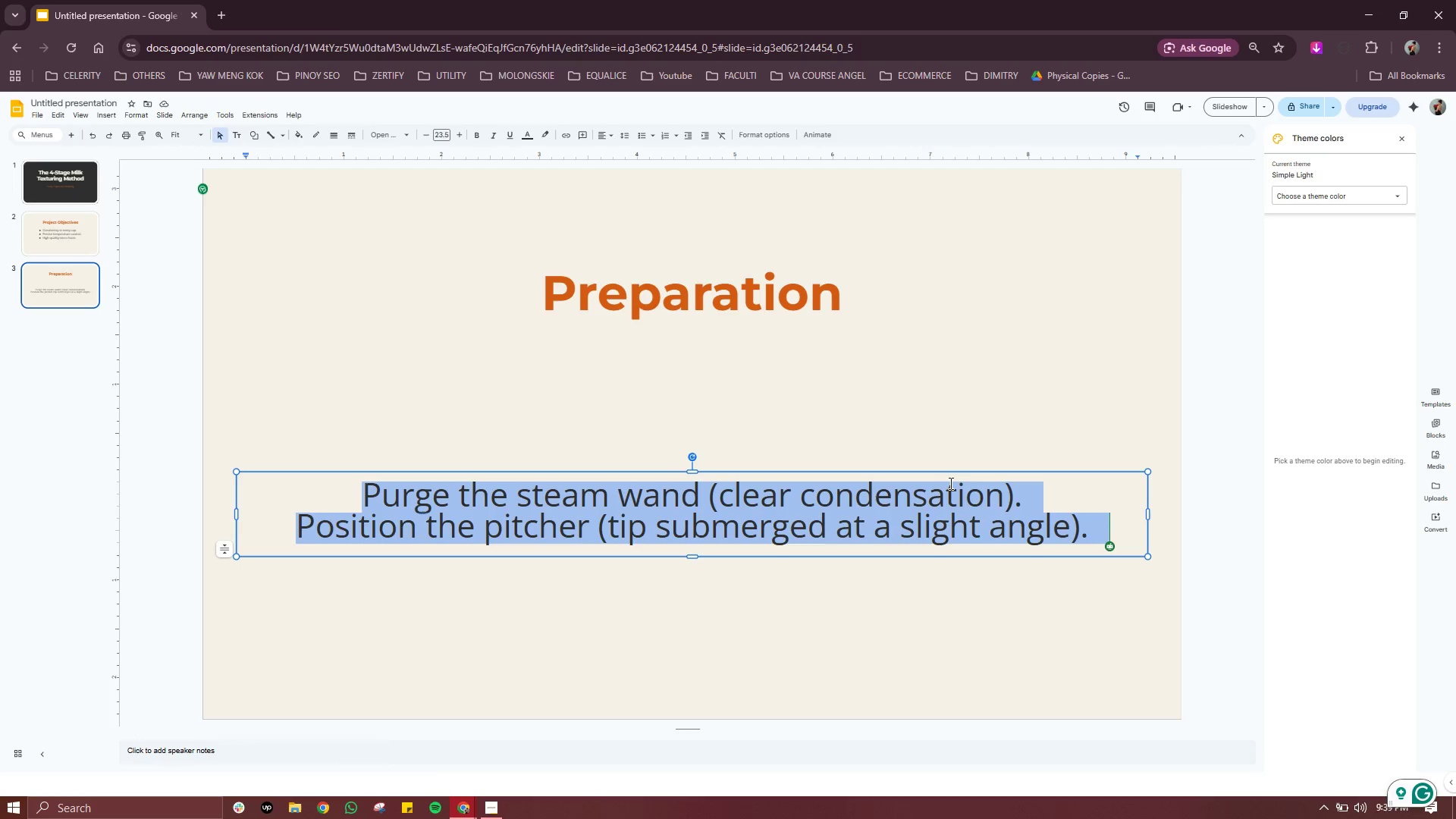 
left_click([949, 483])
 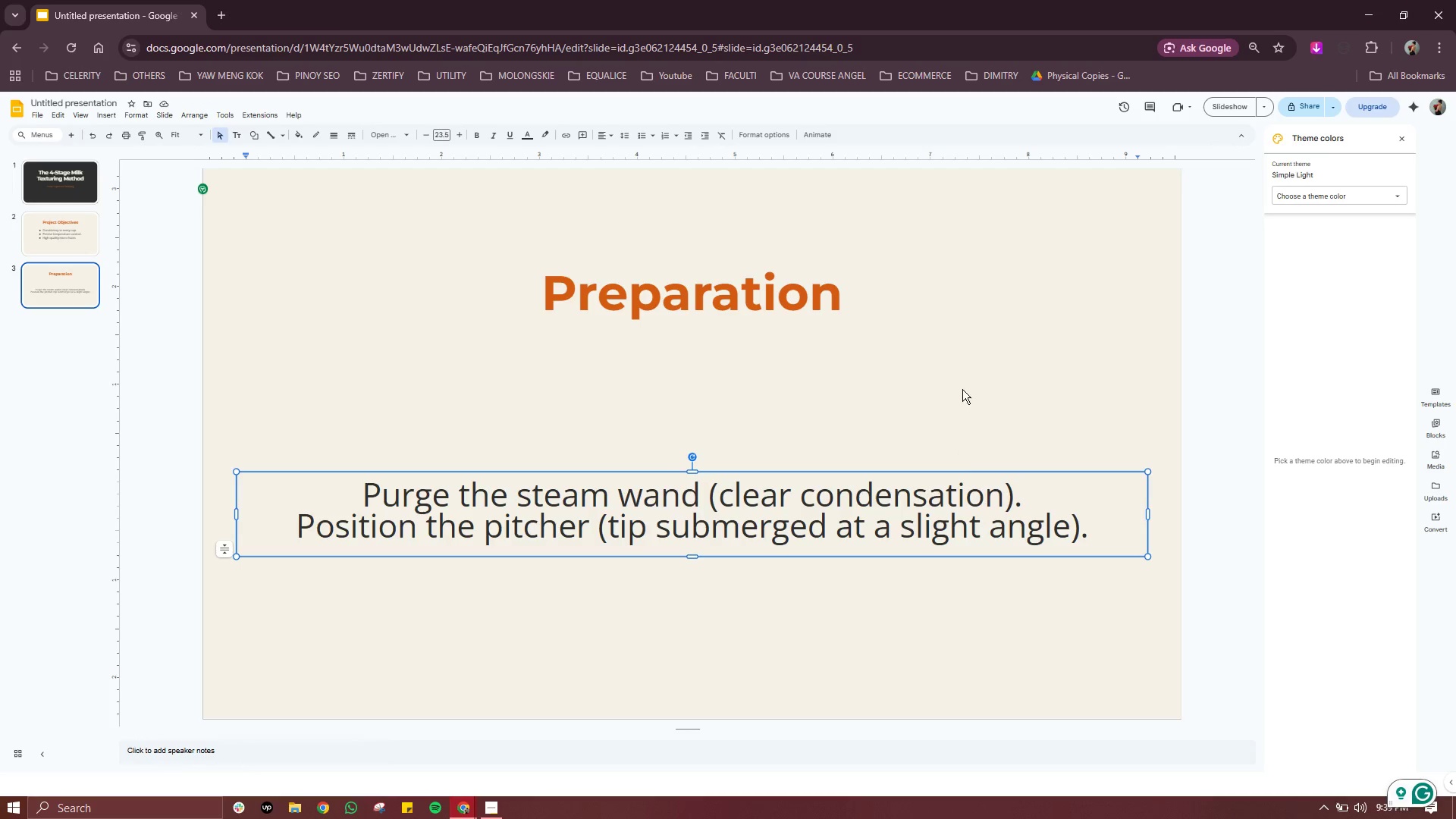 
left_click([964, 381])
 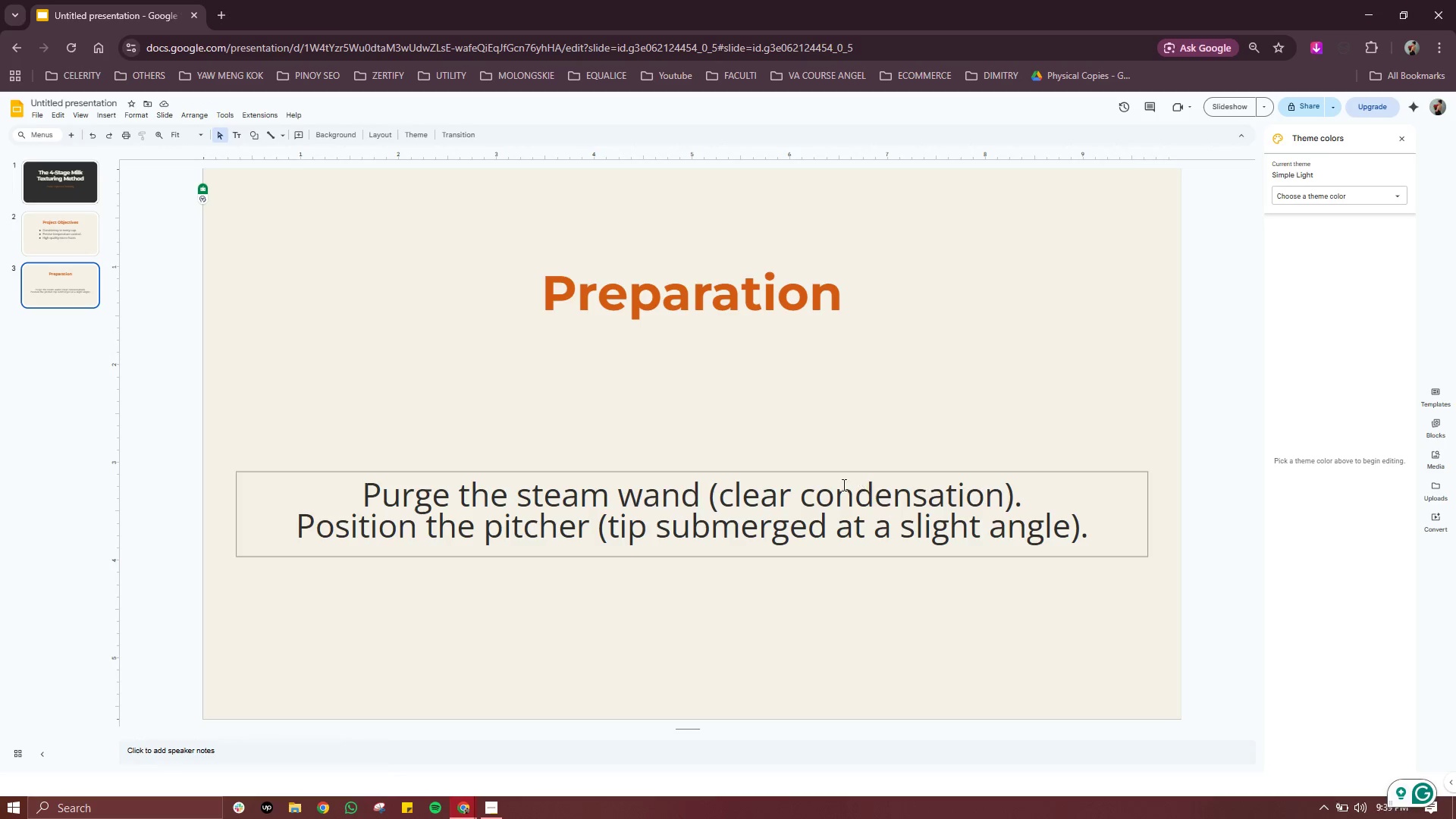 
left_click([817, 492])
 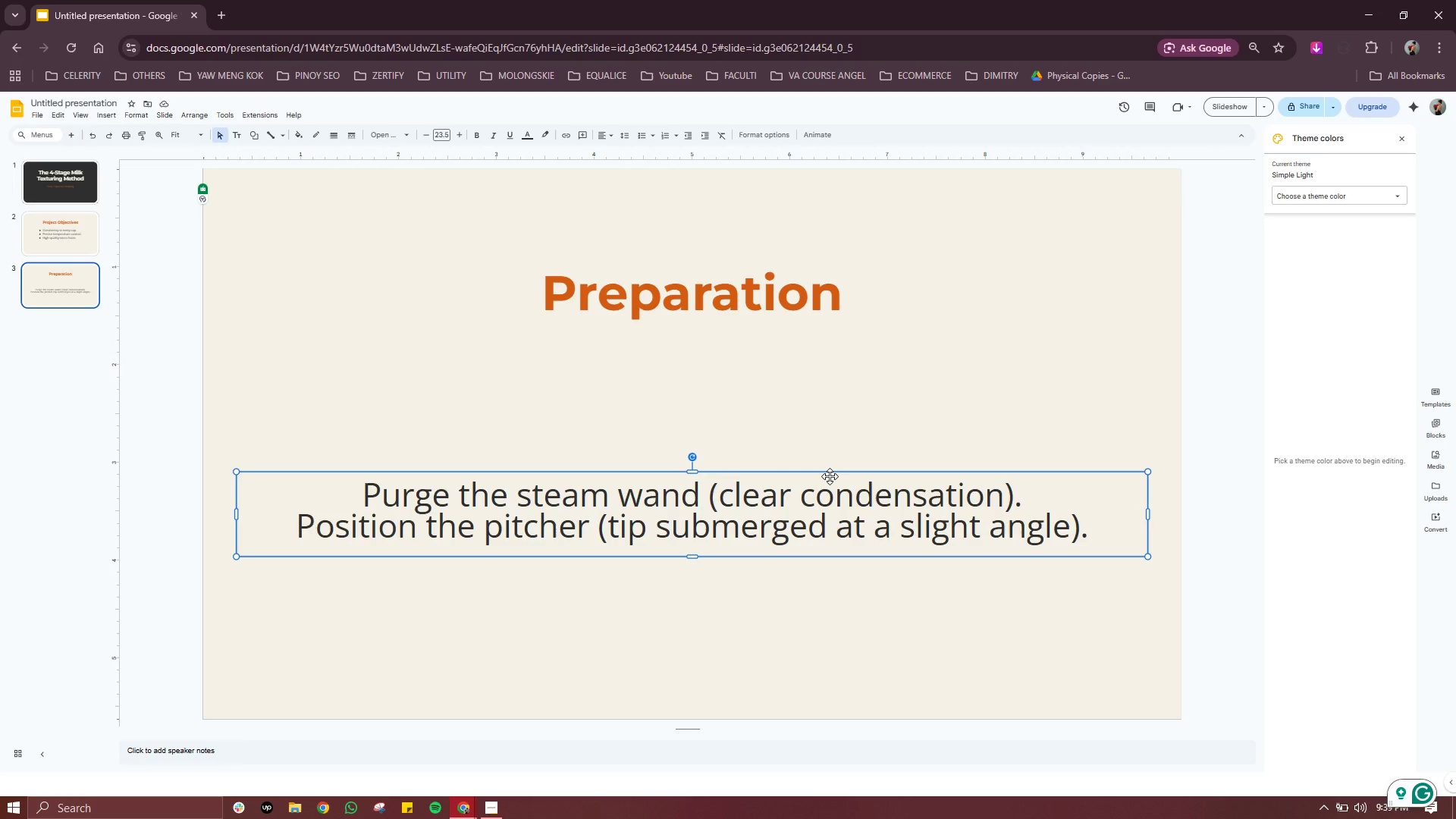 
left_click_drag(start_coordinate=[830, 476], to_coordinate=[835, 393])
 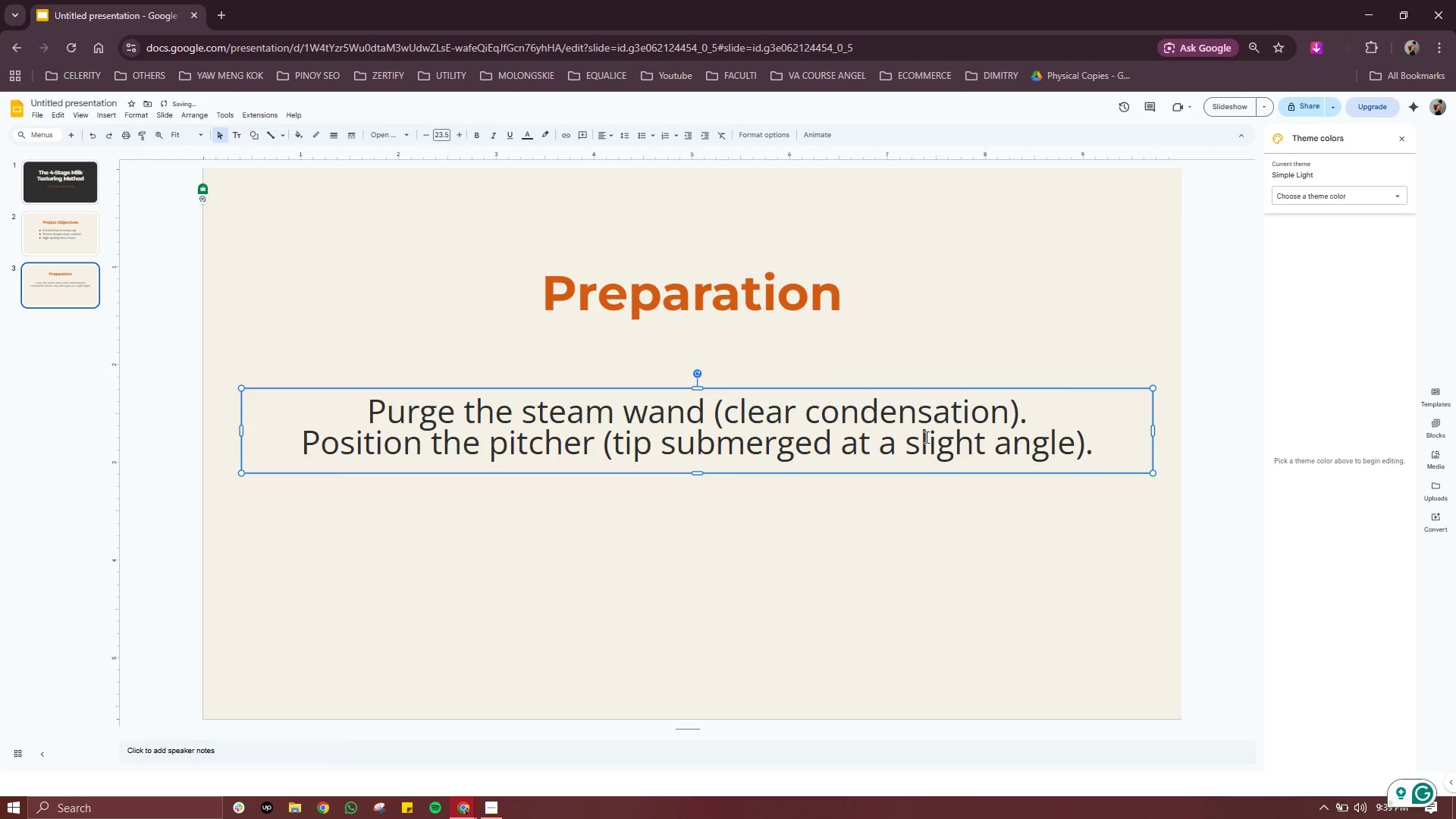 
double_click([925, 437])
 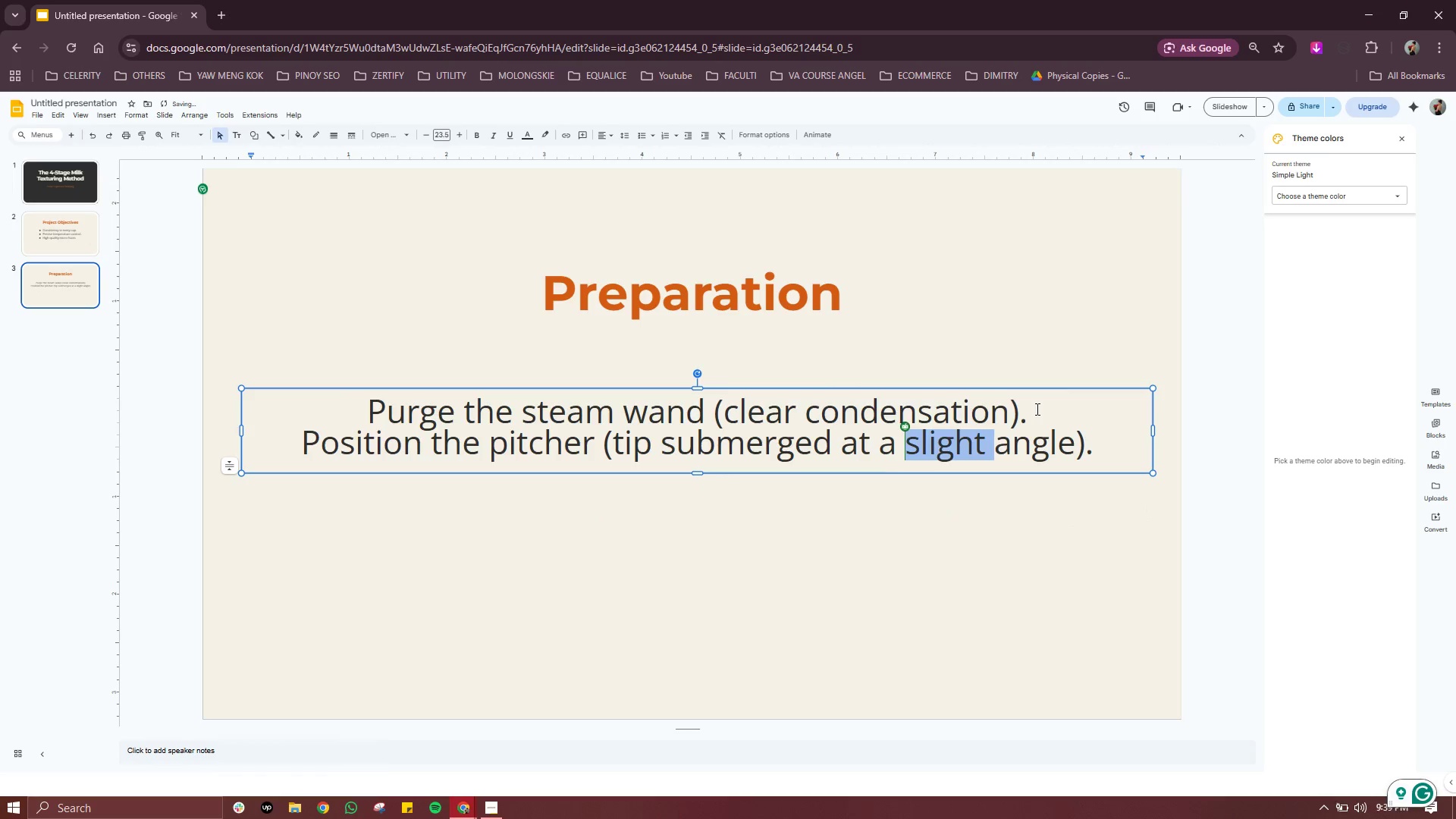 
left_click([1037, 409])
 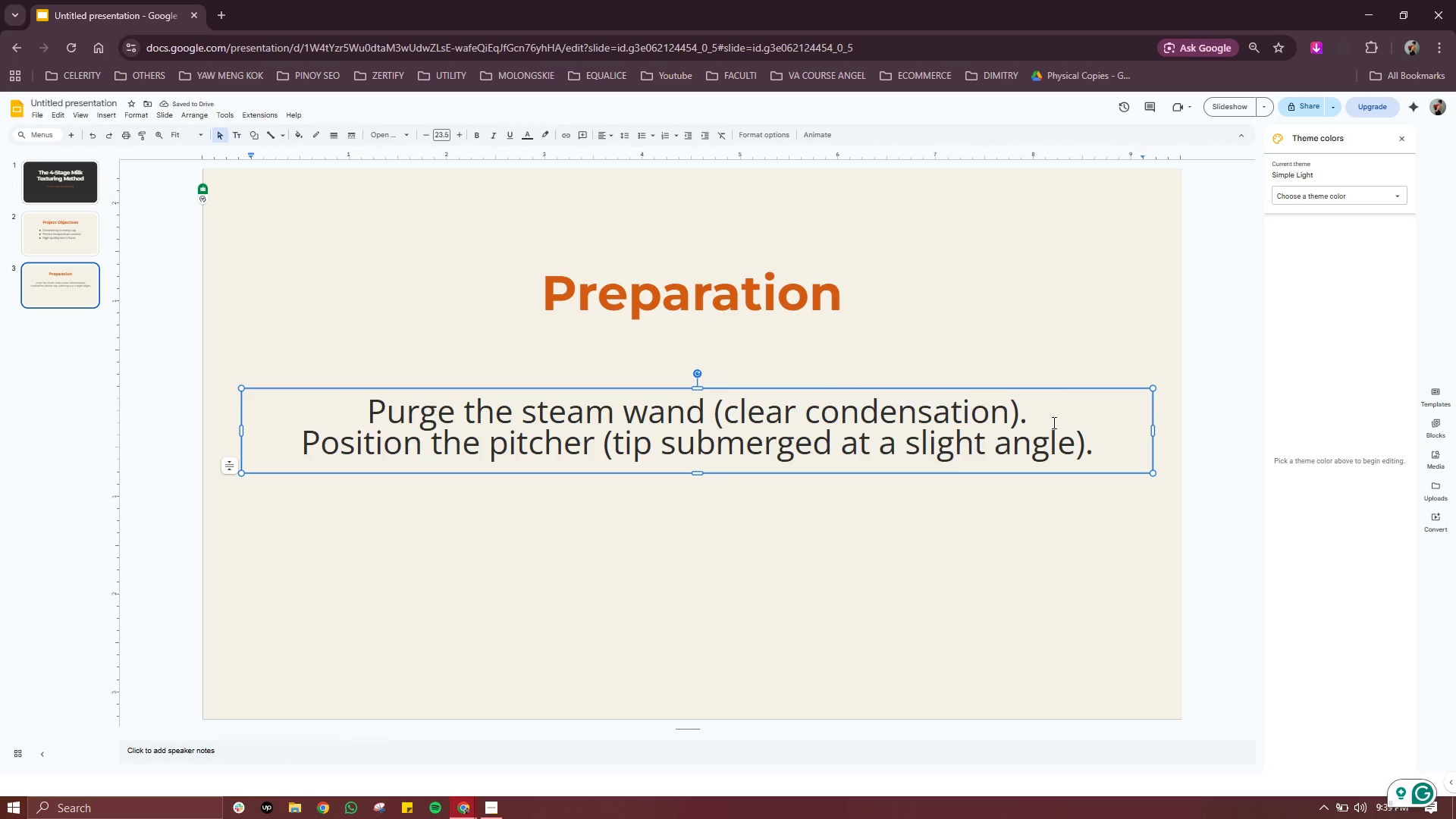 
key(Enter)
 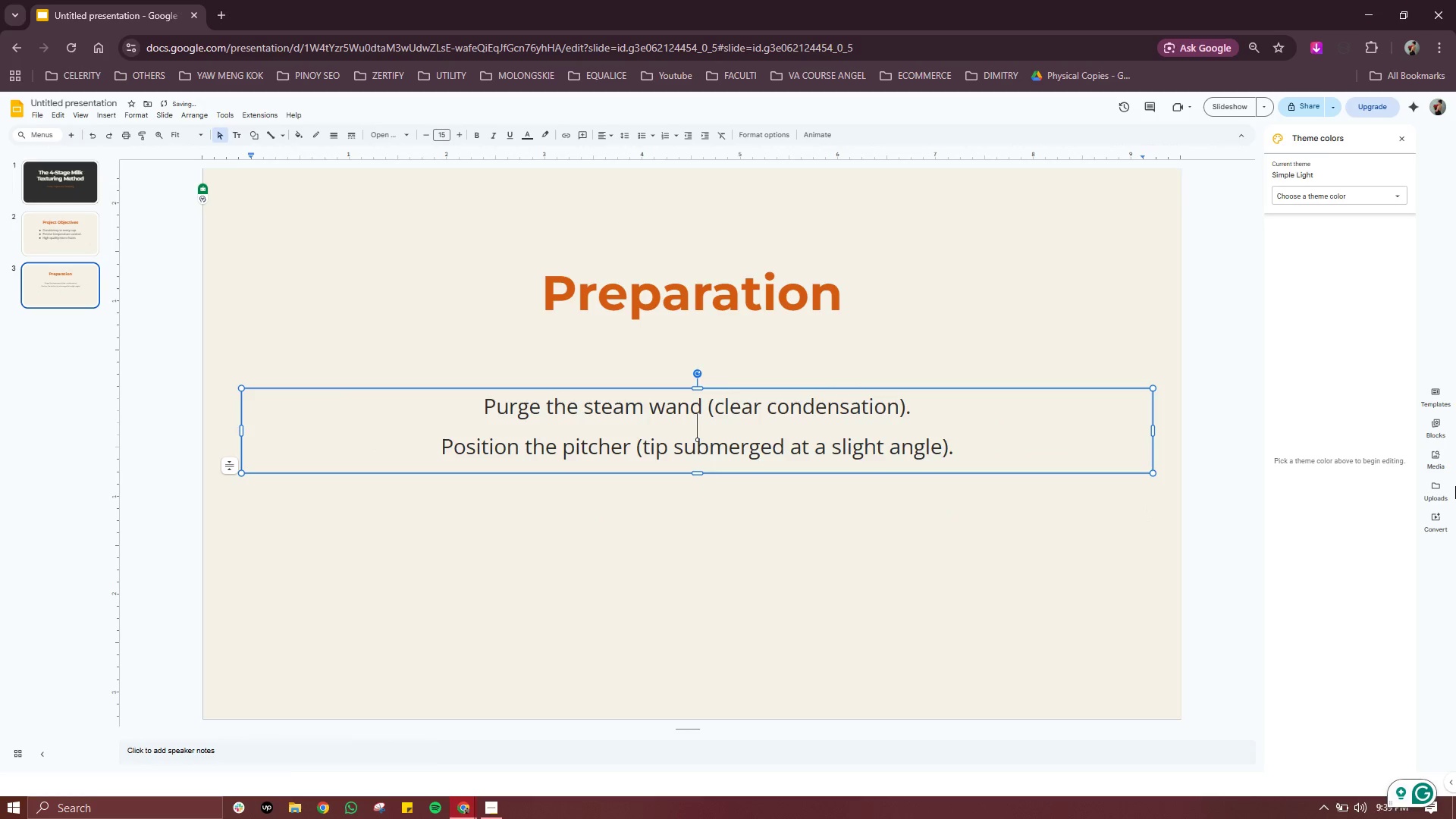 
key(Backspace)
 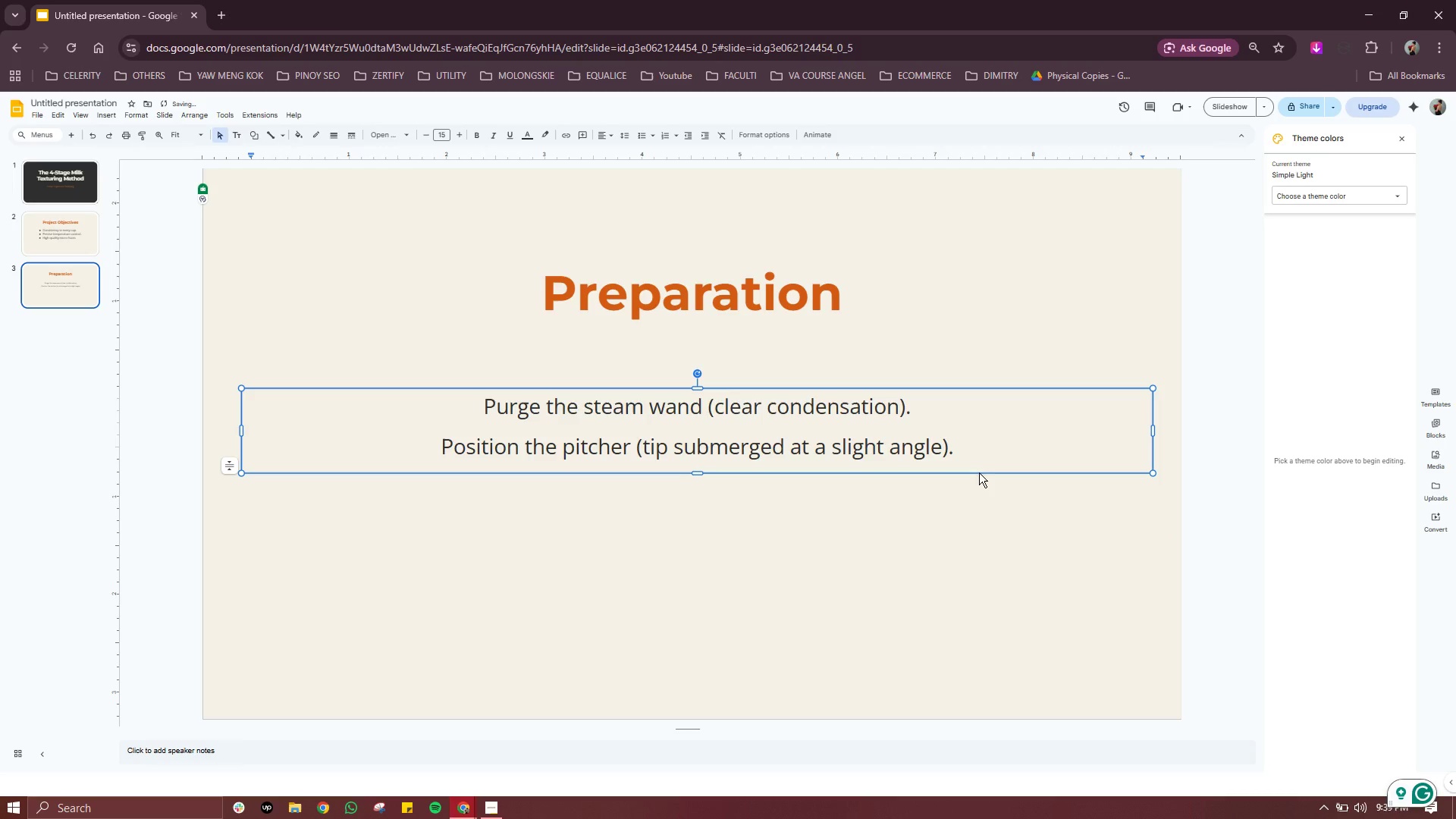 
left_click([964, 422])
 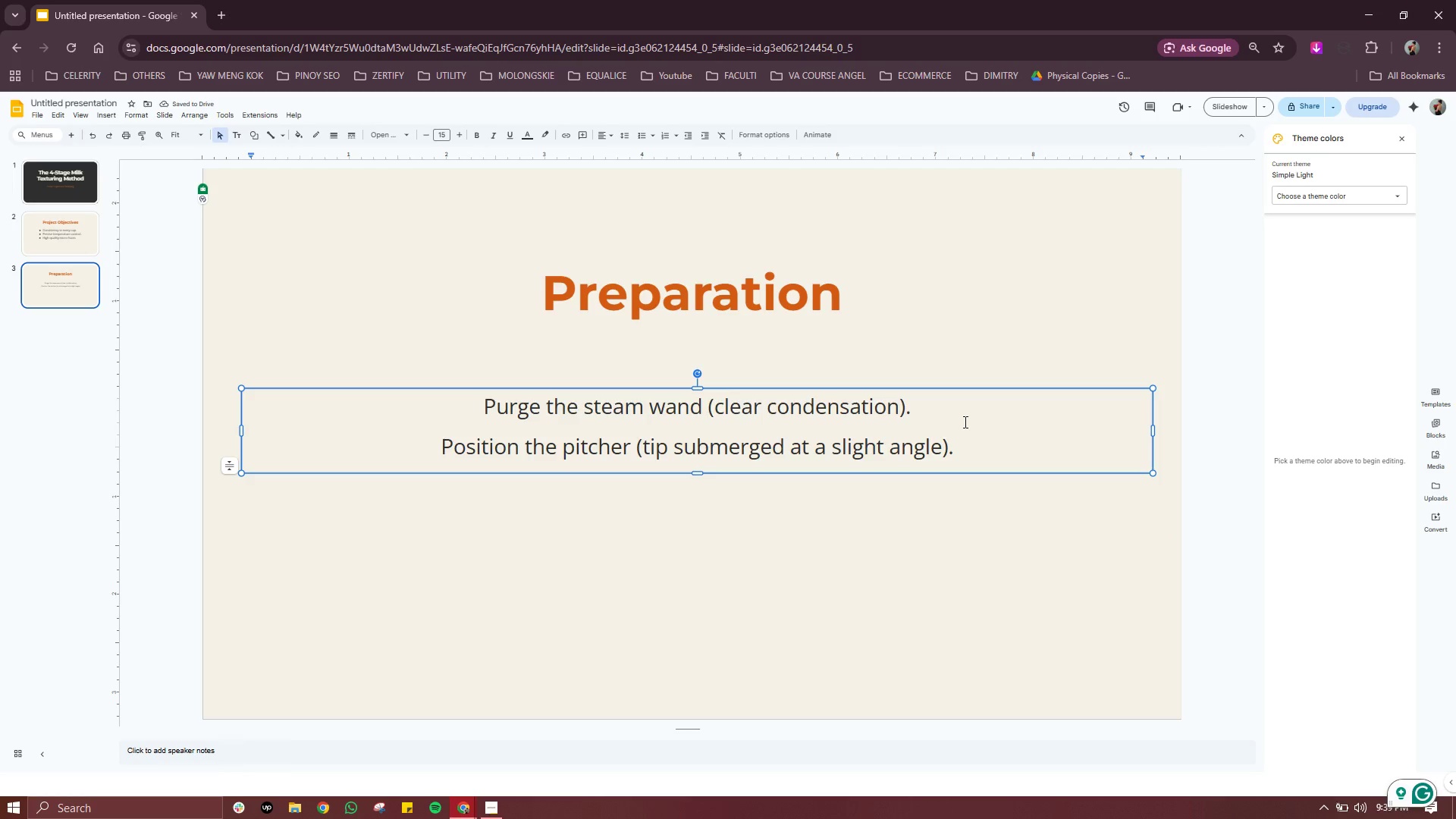 
left_click([964, 422])
 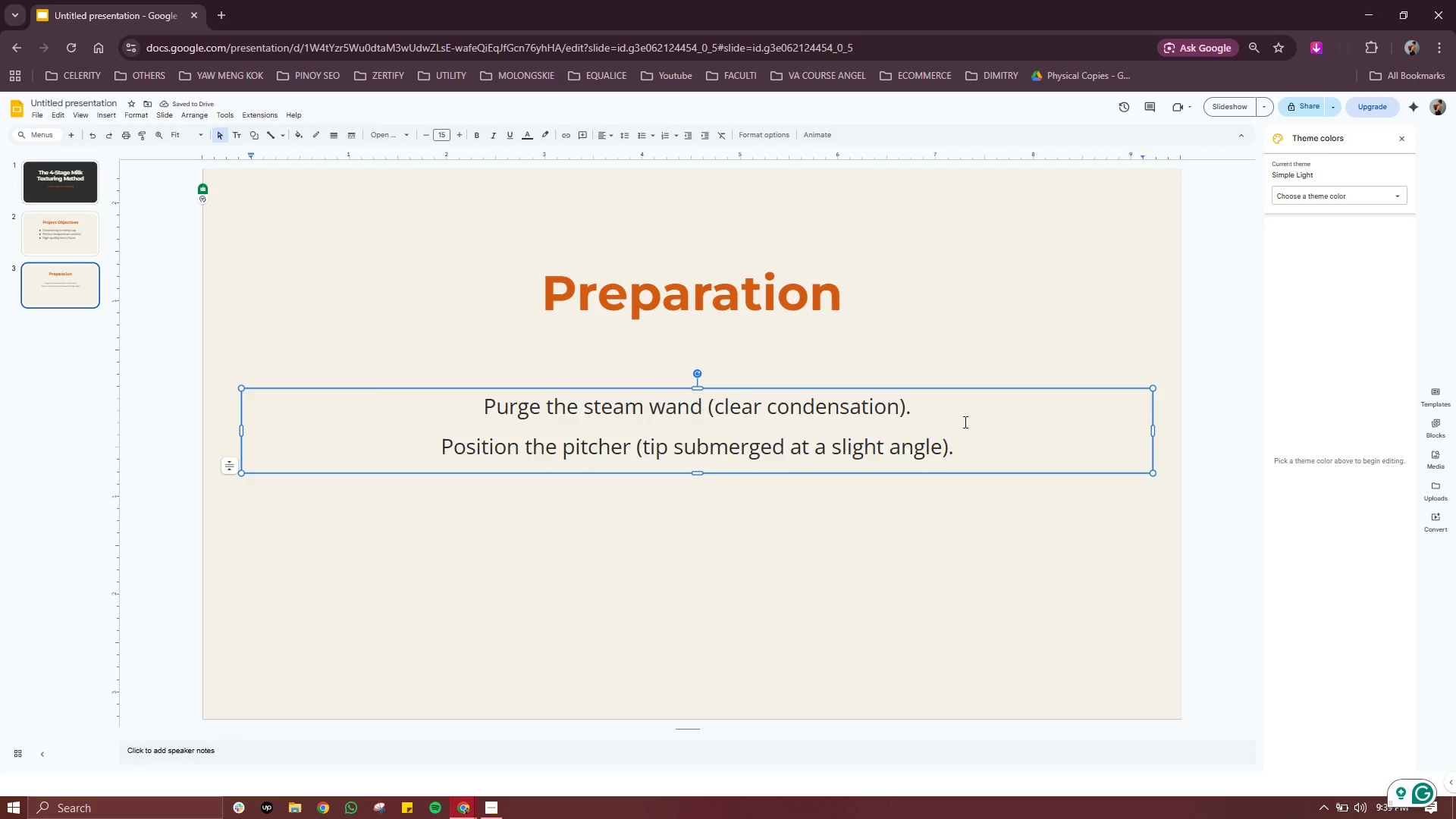 
key(Backspace)
 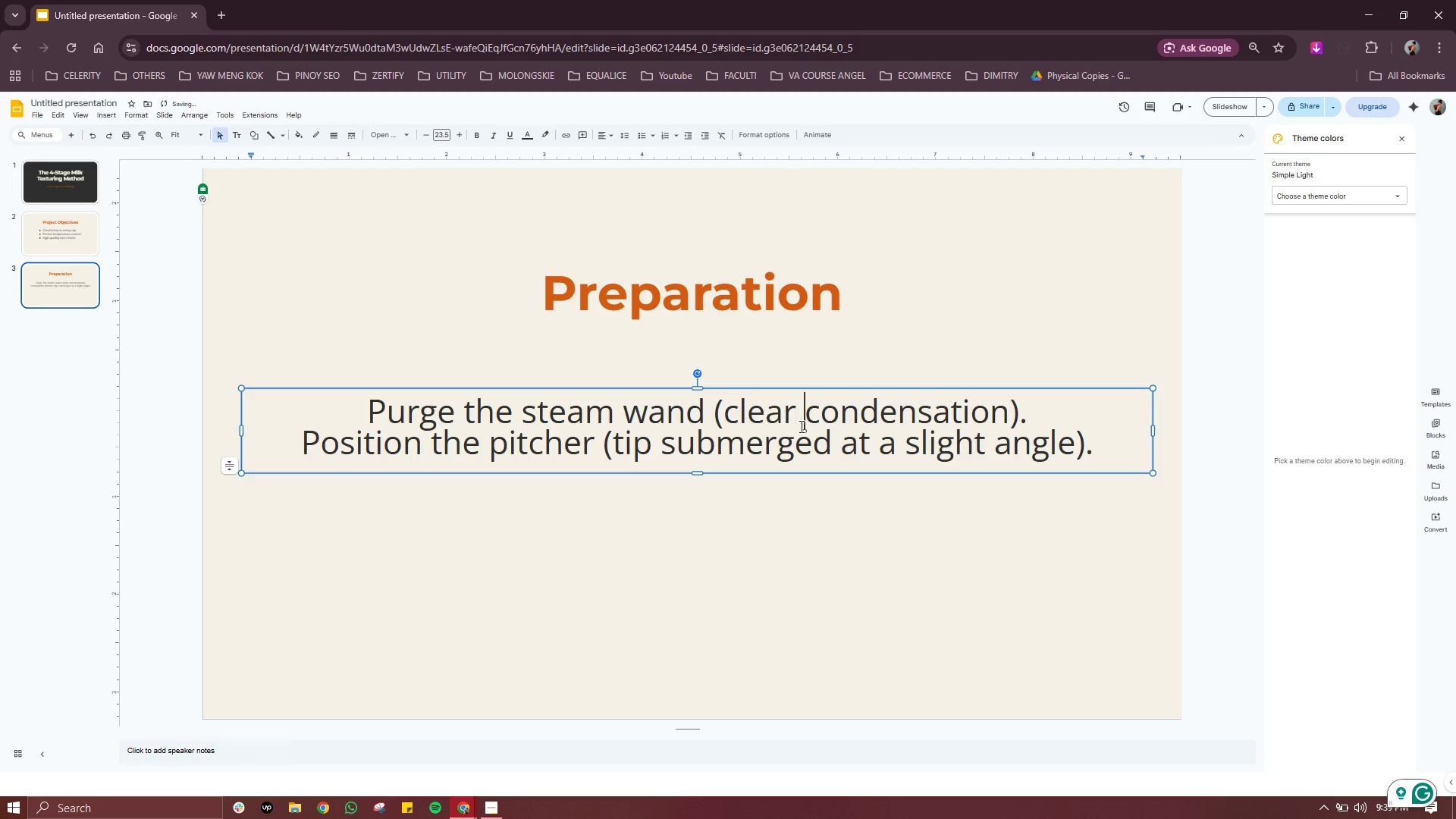 
double_click([800, 426])
 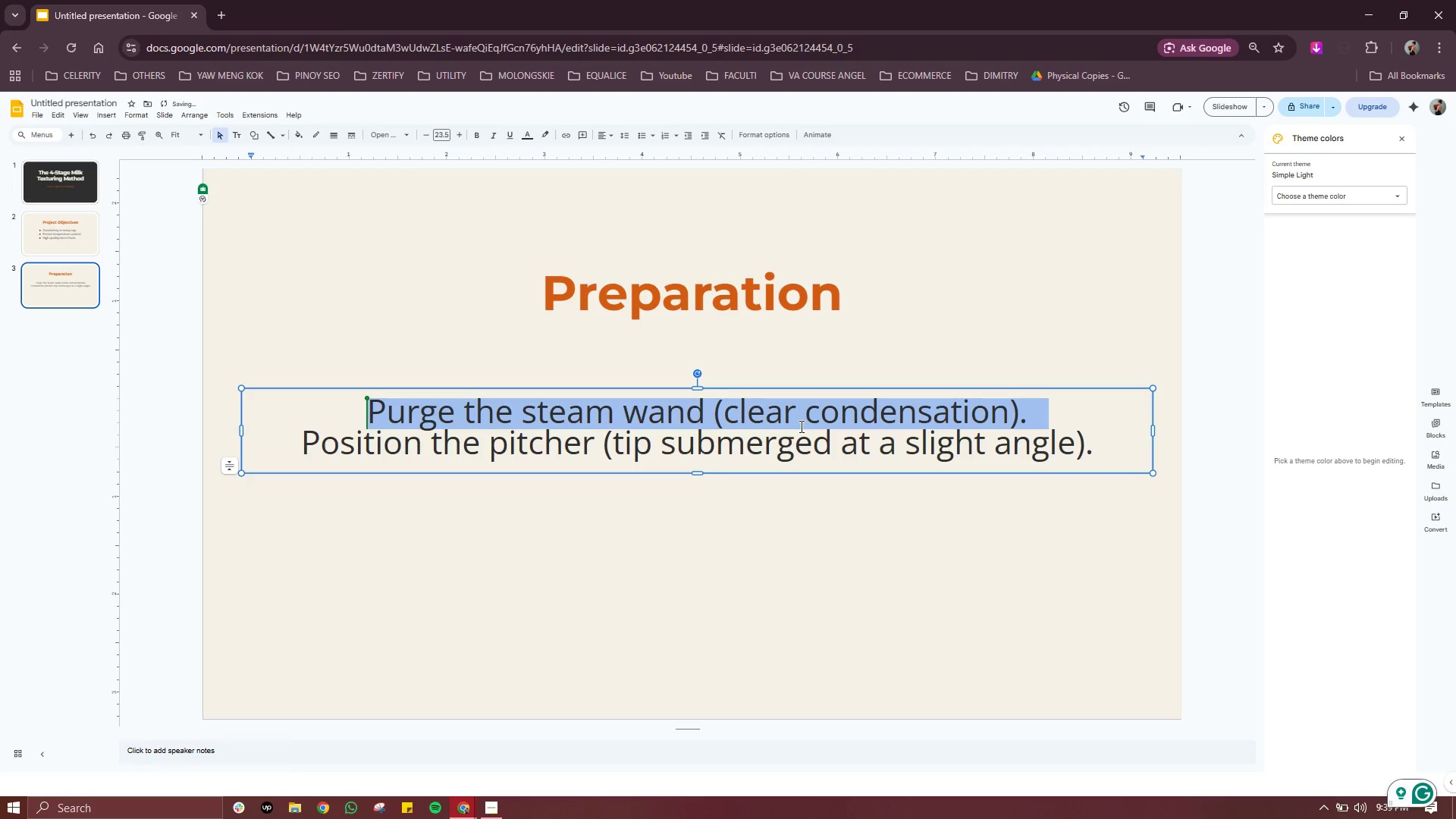 
triple_click([800, 426])
 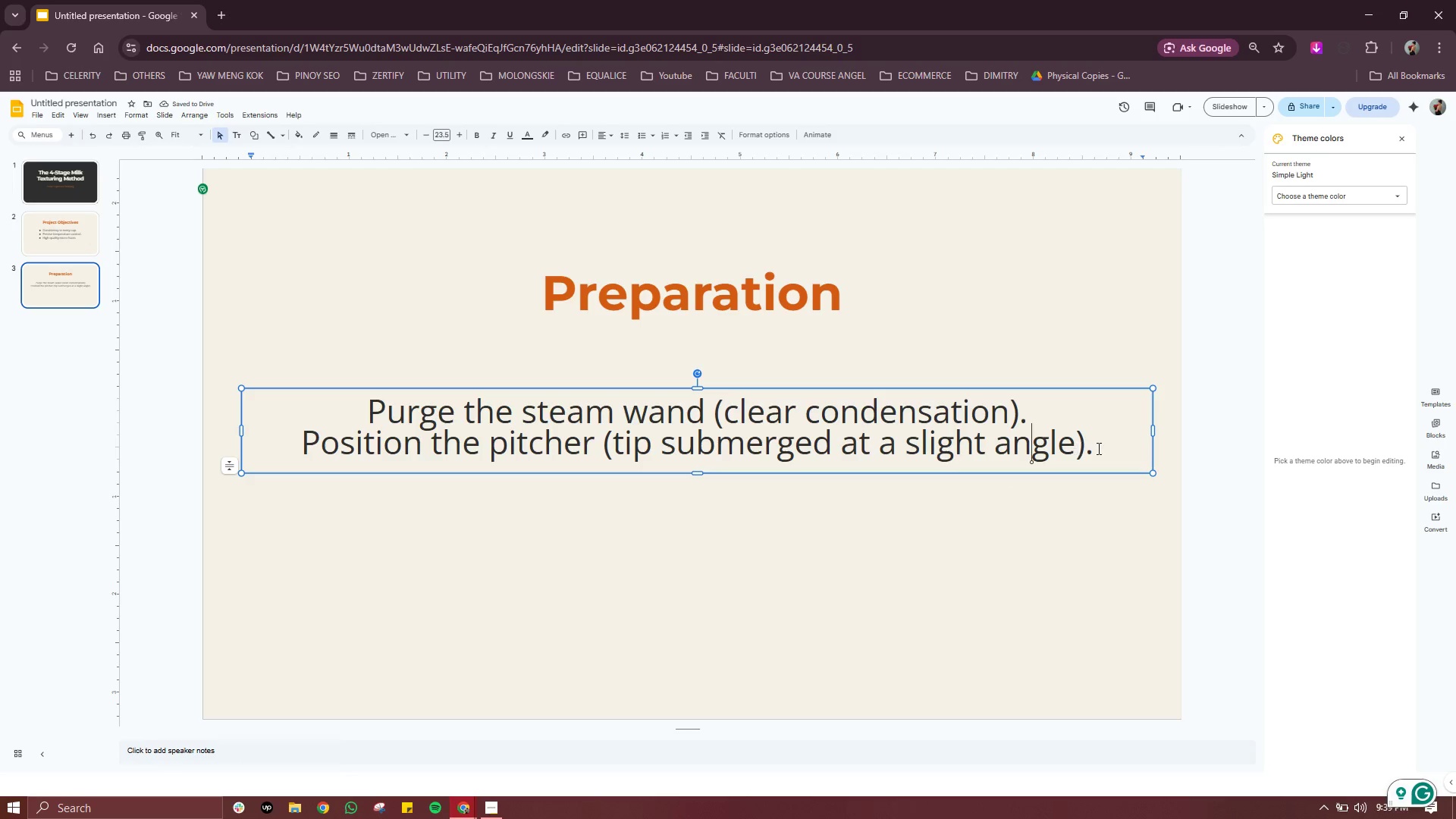 
double_click([1123, 450])
 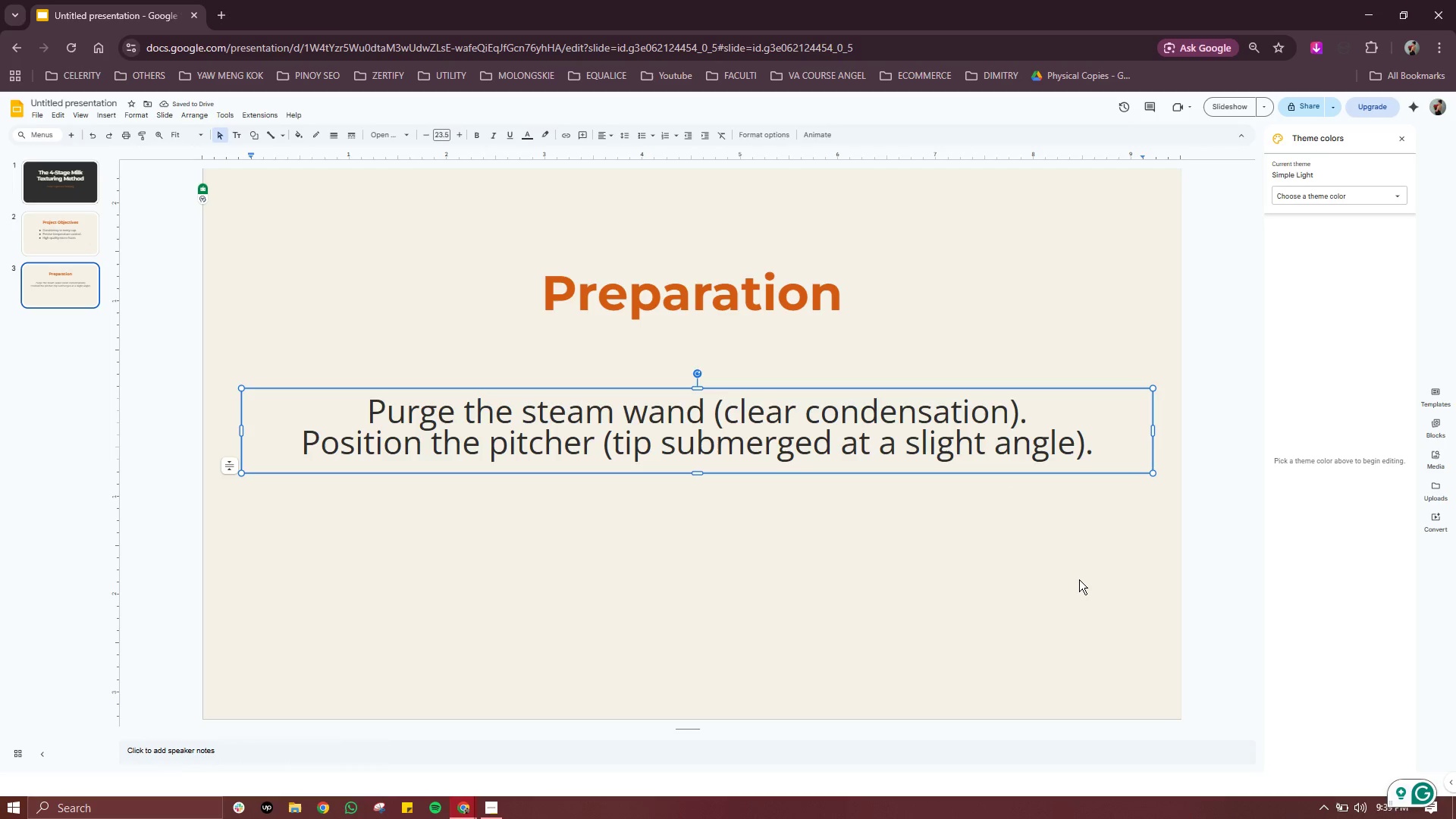 
left_click([1079, 579])
 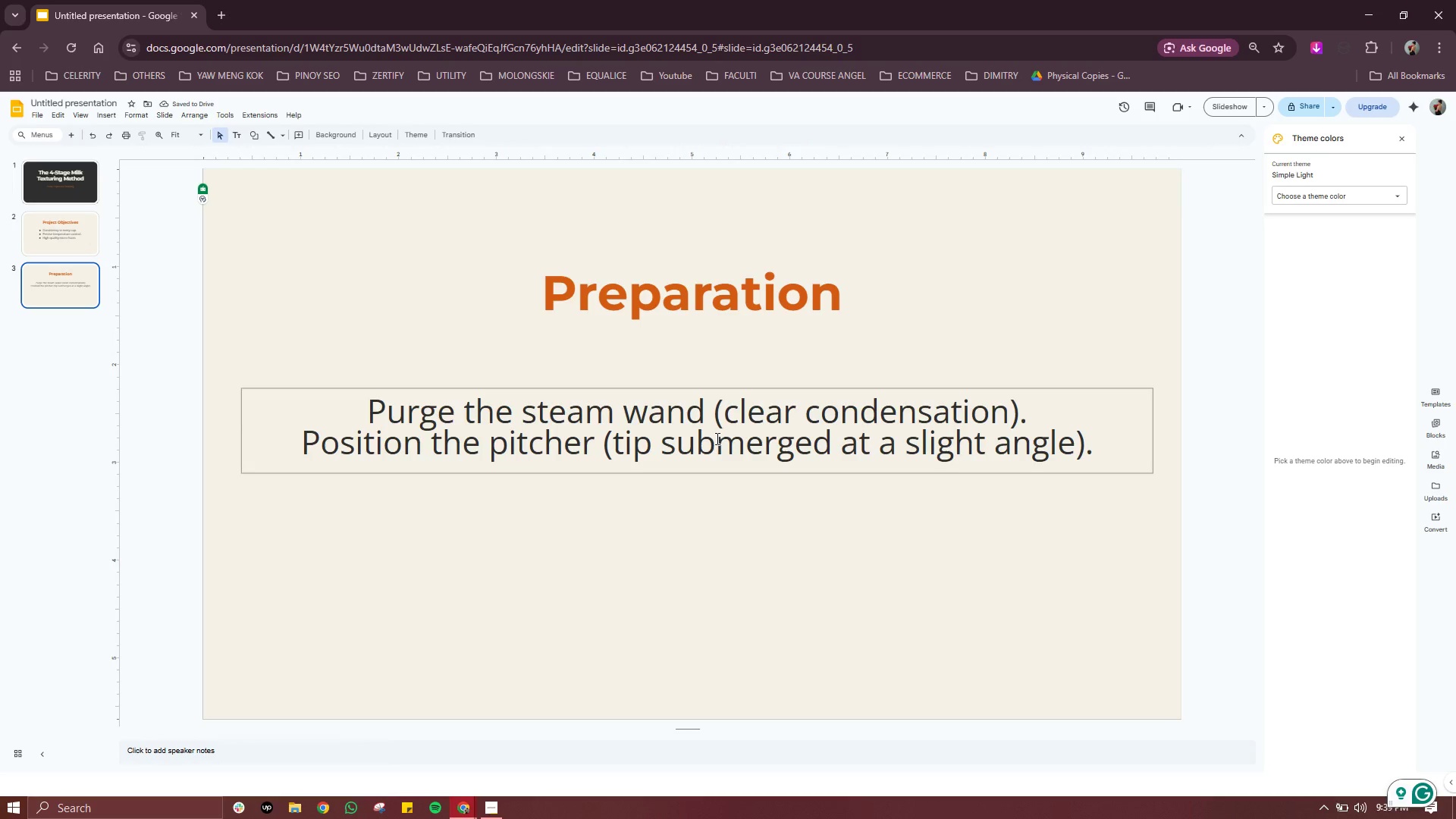 
double_click([716, 438])
 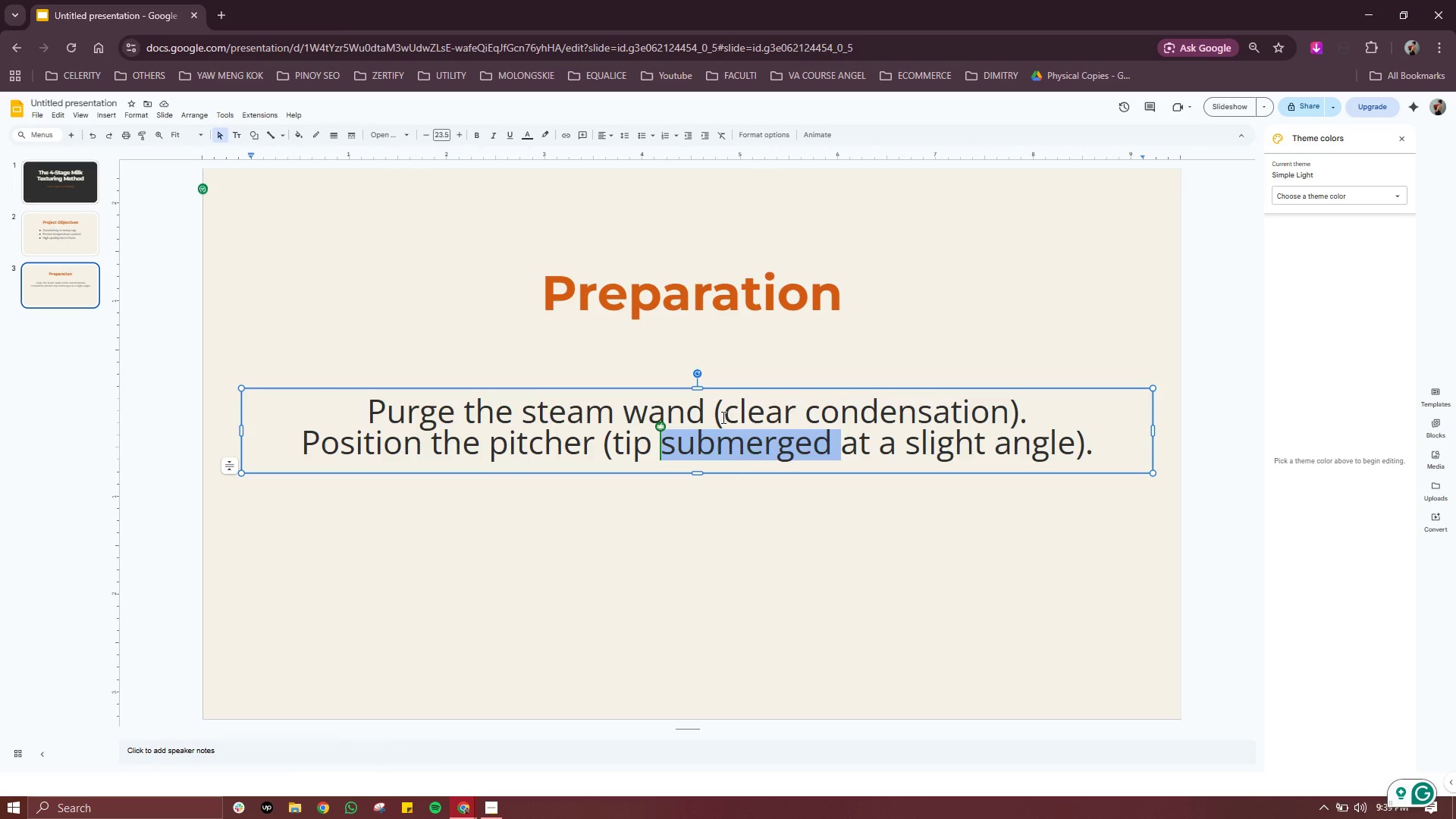 
double_click([722, 417])
 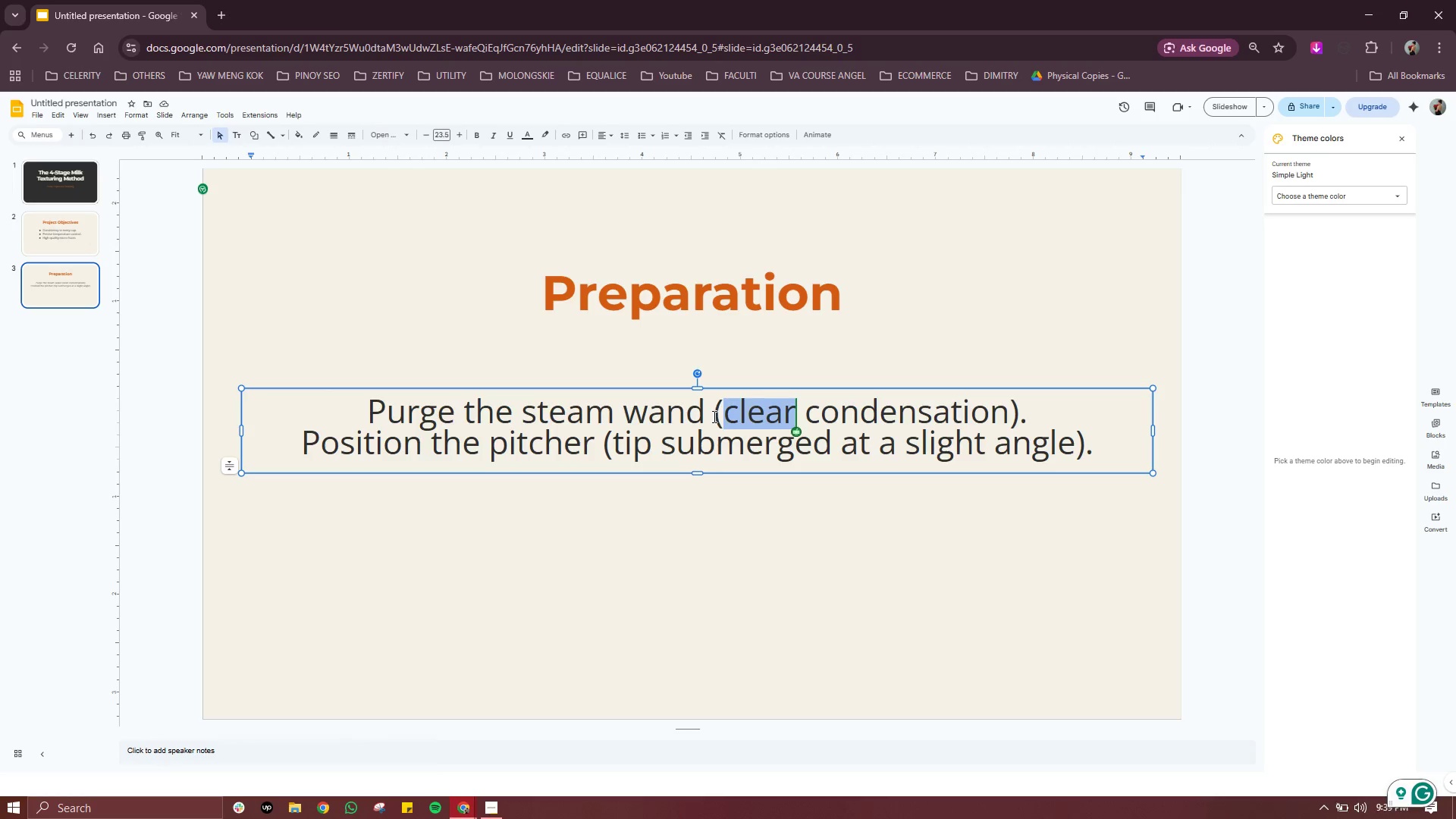 
triple_click([713, 416])
 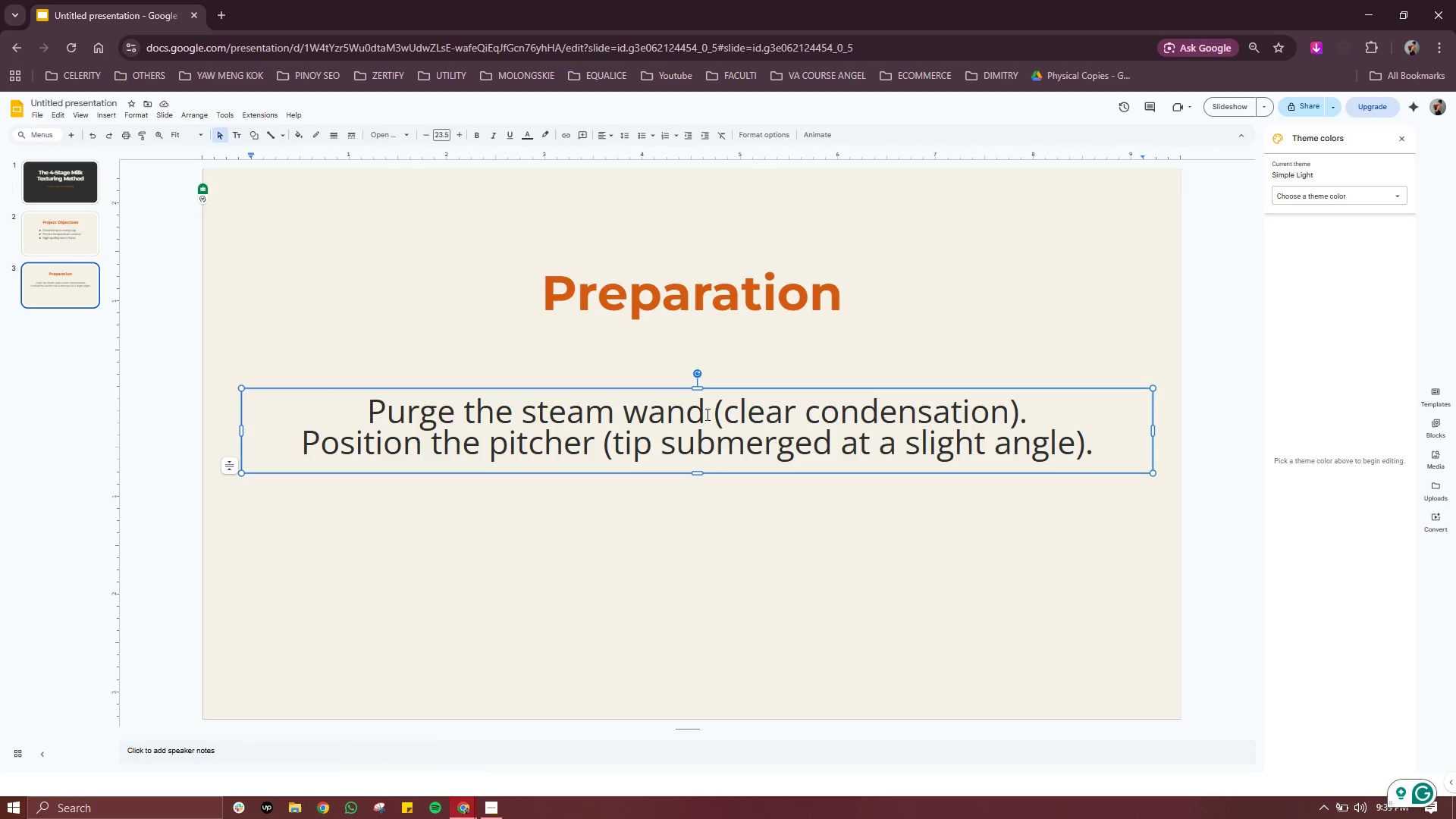 
left_click([706, 414])
 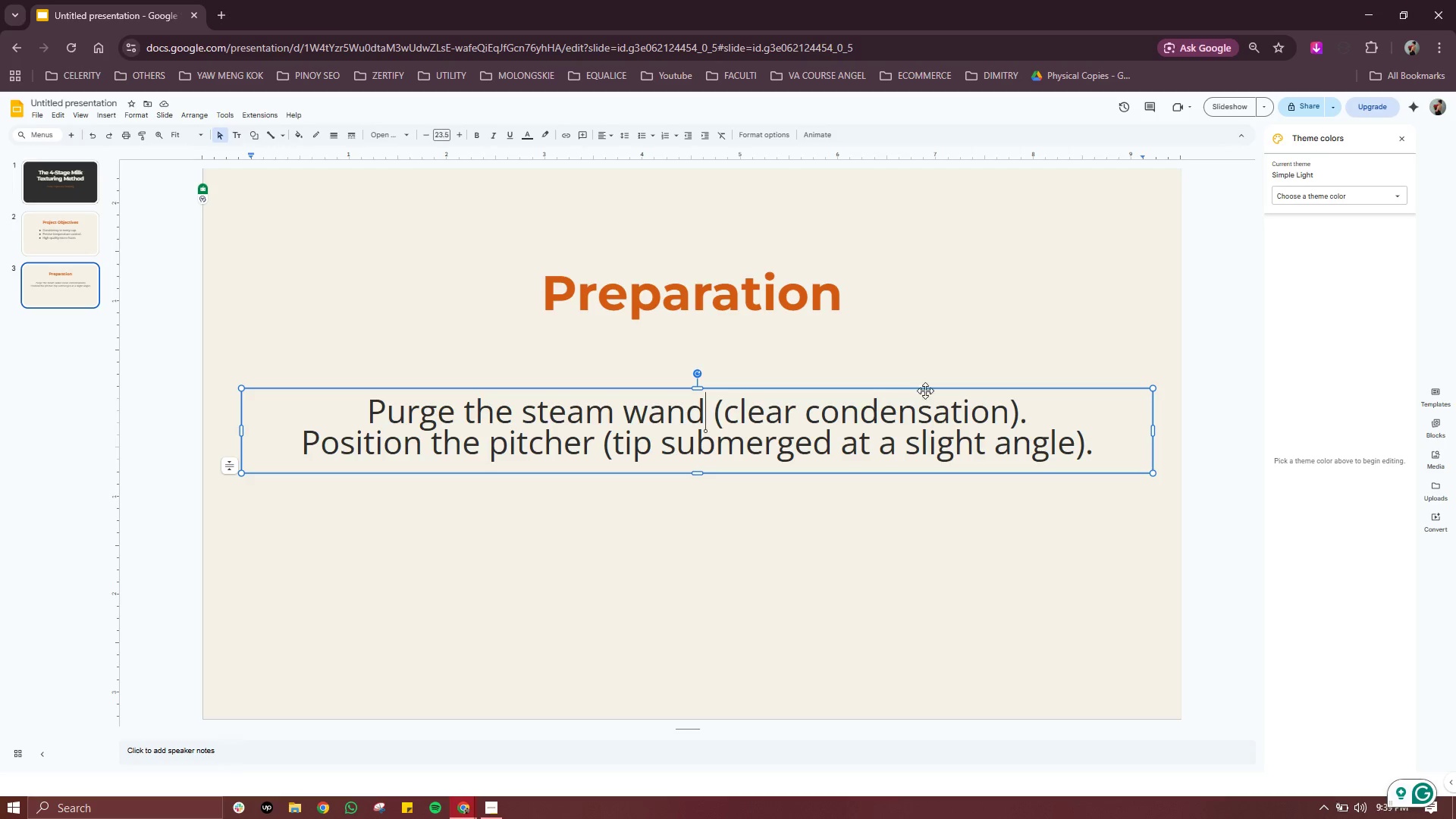 
left_click([821, 561])
 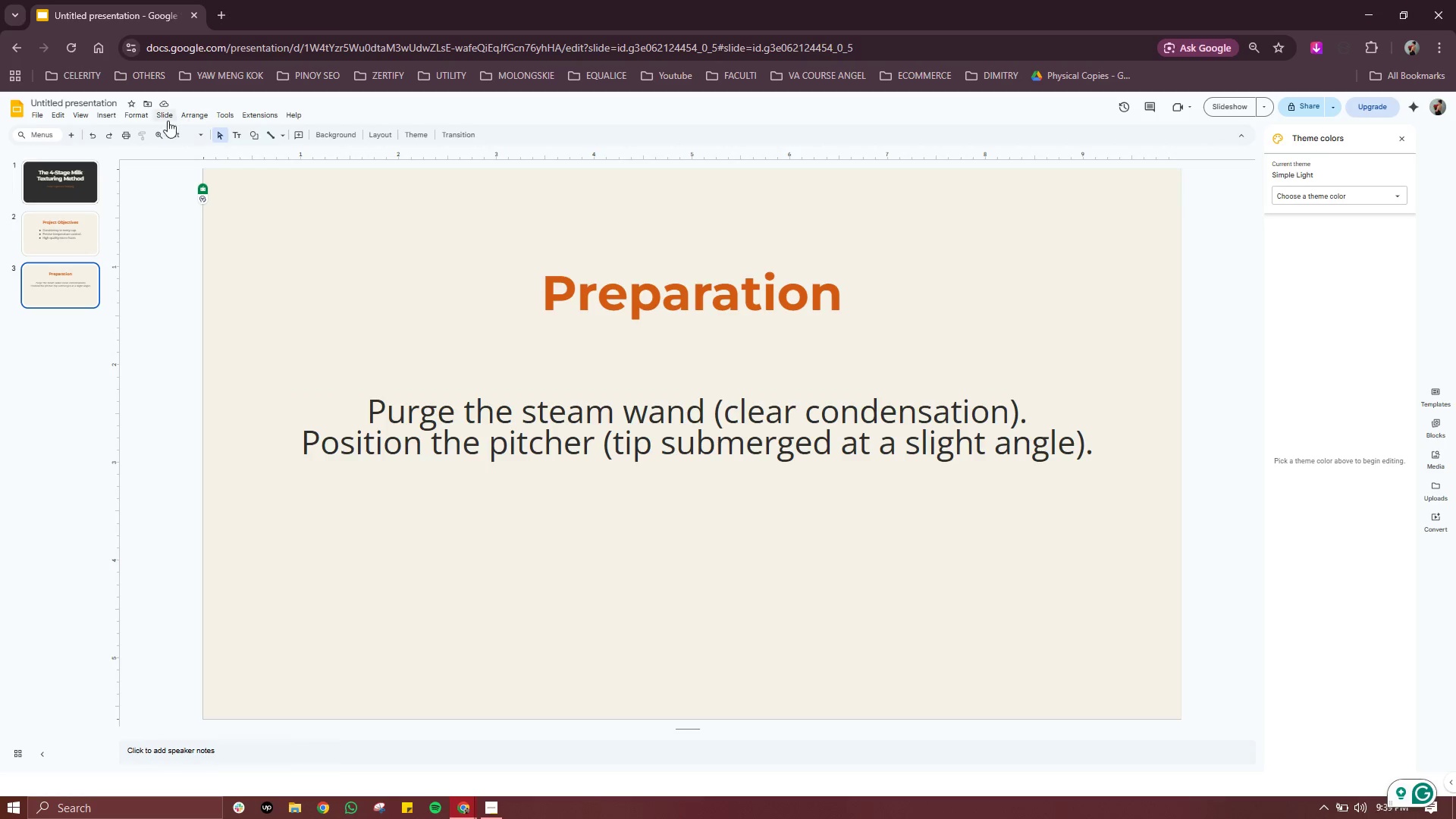 
left_click([116, 114])
 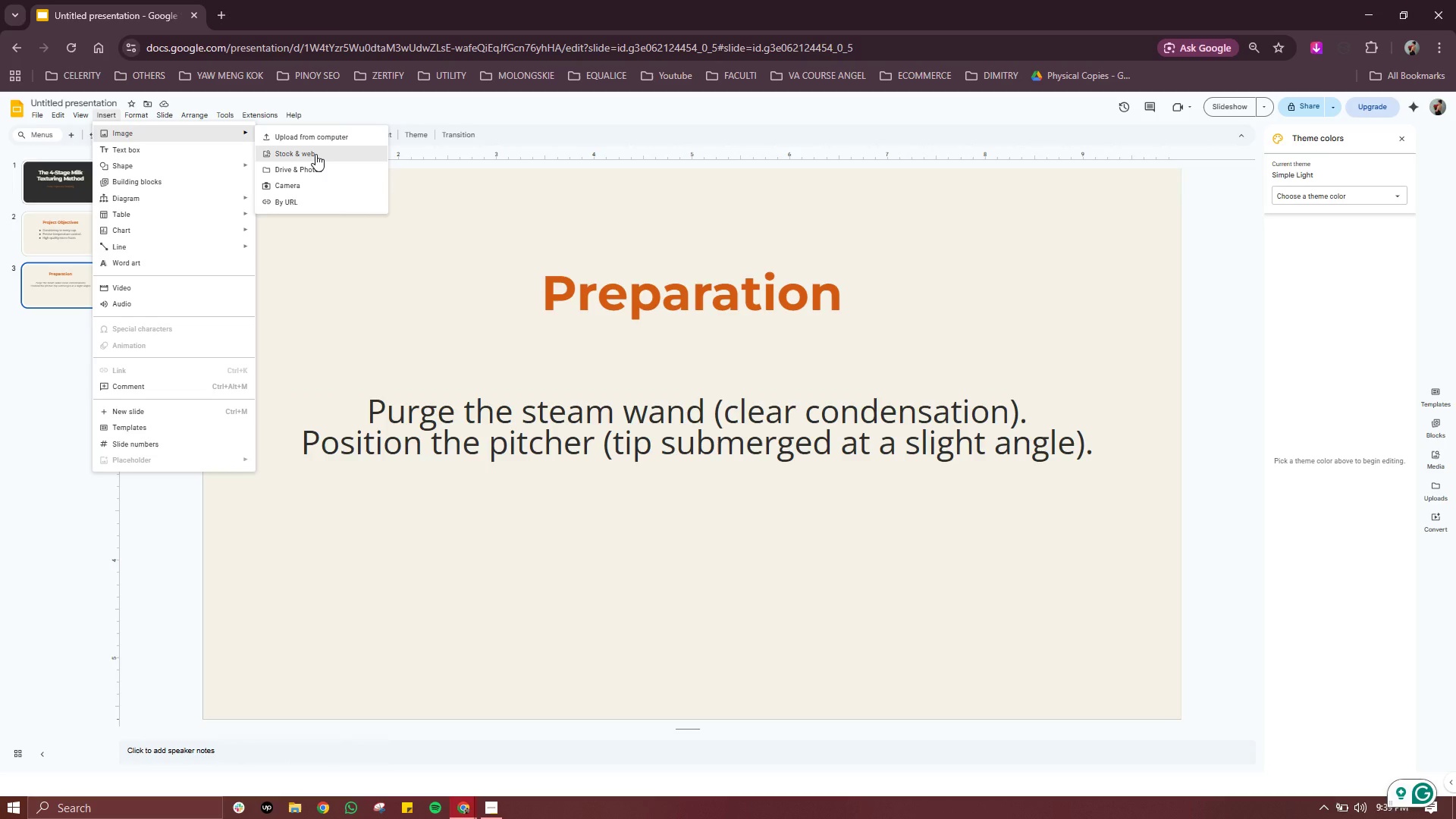 
wait(6.67)
 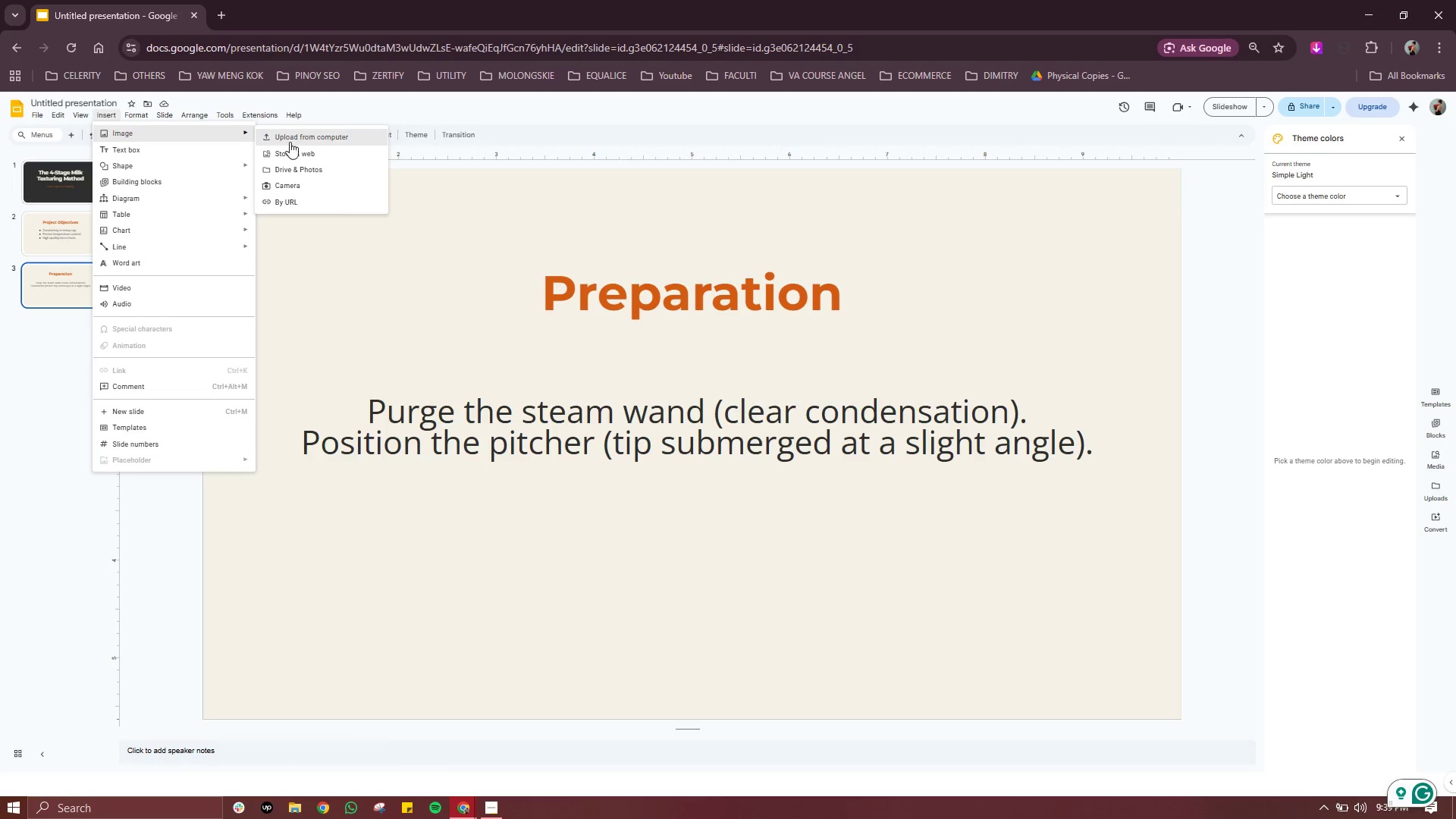 
left_click([315, 154])
 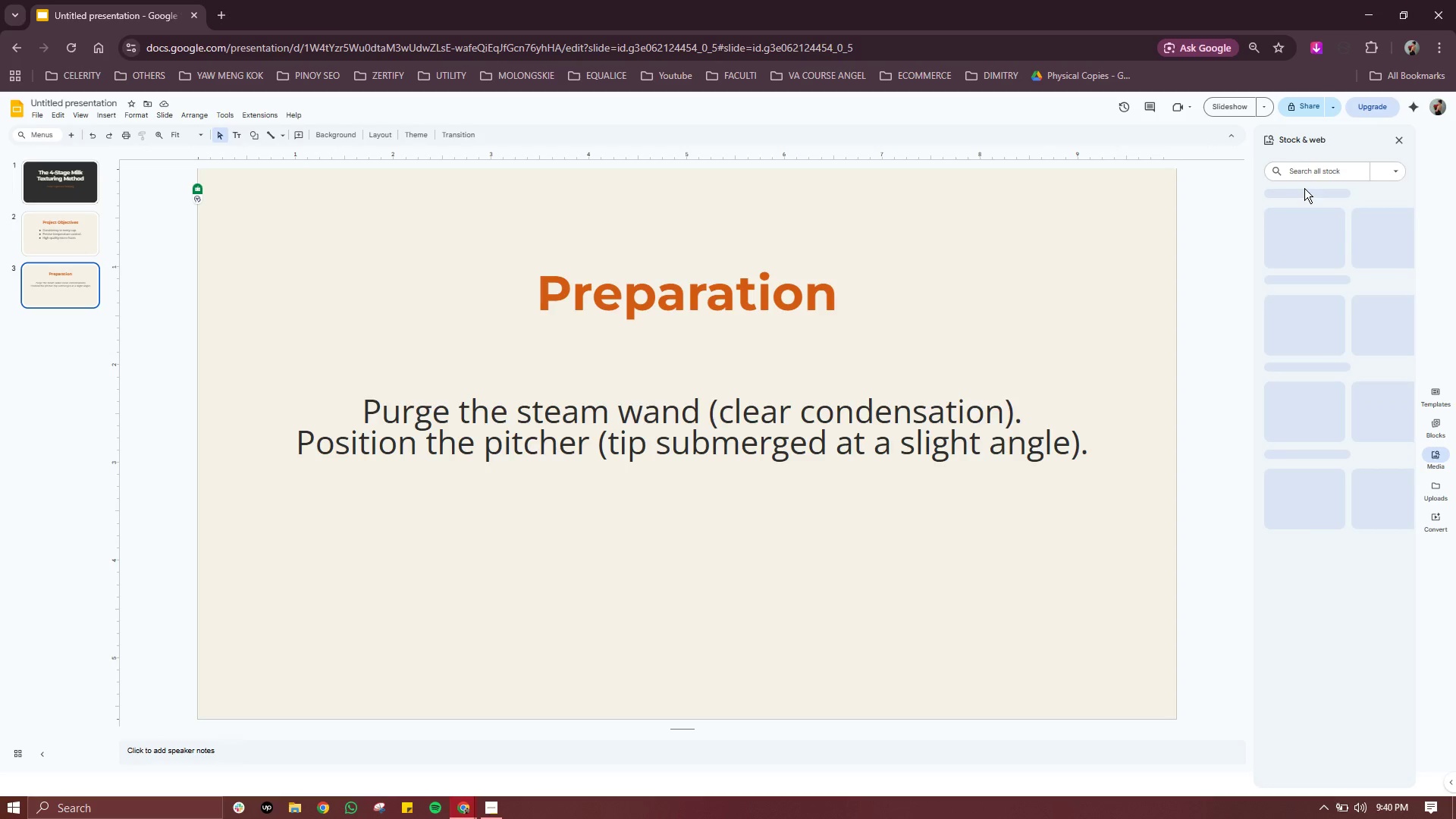 
left_click([1312, 178])
 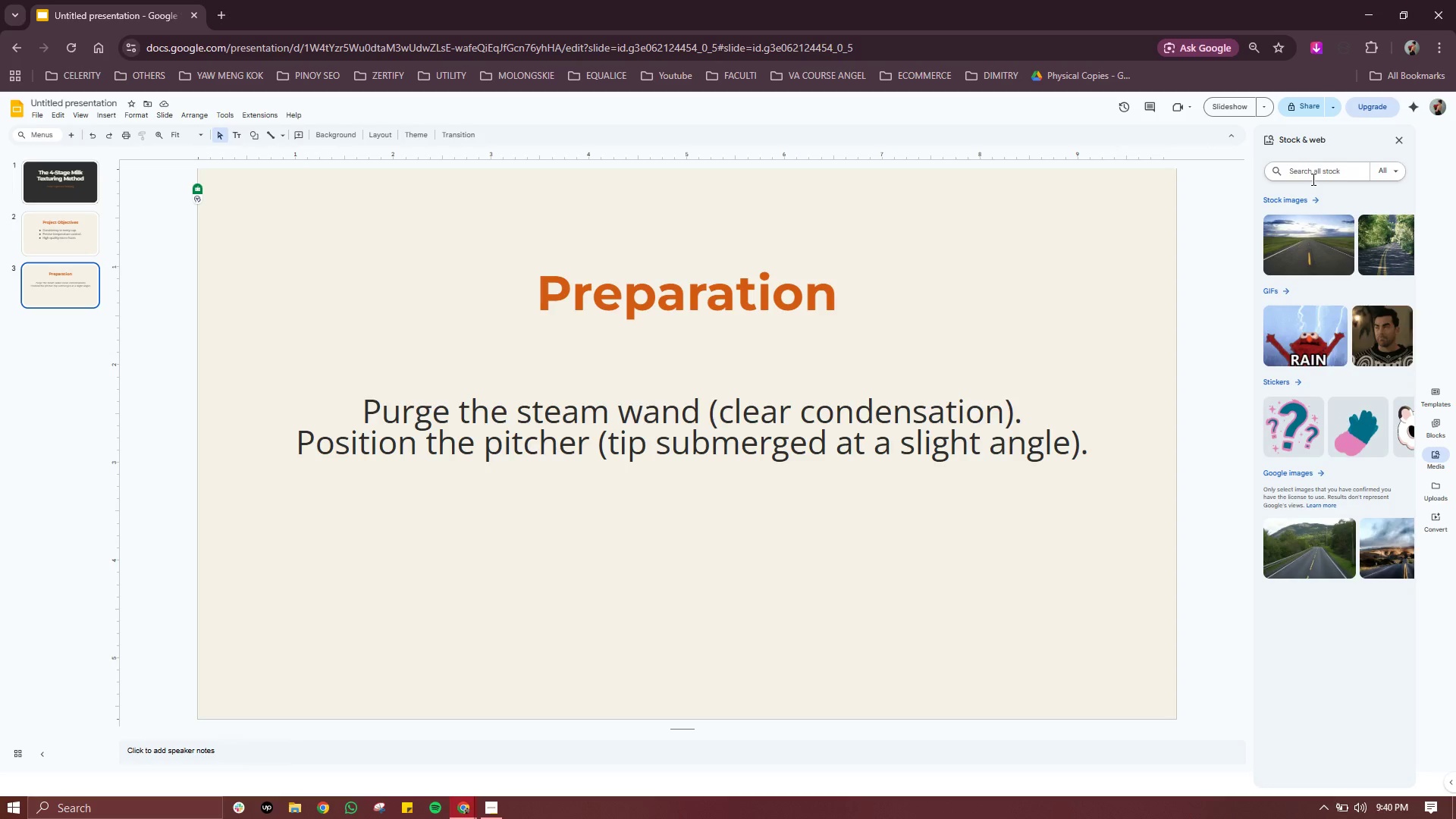 
type(pitcher)
 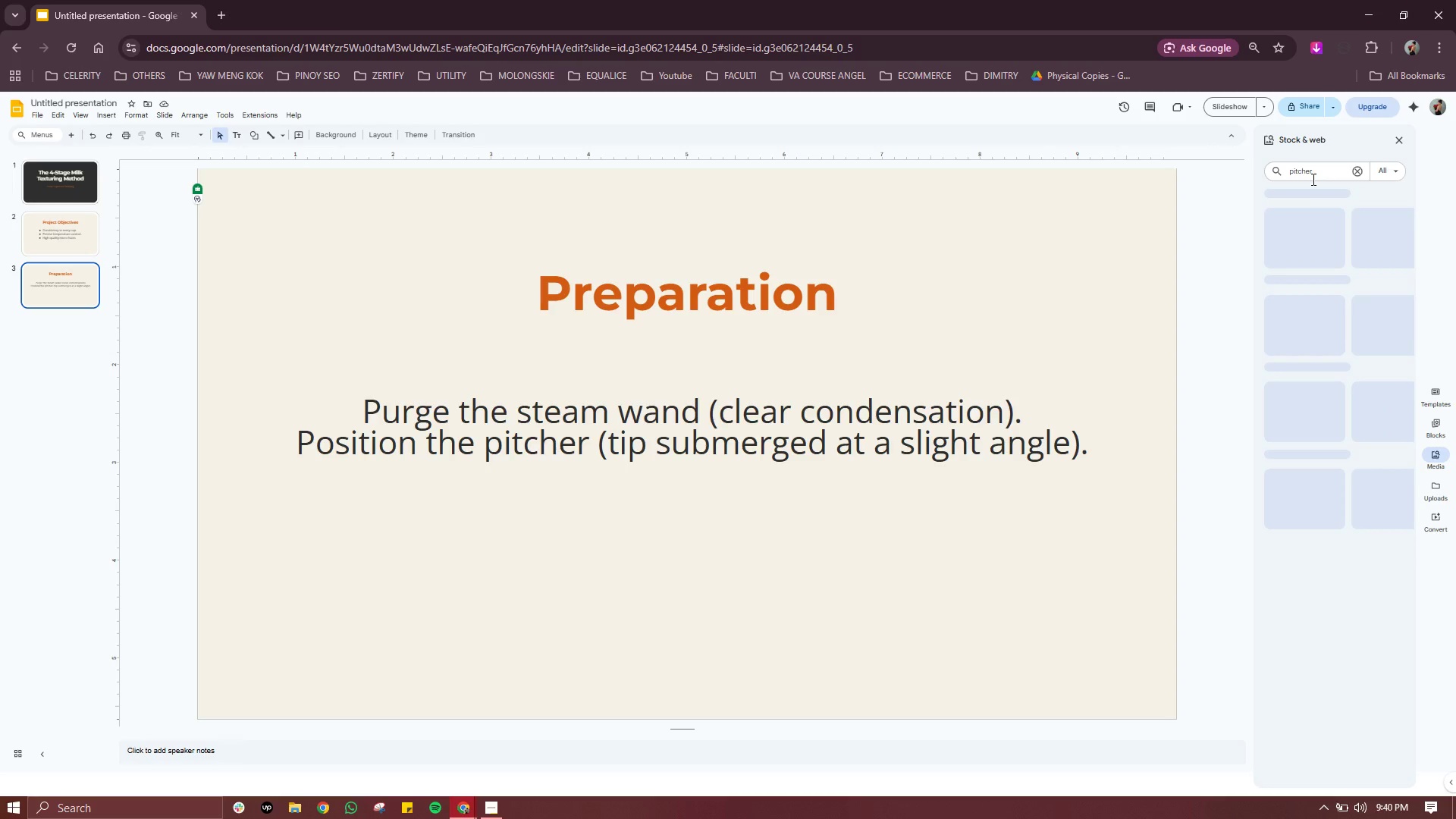 
key(Enter)
 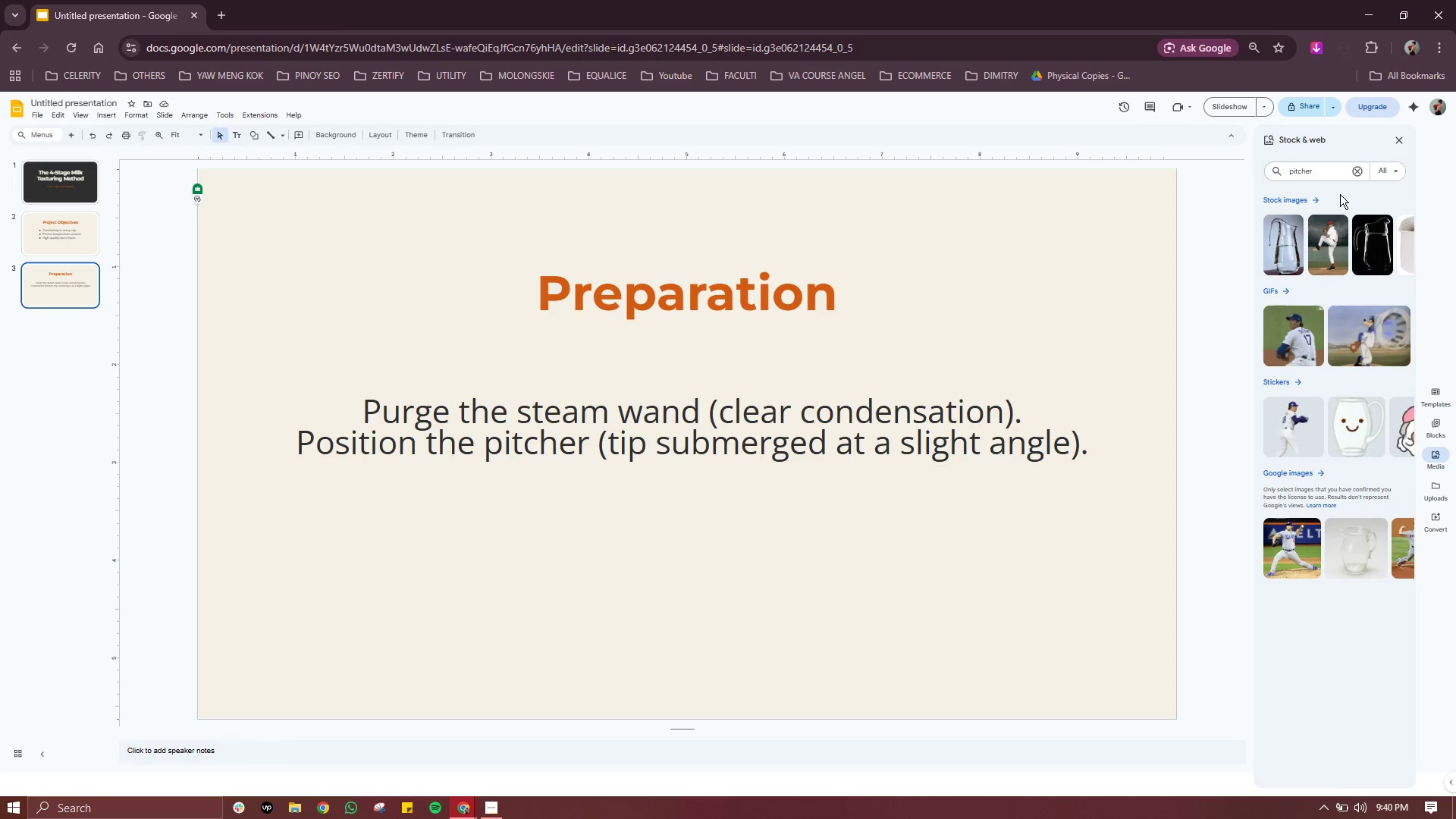 
left_click([1304, 196])
 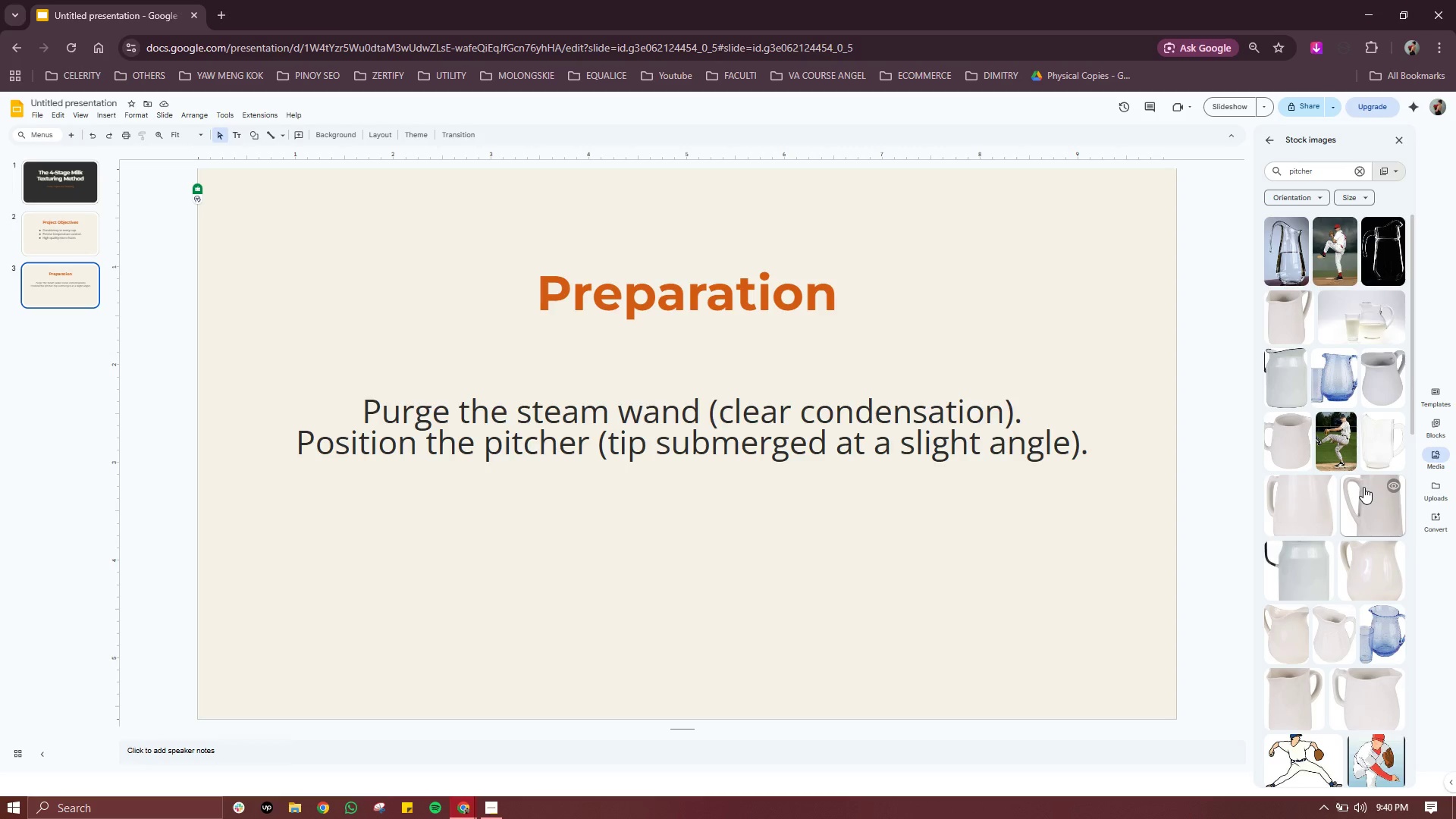 
scroll: coordinate [1372, 472], scroll_direction: down, amount: 3.0
 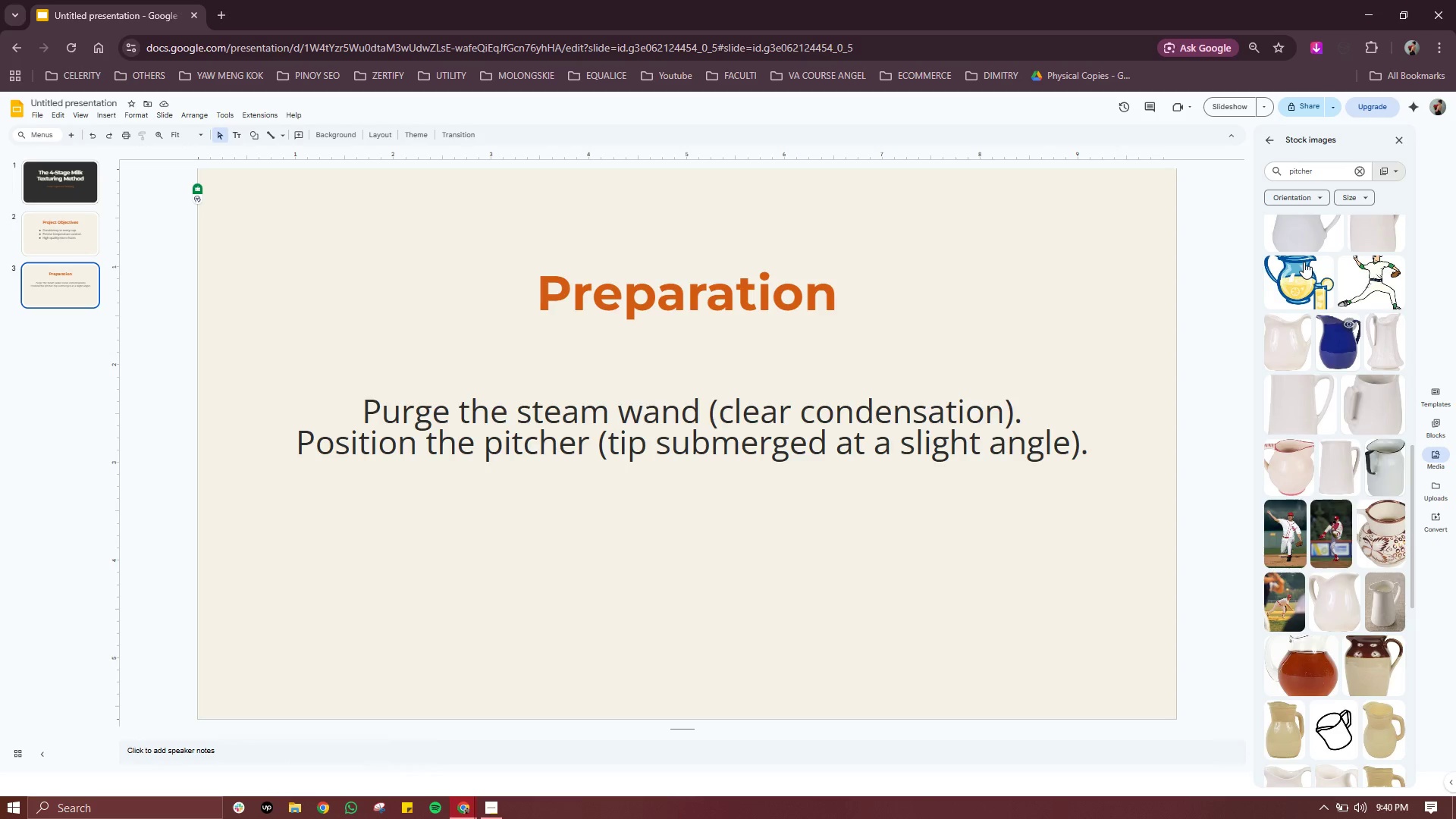 
left_click([1323, 165])
 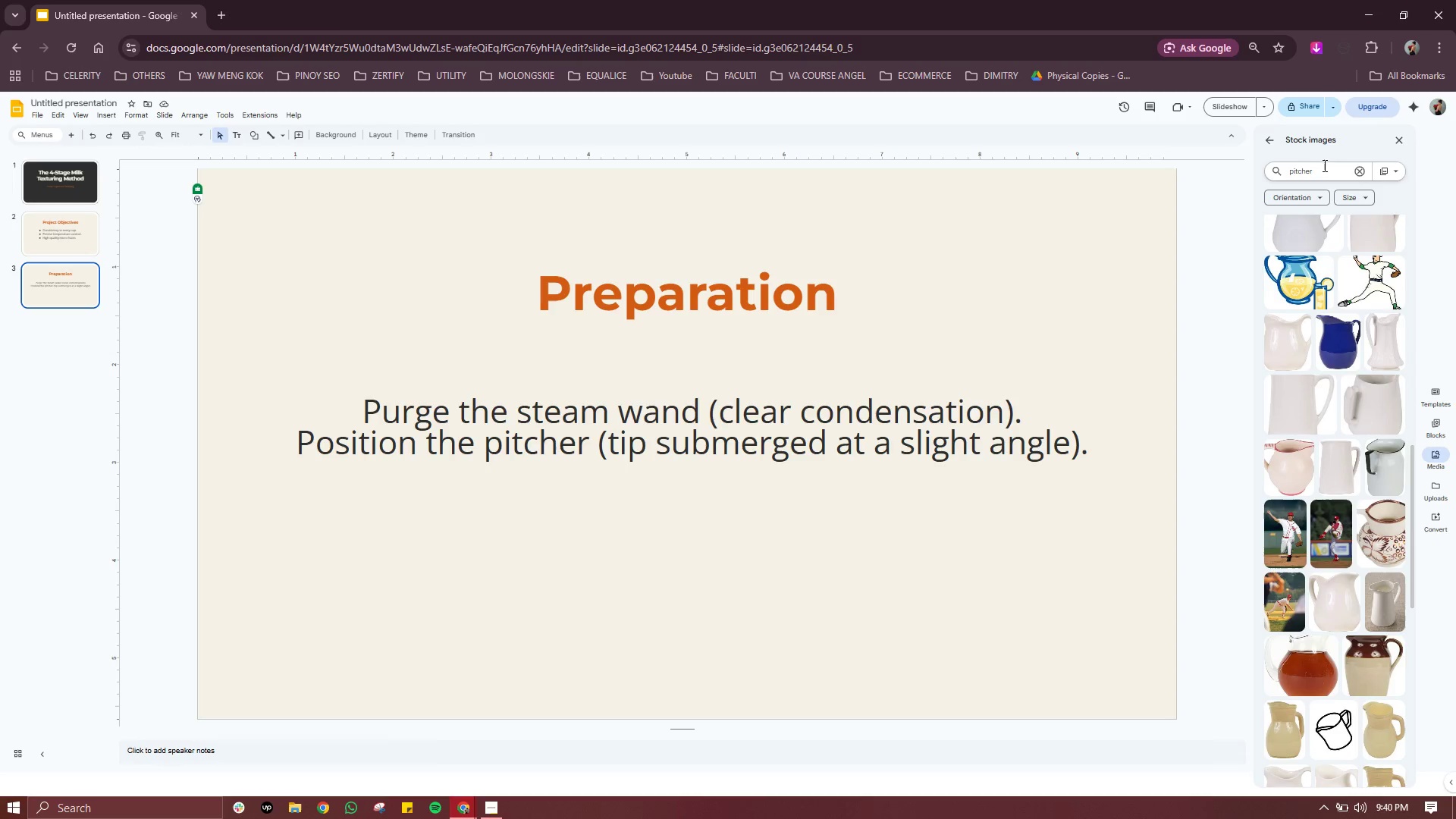 
type( icon)
 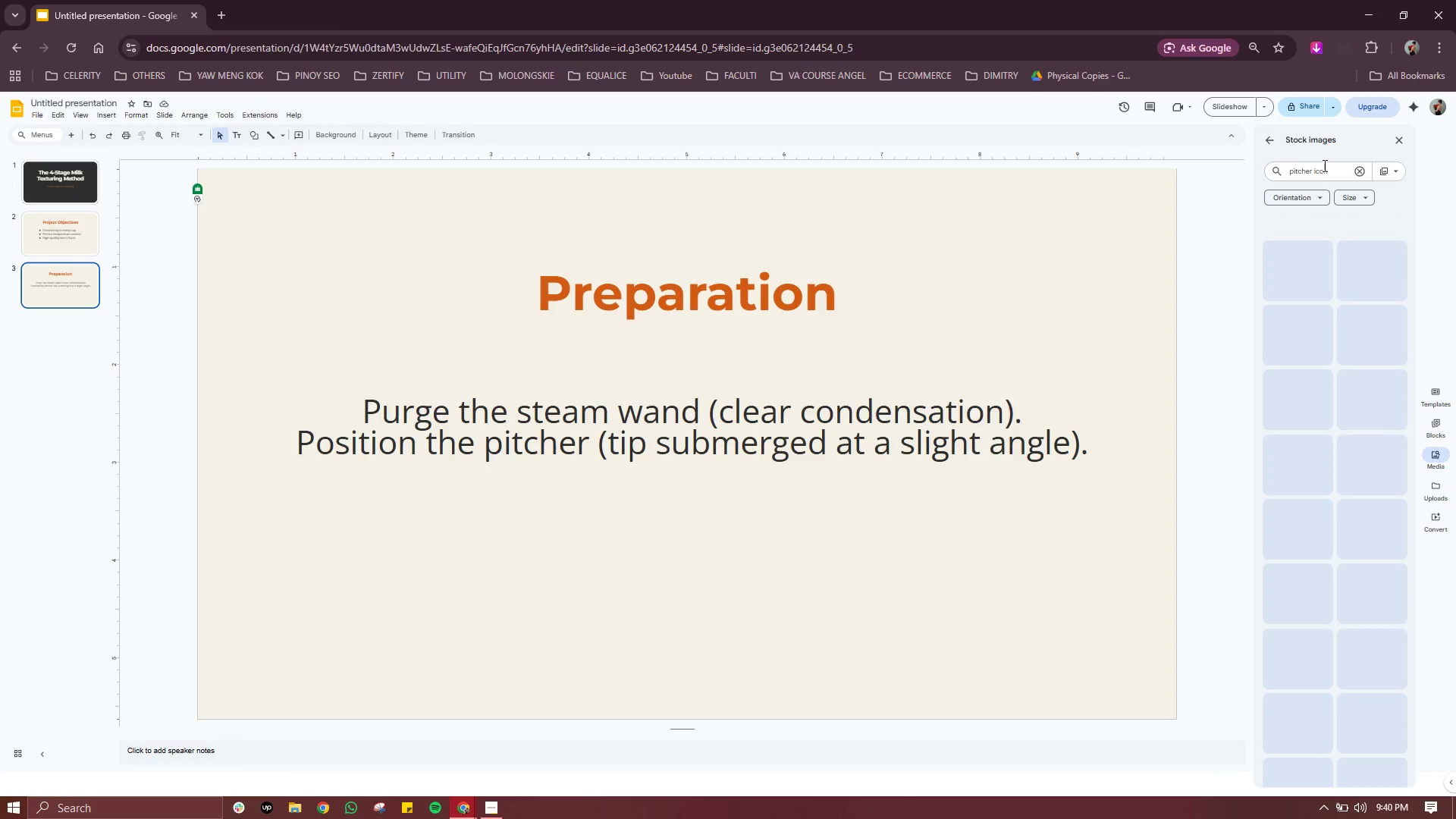 
key(Enter)
 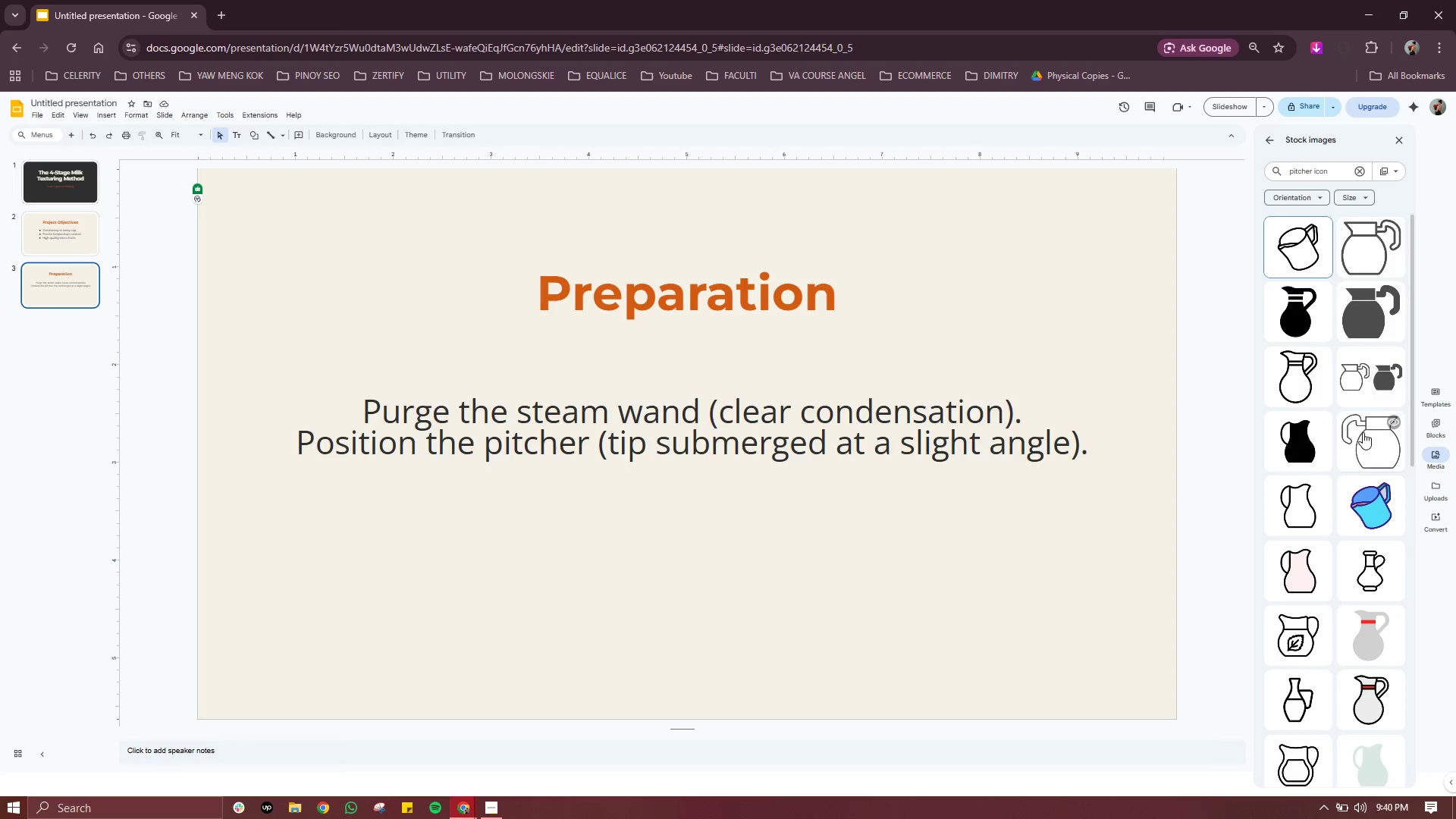 
scroll: coordinate [1359, 501], scroll_direction: down, amount: 1.0
 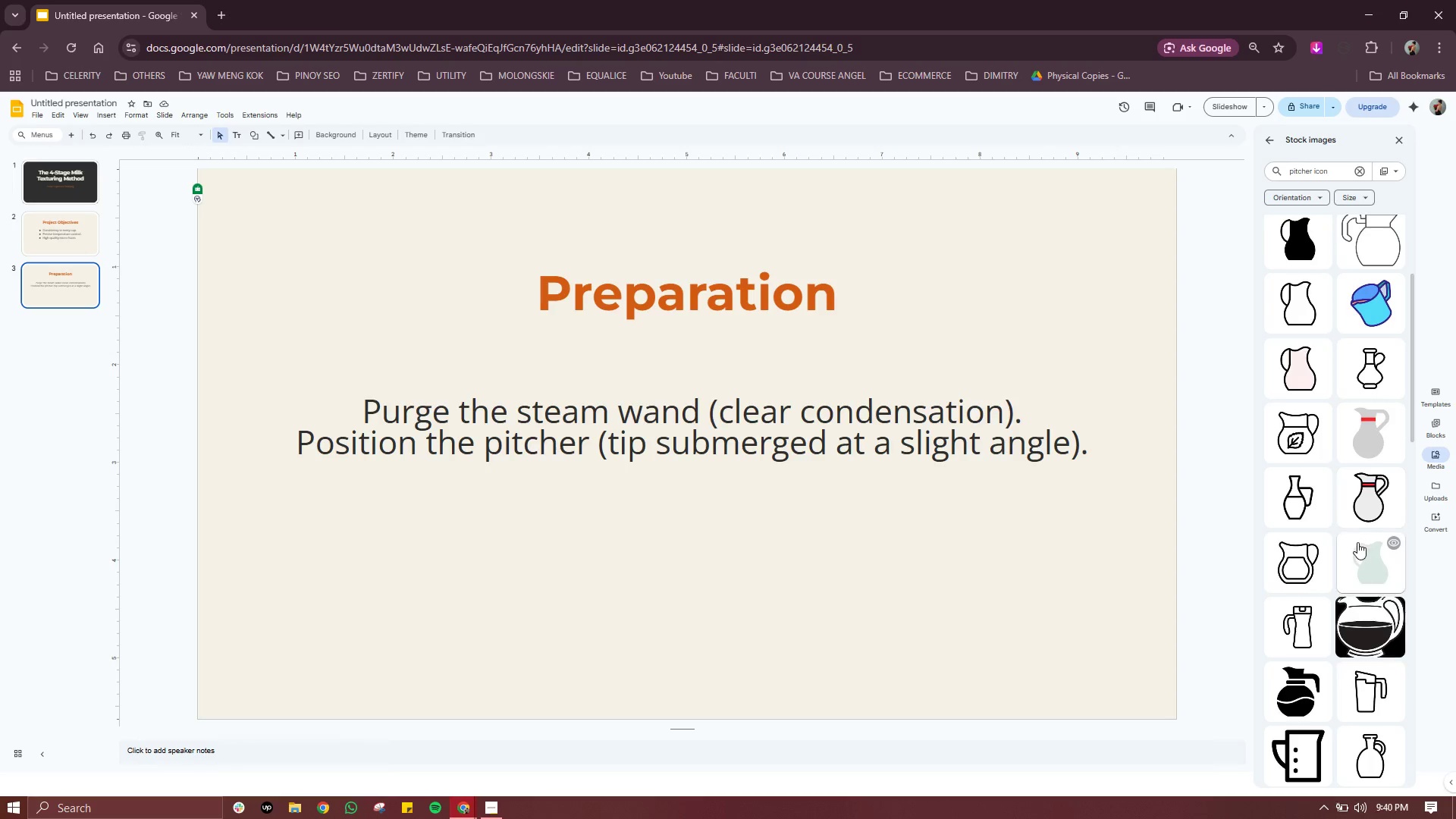 
scroll: coordinate [1359, 504], scroll_direction: up, amount: 2.0
 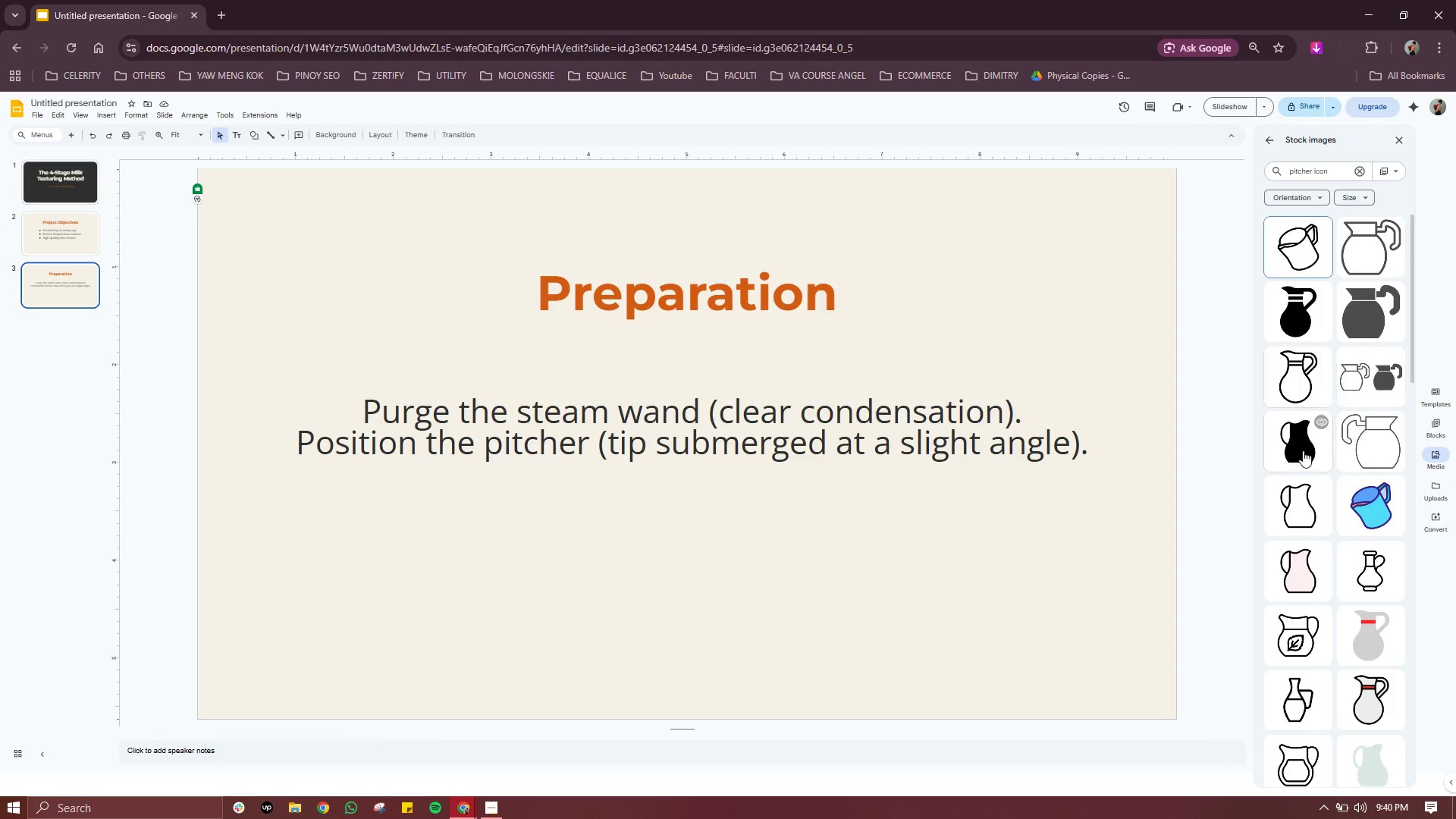 
left_click([1367, 519])
 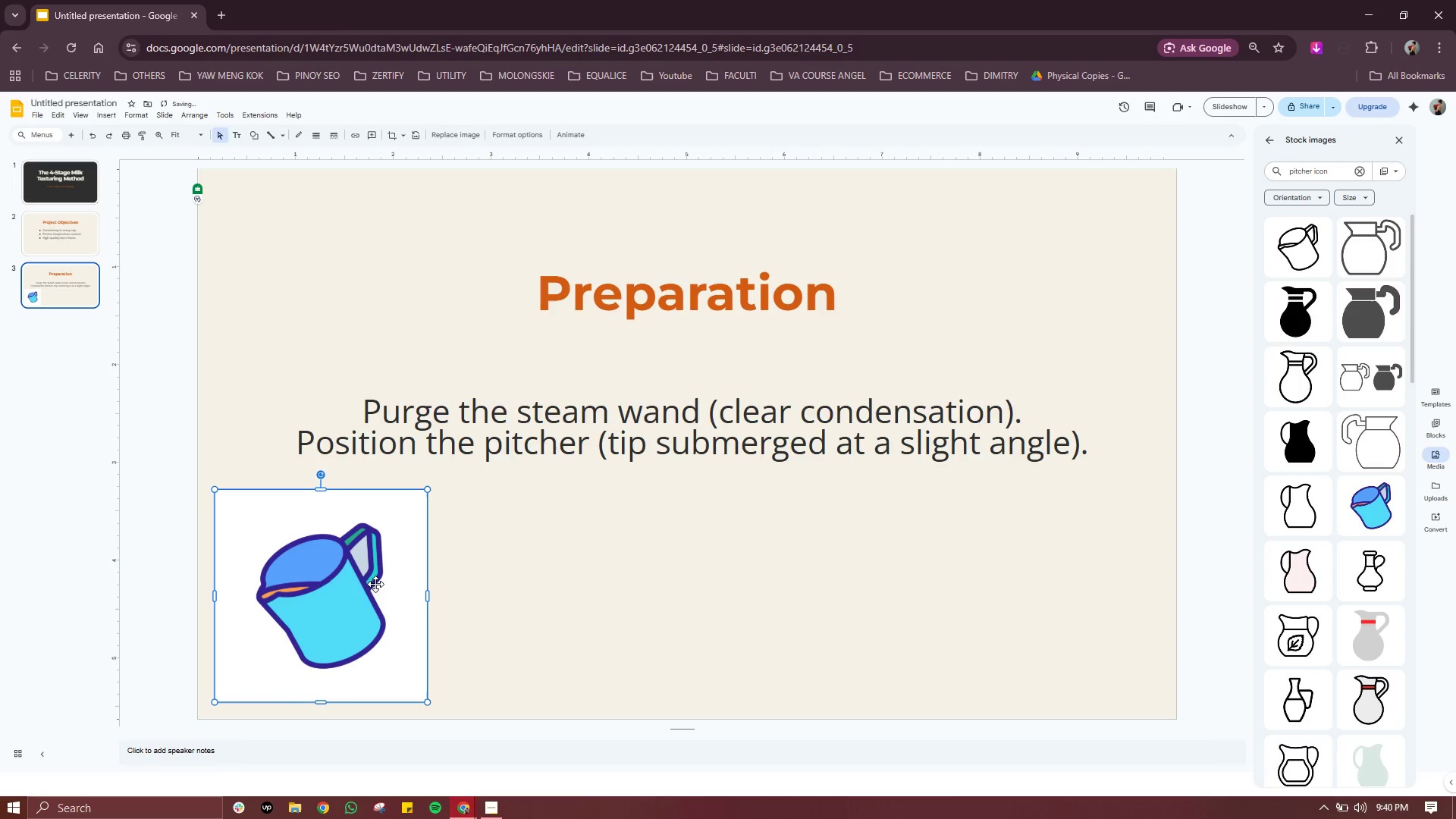 
left_click_drag(start_coordinate=[364, 592], to_coordinate=[1044, 283])
 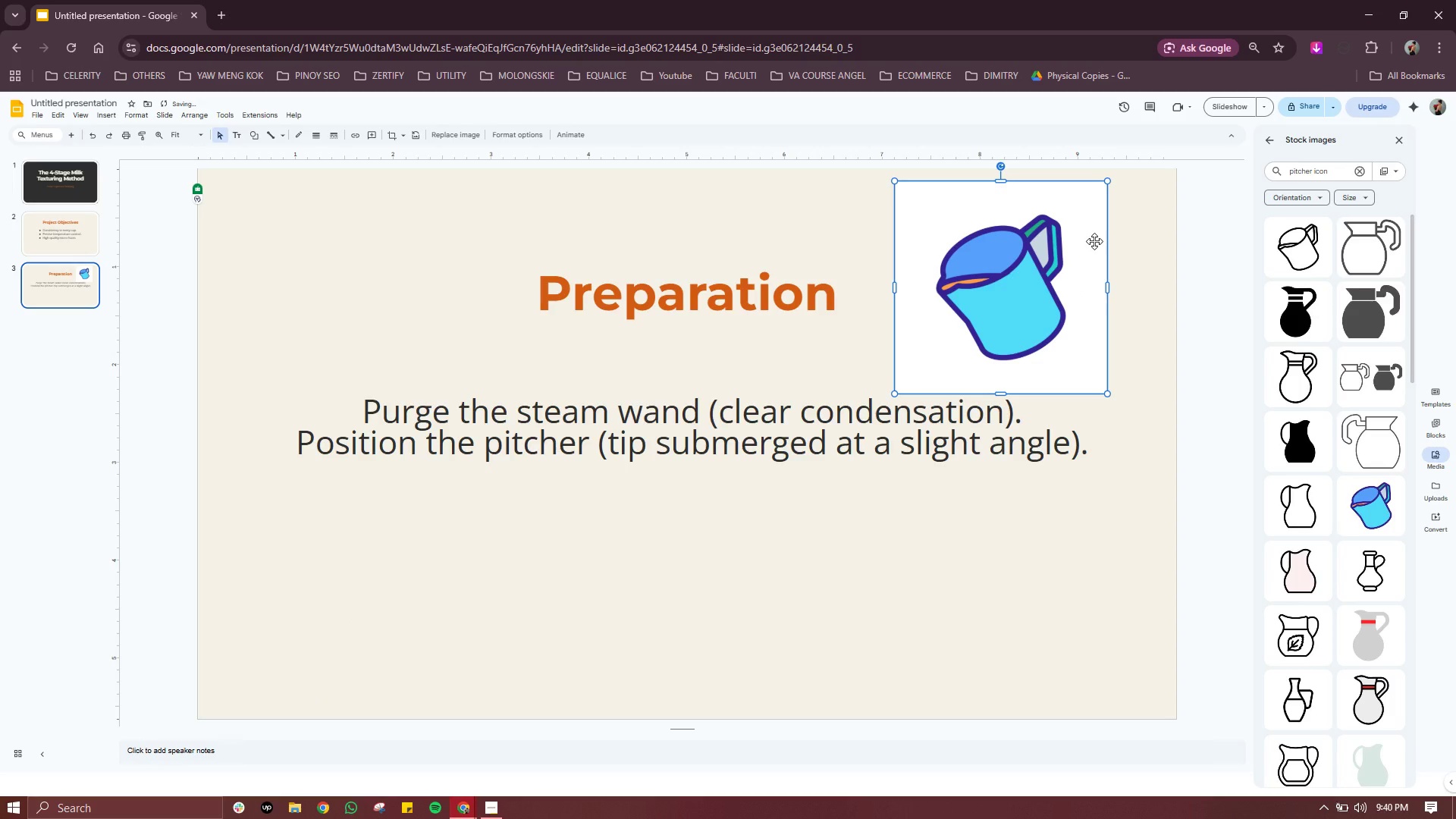 
right_click([1094, 241])
 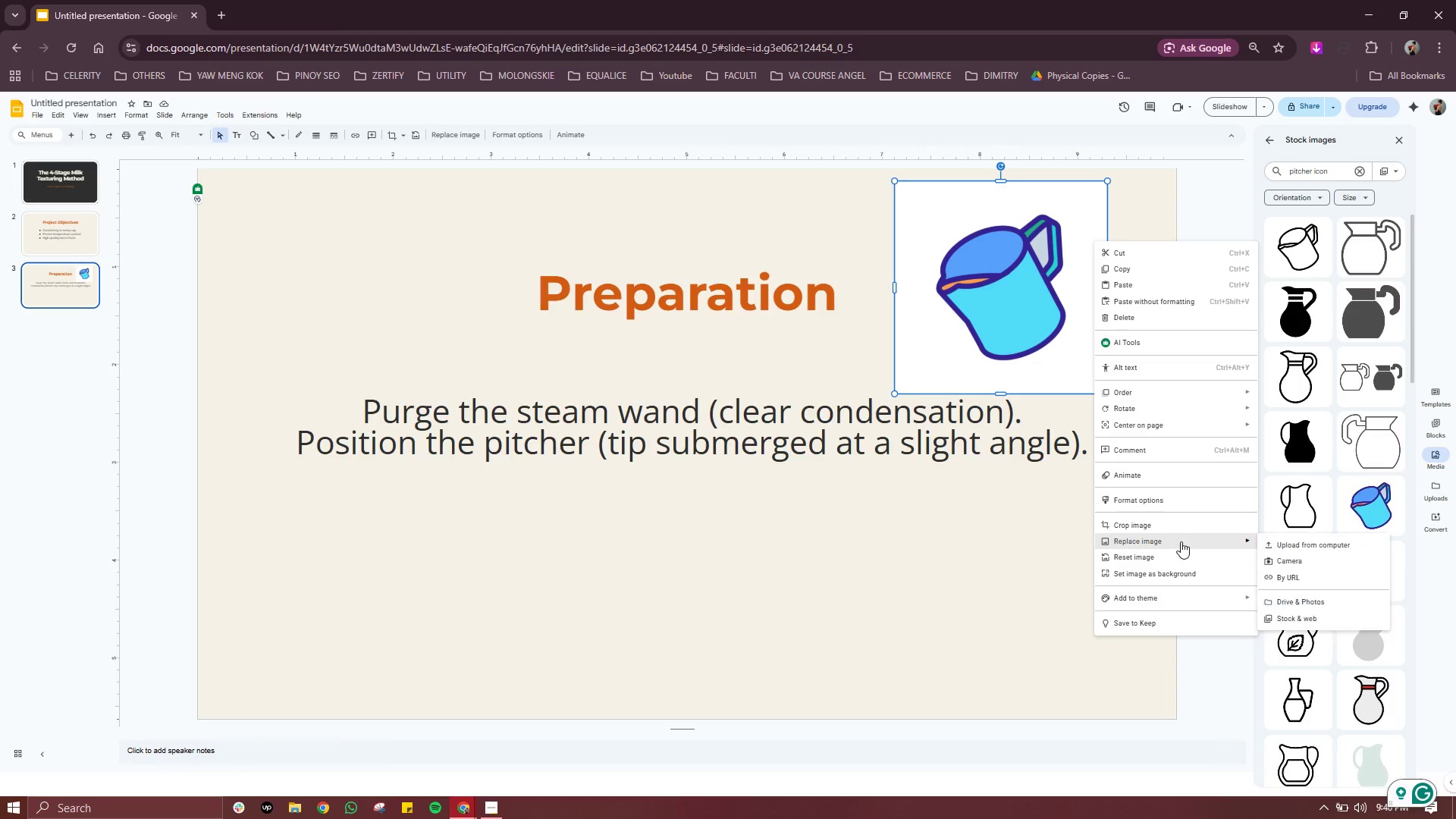 
wait(10.42)
 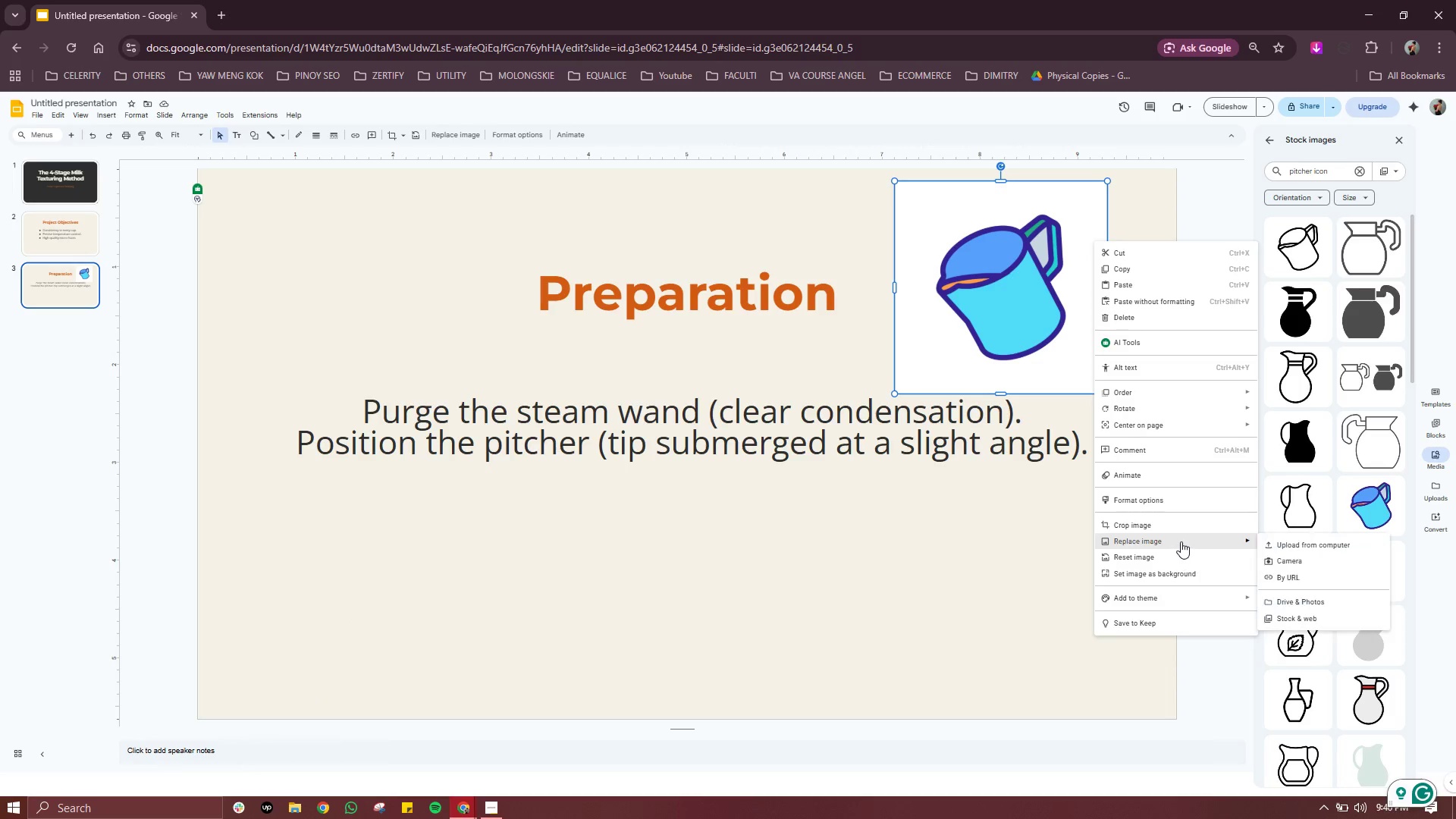 
left_click([971, 262])
 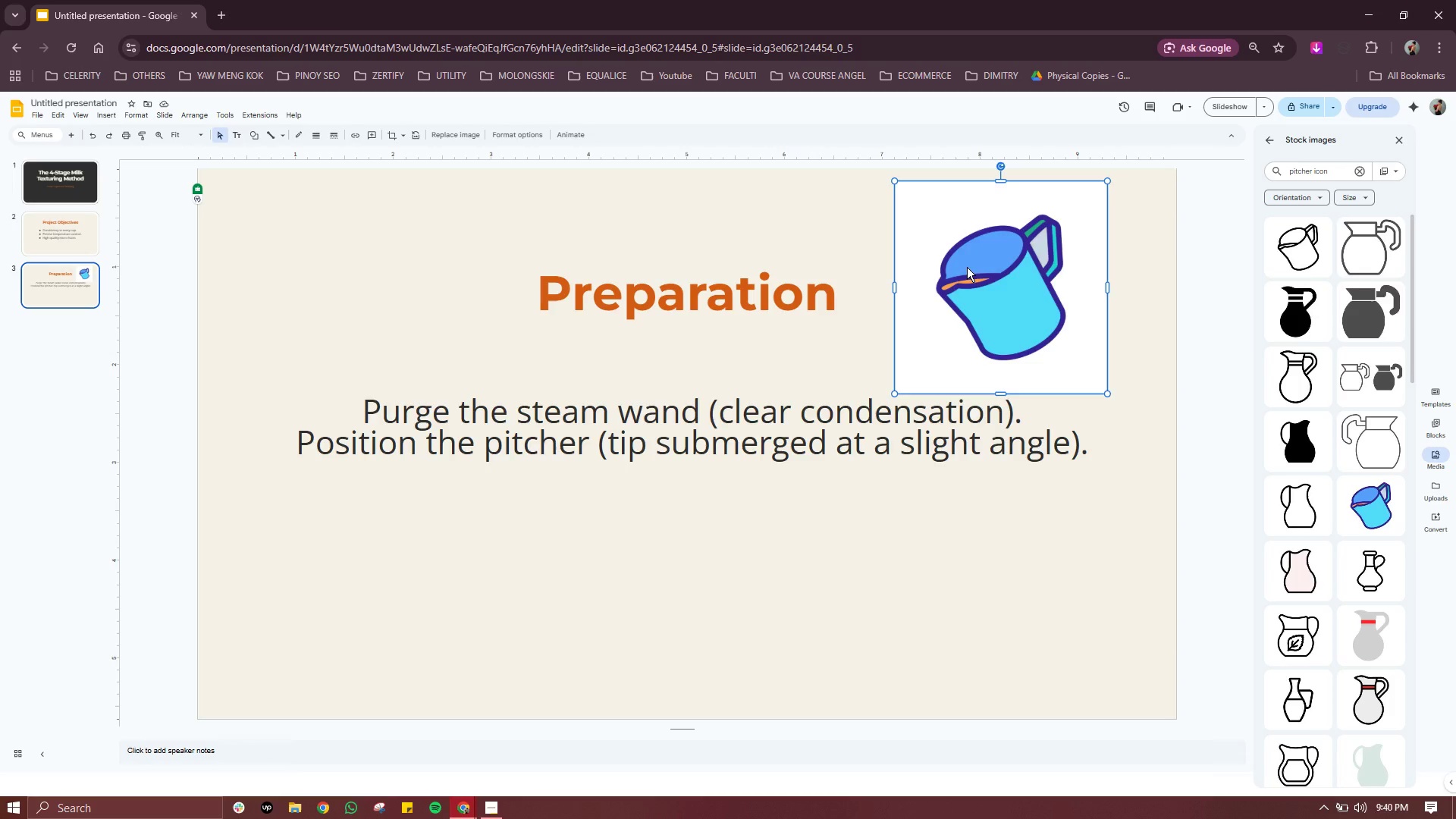 
key(Delete)
 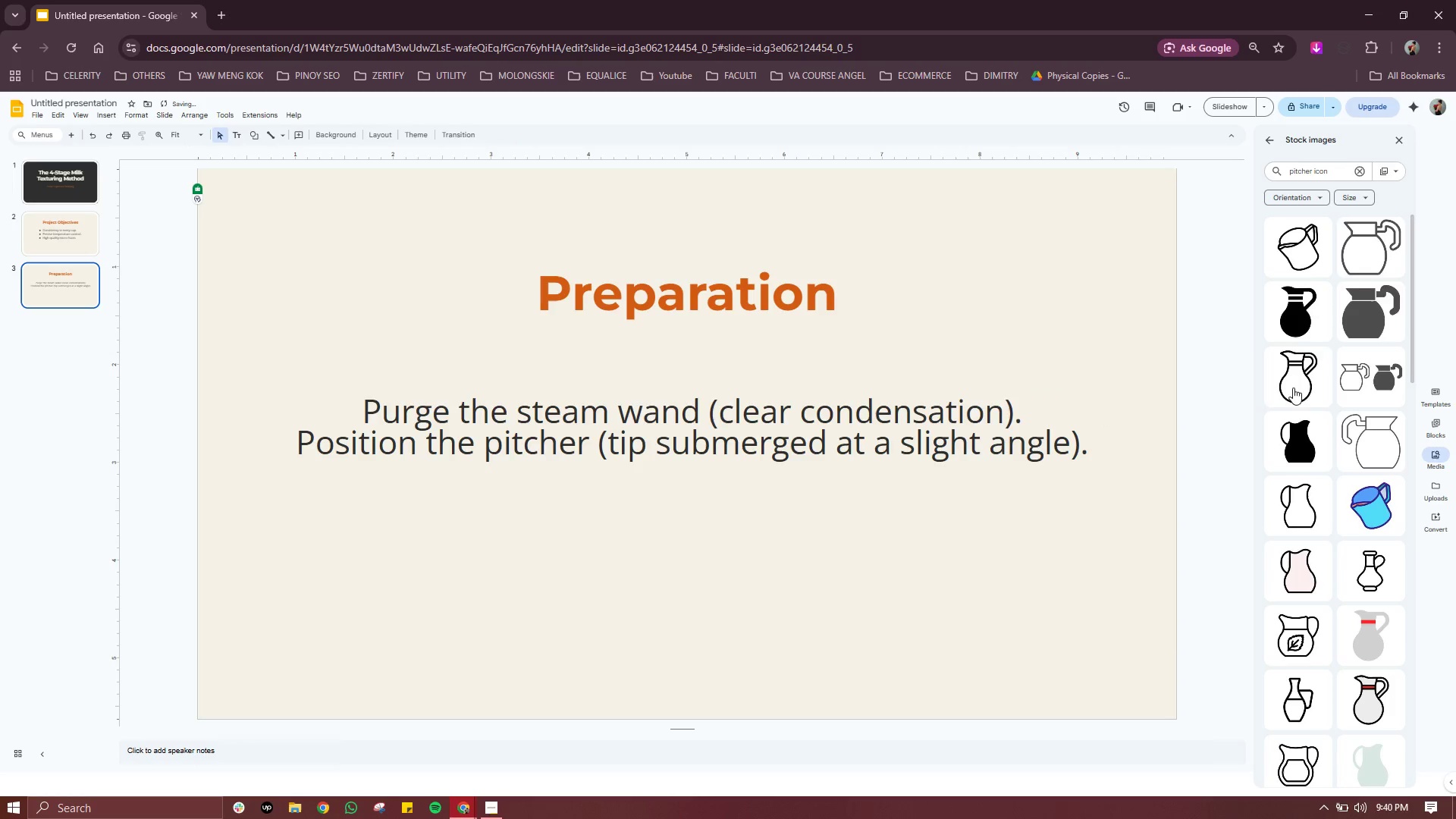 
scroll: coordinate [1371, 607], scroll_direction: down, amount: 5.0
 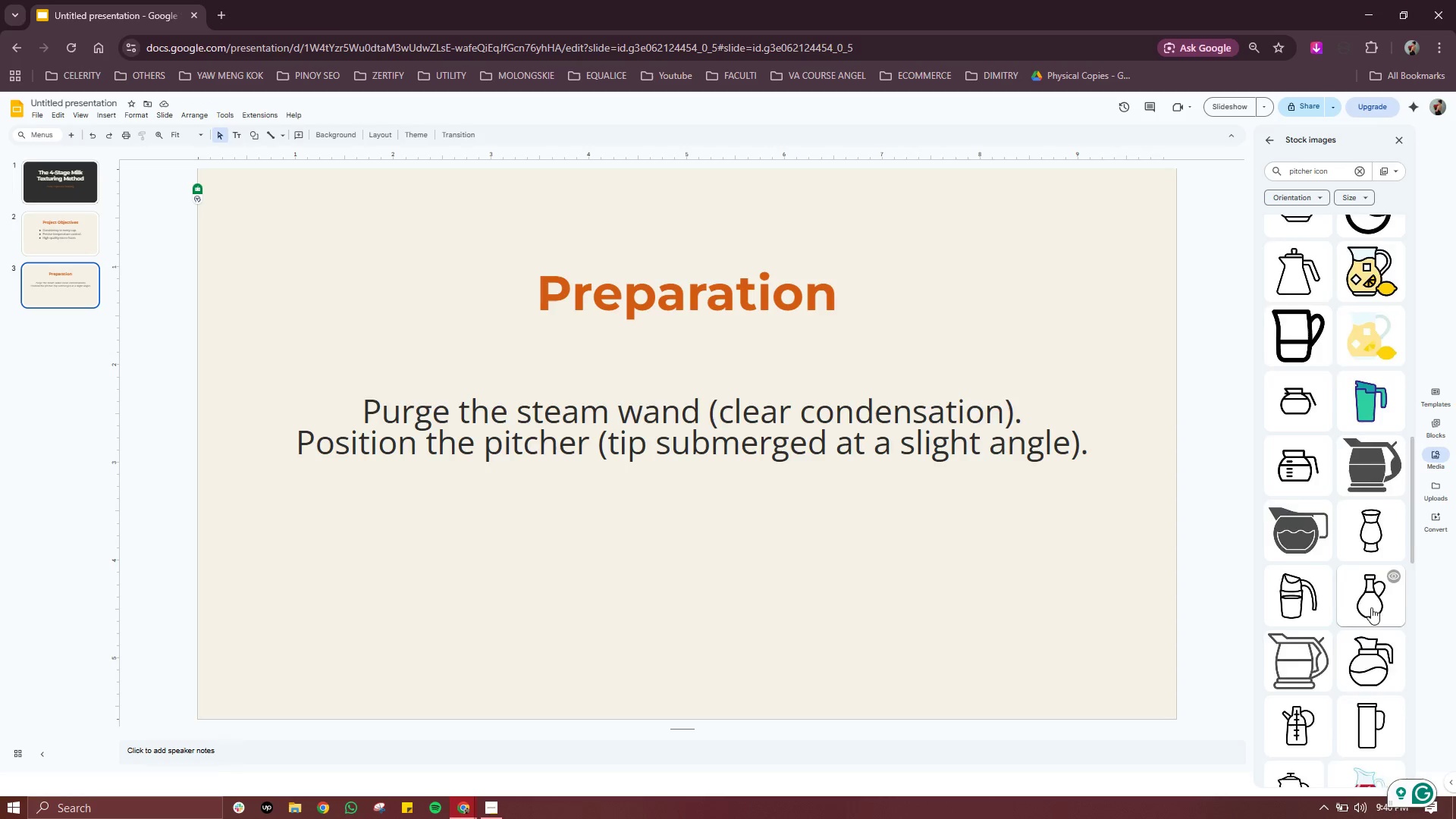 
scroll: coordinate [1325, 360], scroll_direction: up, amount: 8.0
 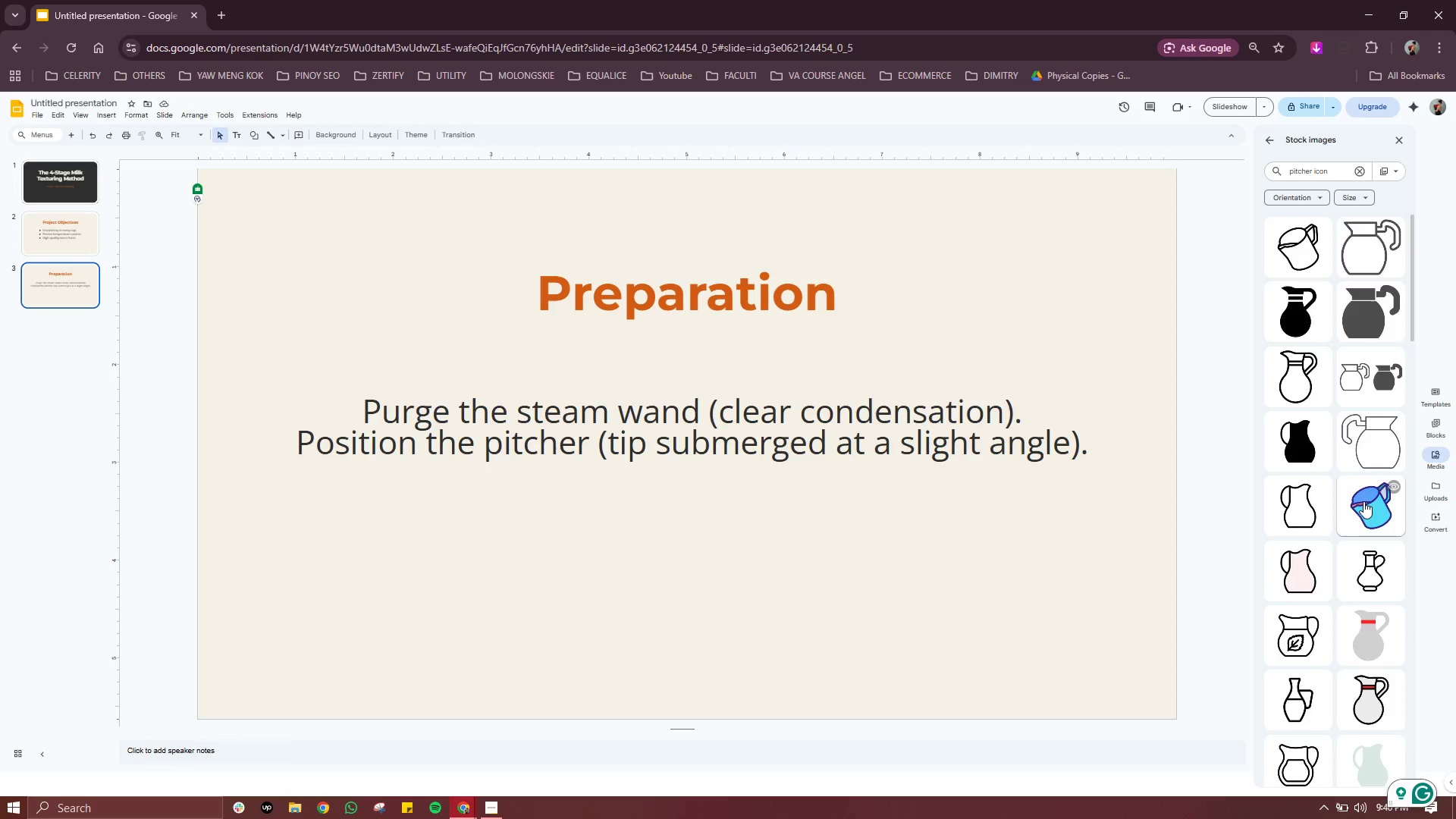 
left_click([1363, 508])
 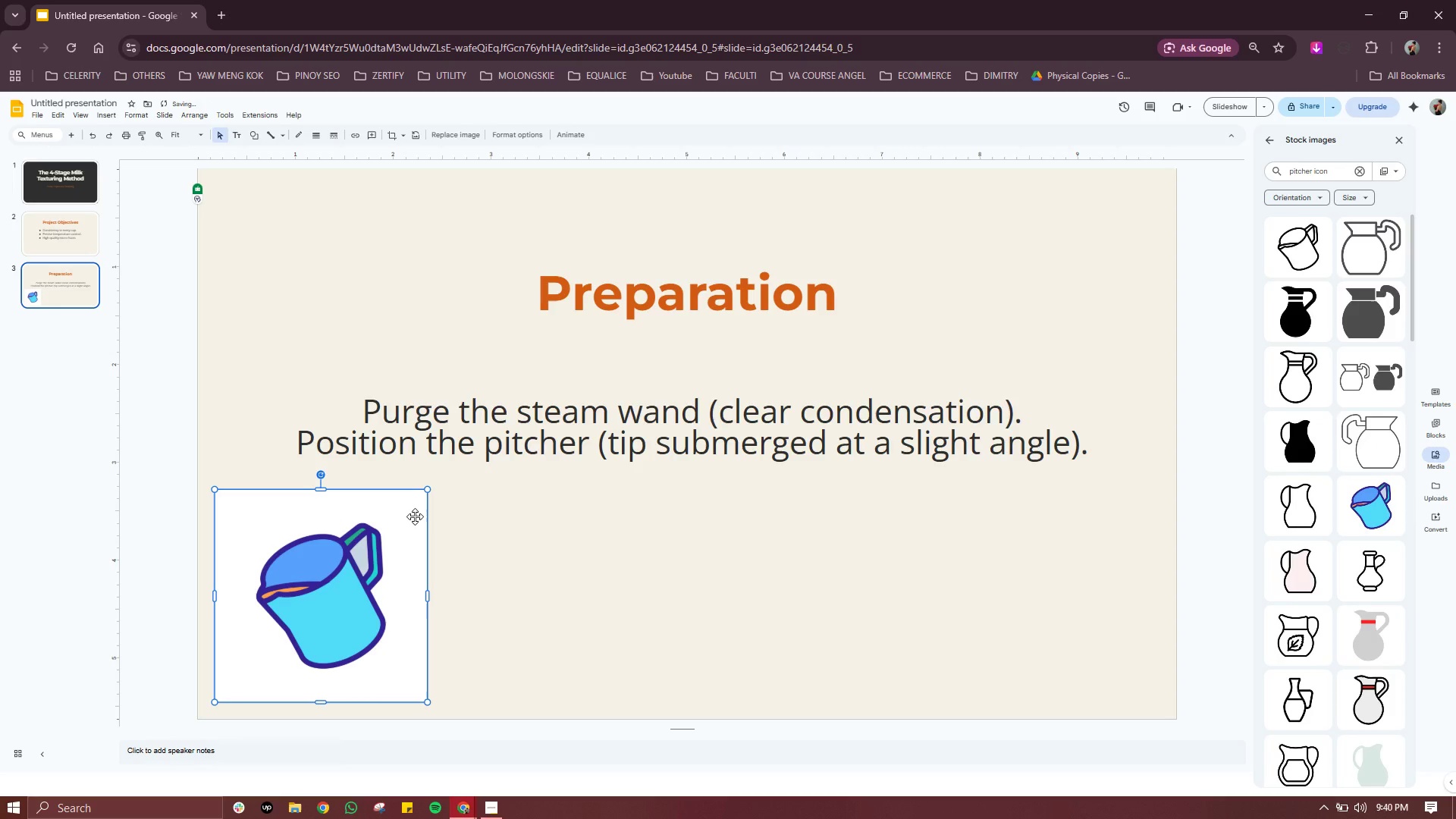 
left_click_drag(start_coordinate=[337, 566], to_coordinate=[984, 256])
 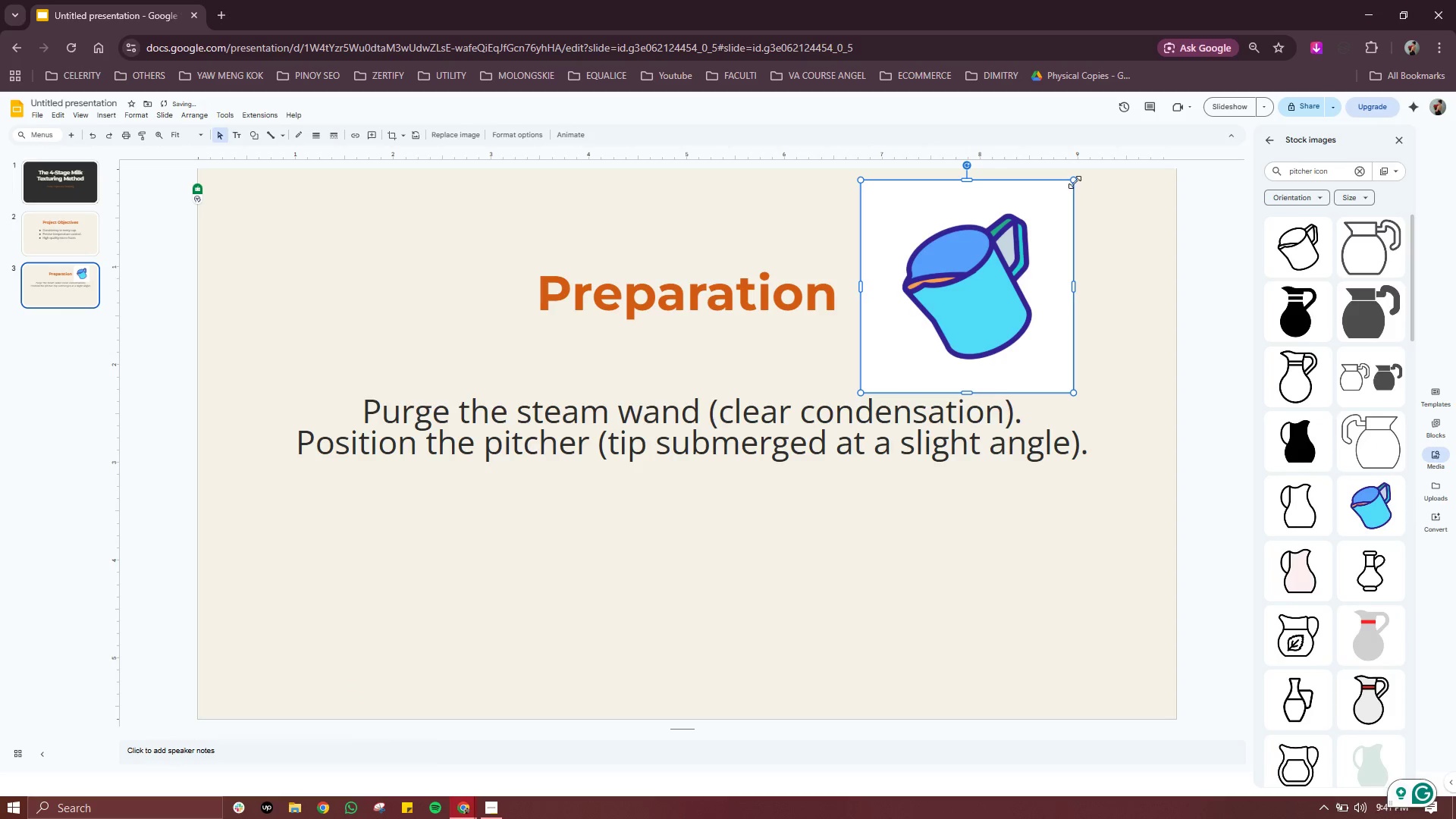 
left_click_drag(start_coordinate=[1072, 182], to_coordinate=[1016, 233])
 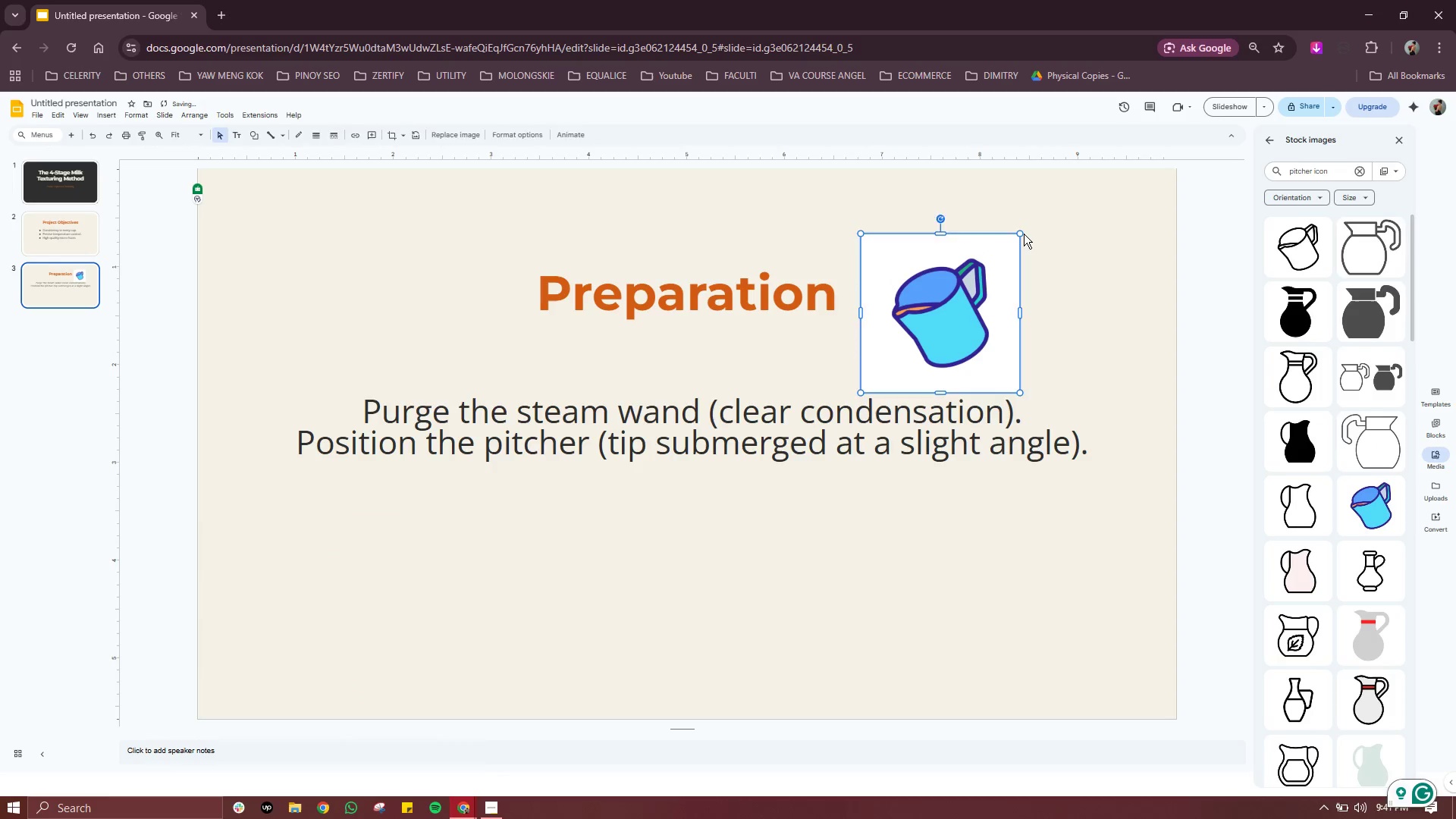 
left_click([1024, 234])
 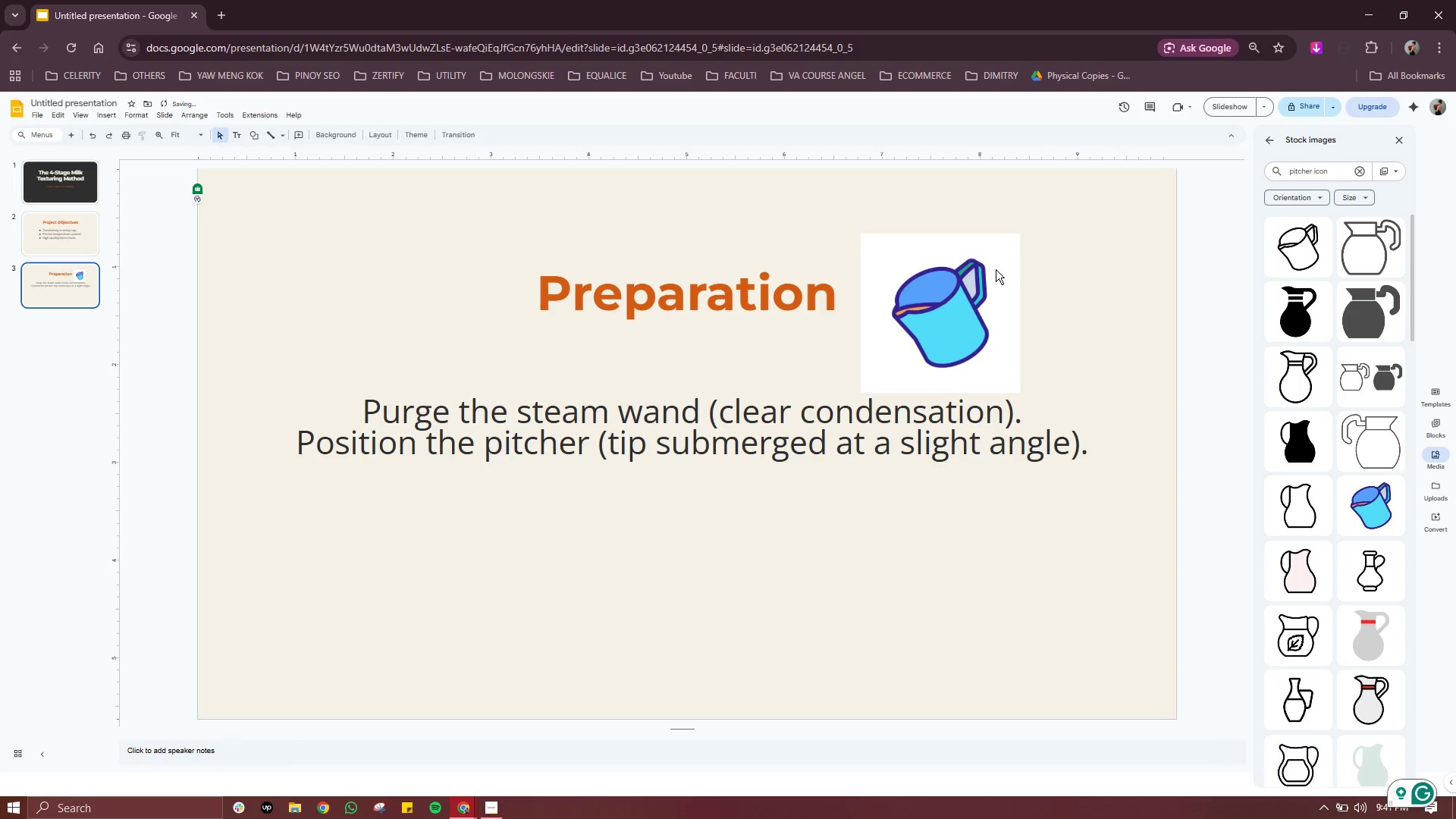 
left_click([994, 272])
 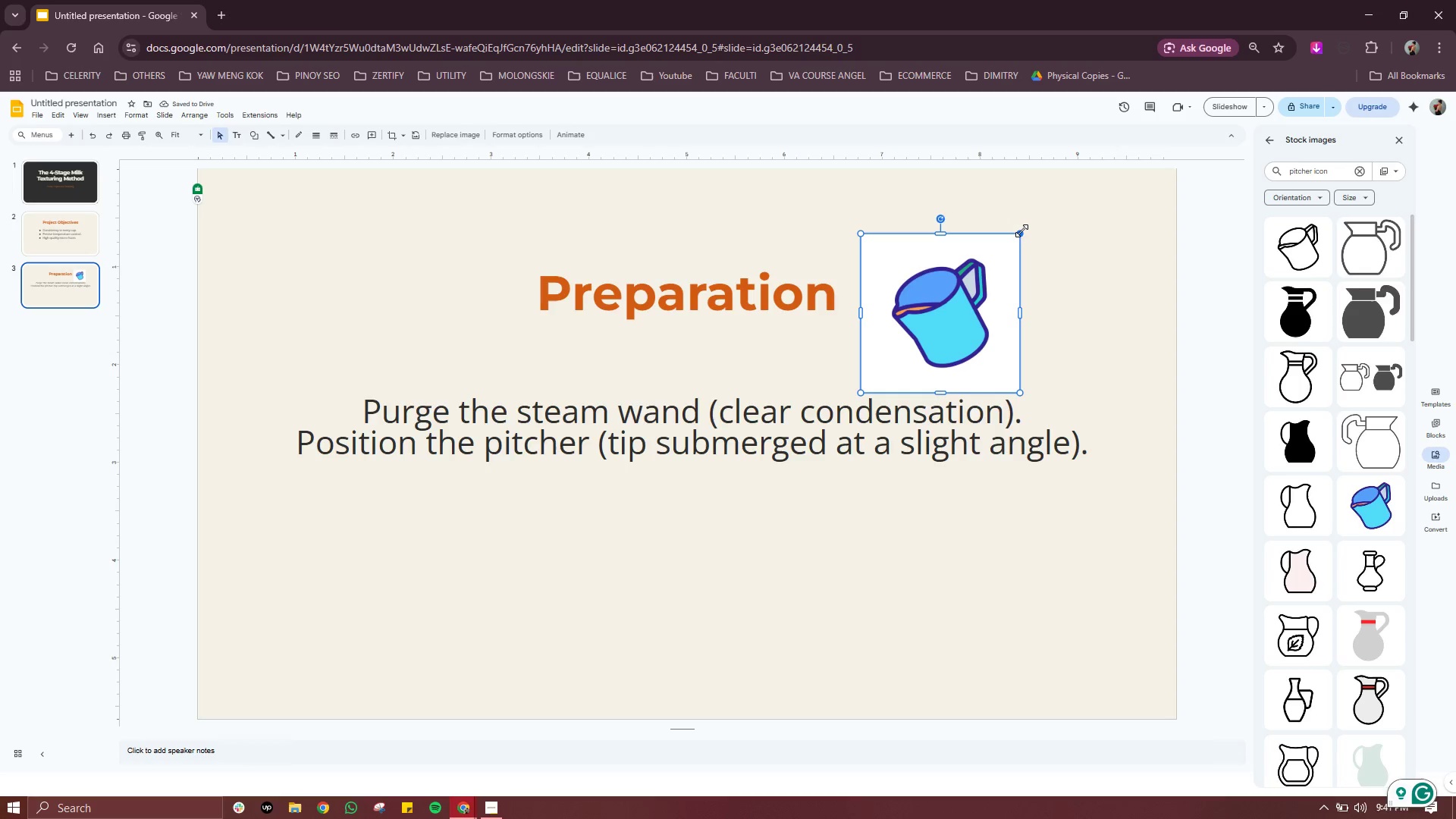 
left_click_drag(start_coordinate=[1021, 231], to_coordinate=[979, 268])
 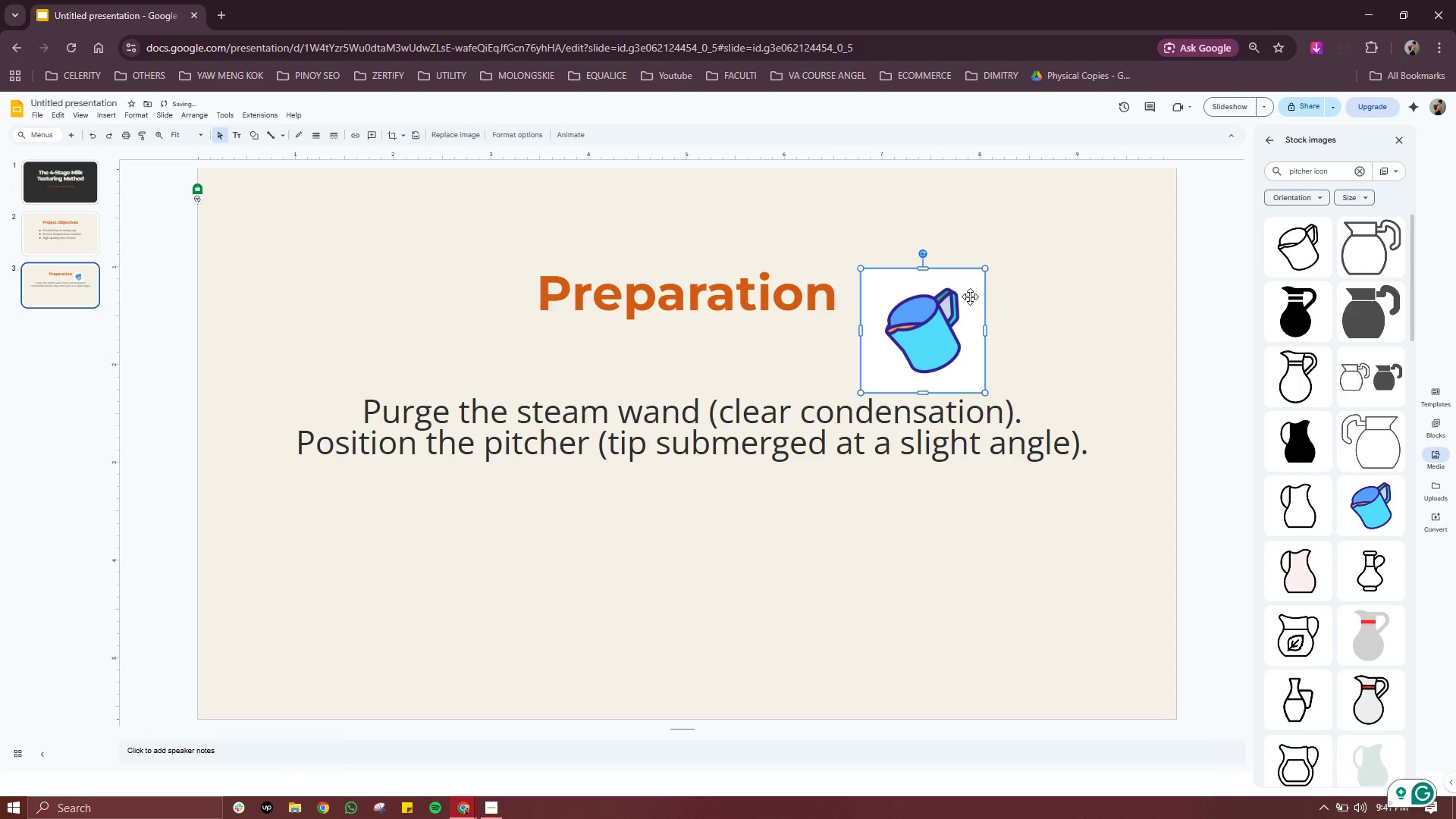 
left_click_drag(start_coordinate=[970, 297], to_coordinate=[986, 267])
 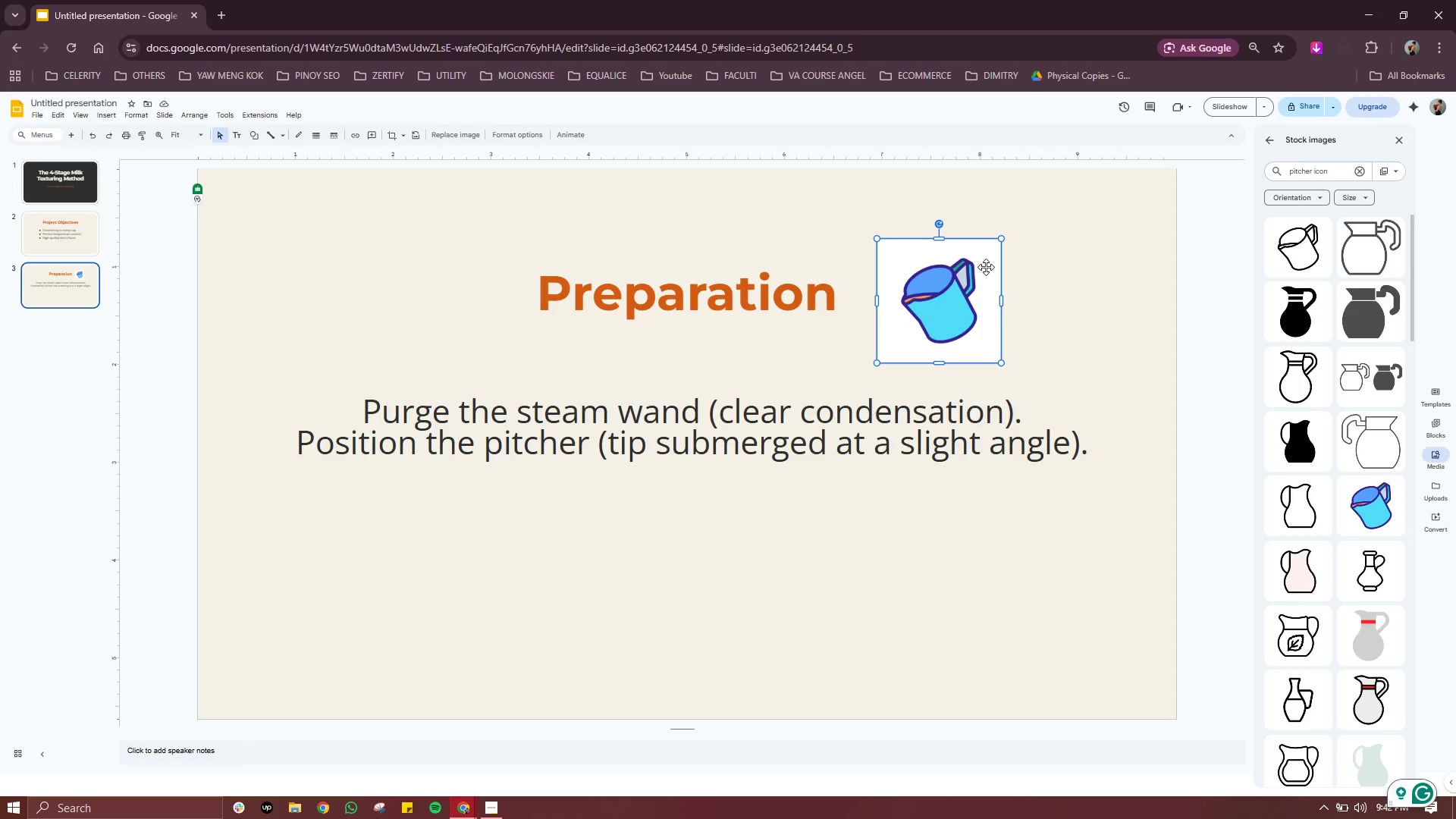 
wait(71.84)
 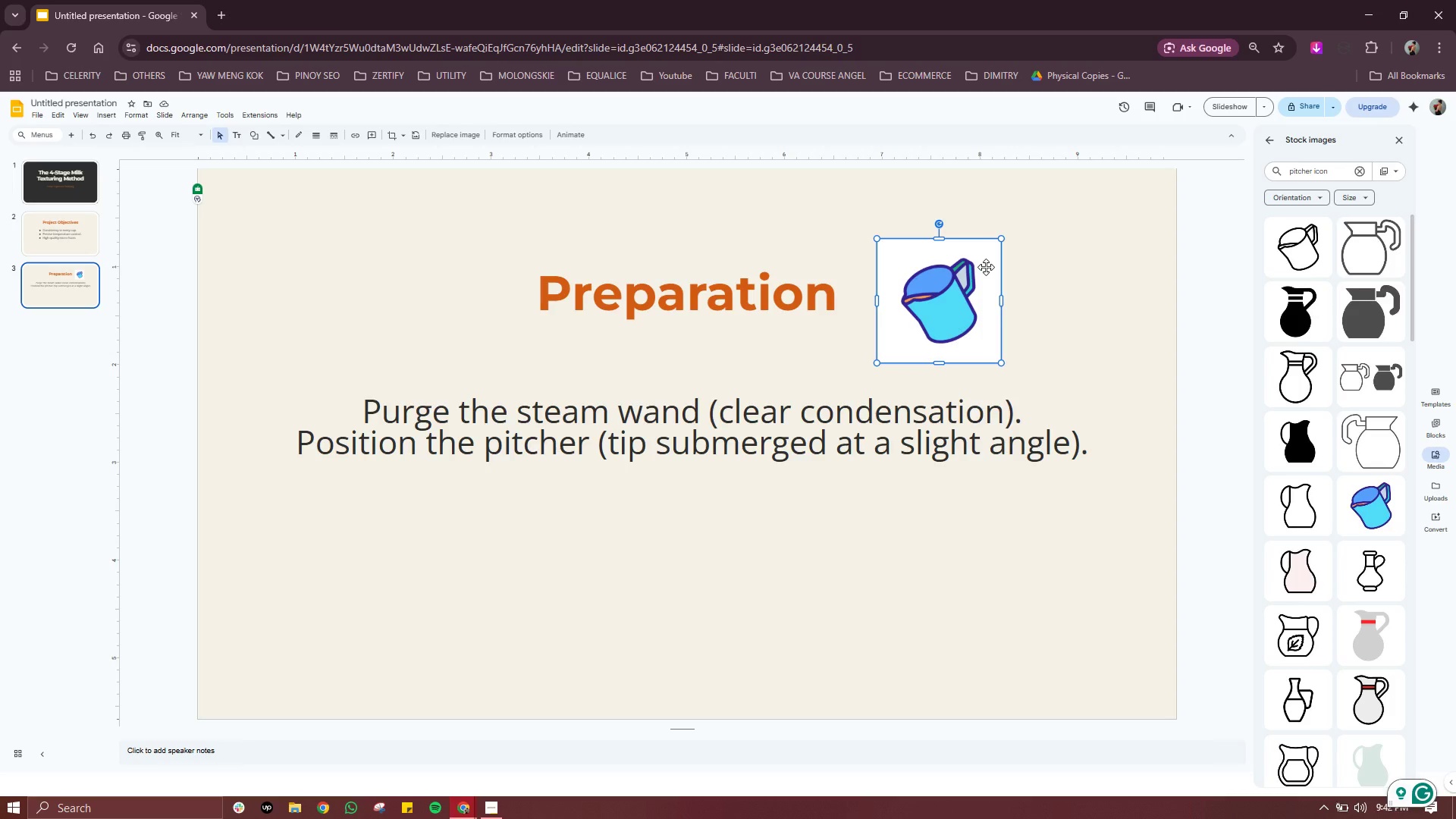 
left_click([792, 203])
 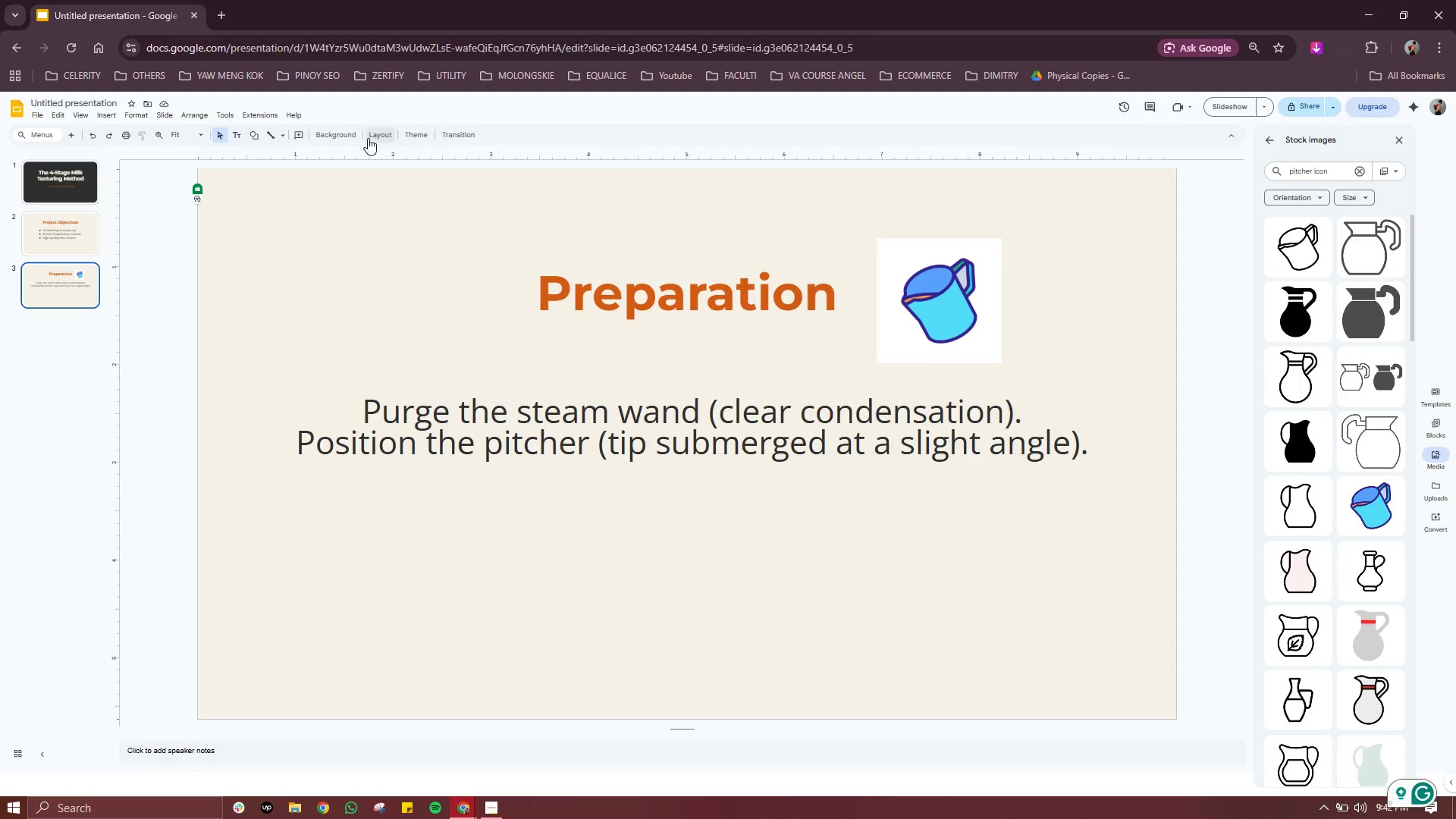 
left_click([339, 141])
 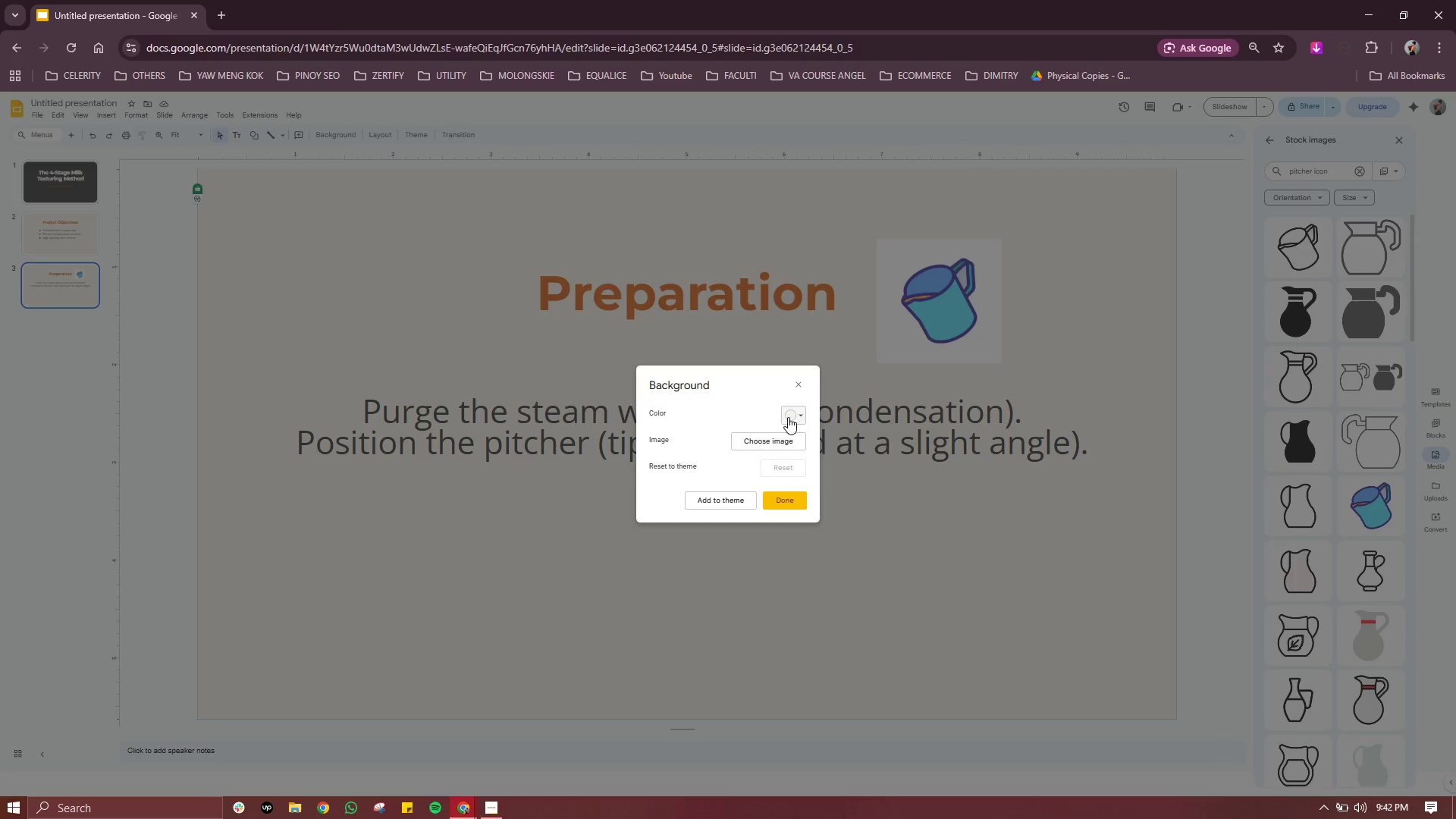 
left_click([793, 416])
 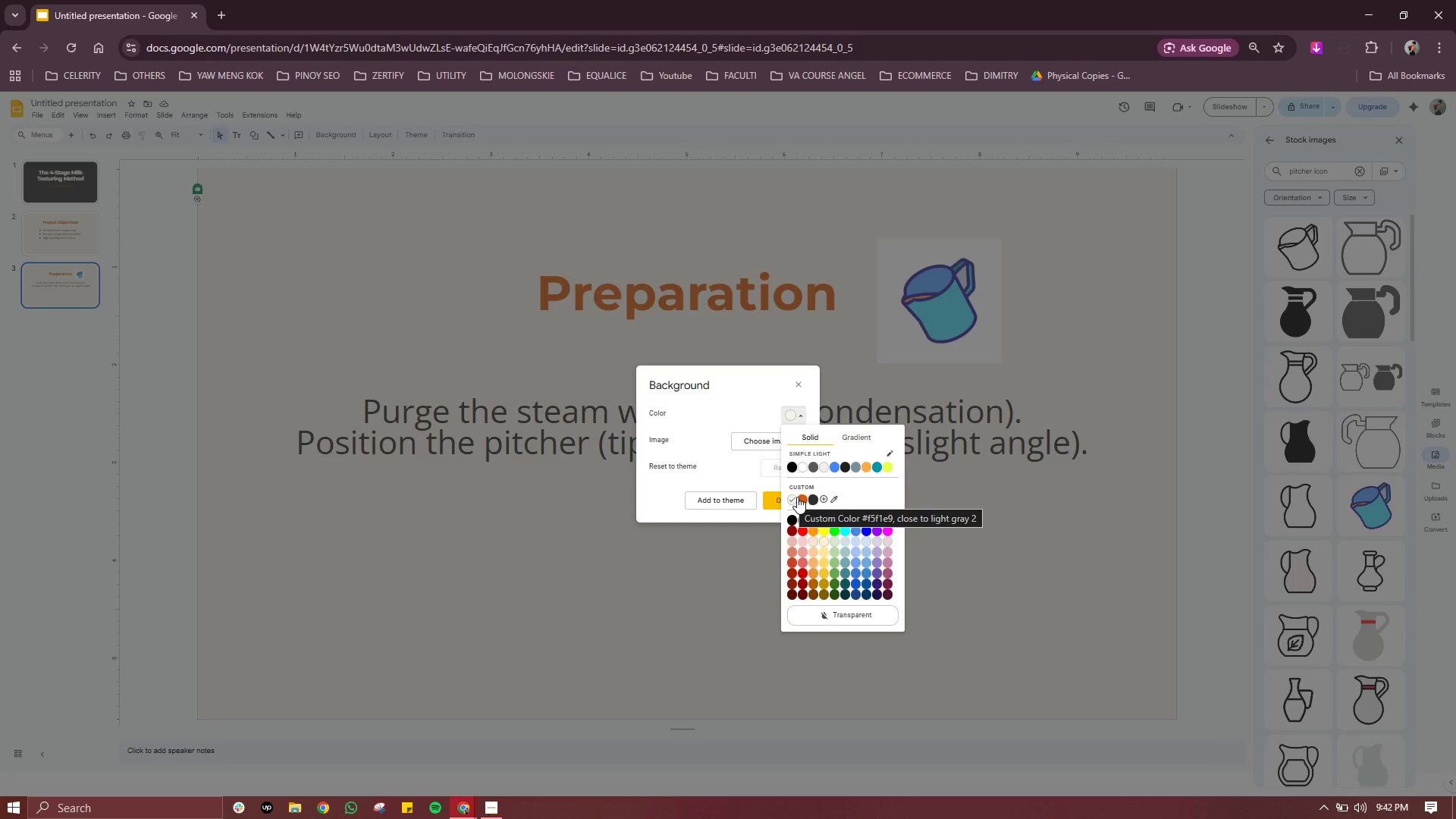 
left_click([1241, 397])
 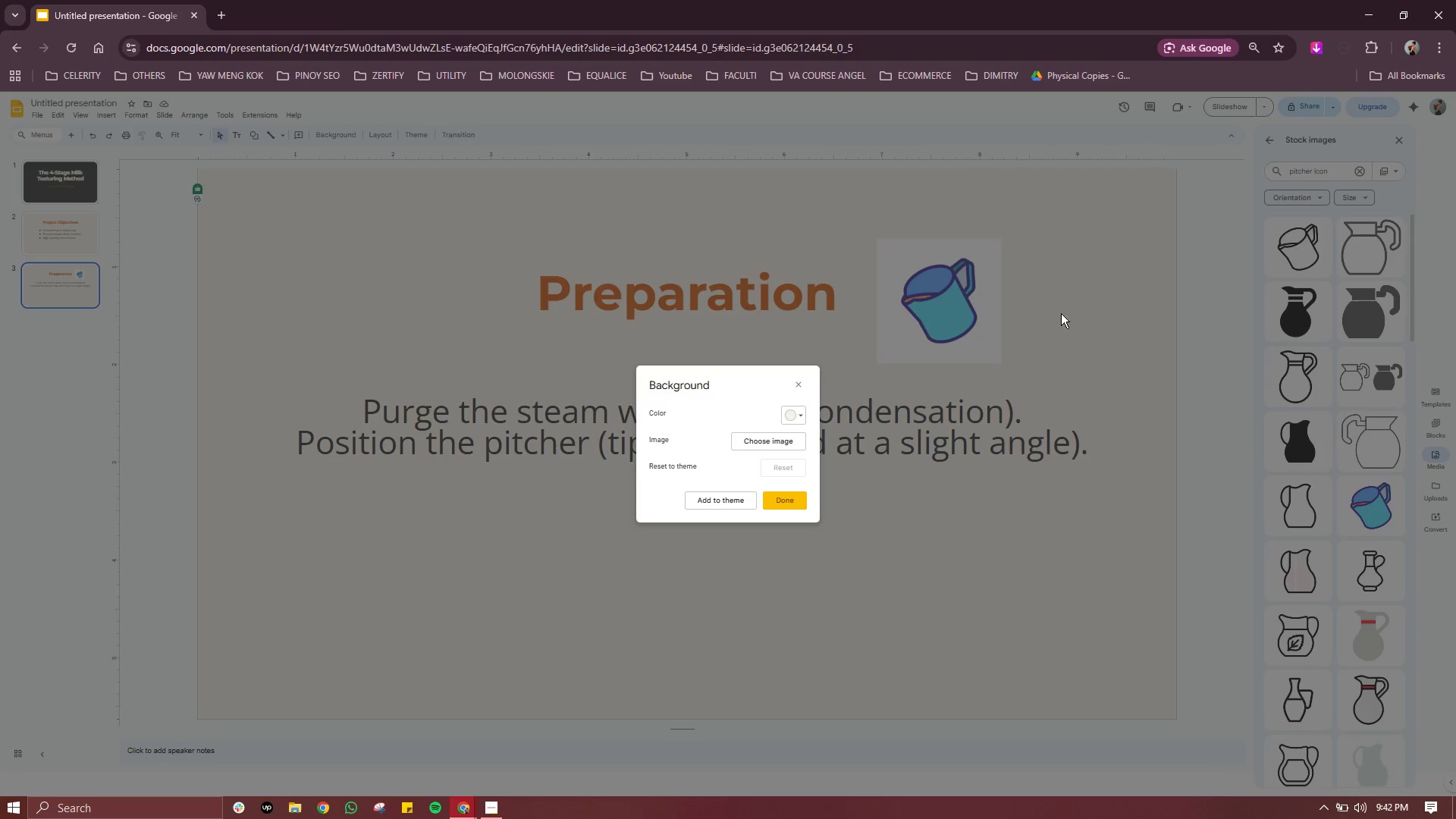 
left_click([1072, 295])
 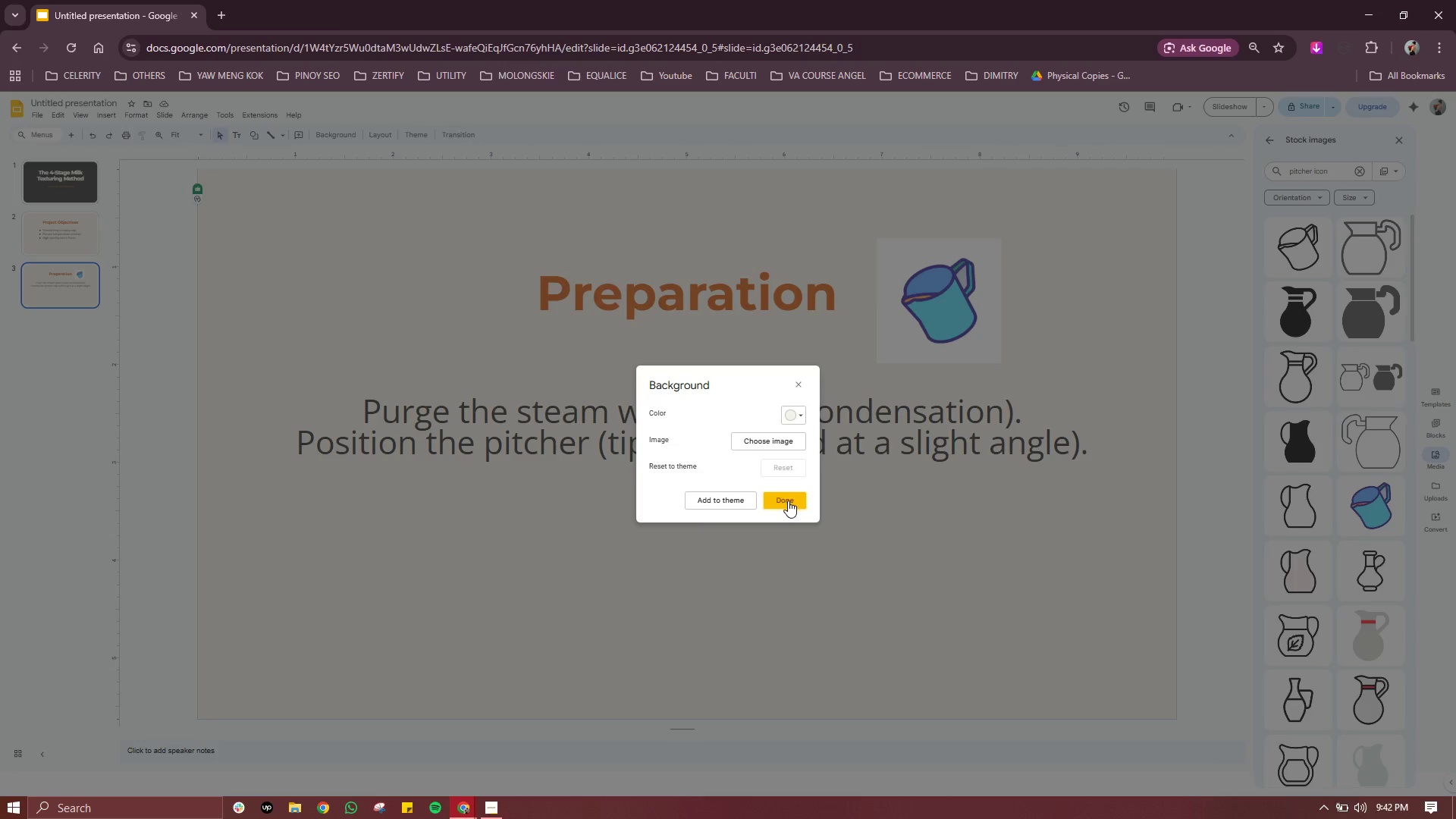 
left_click([789, 500])
 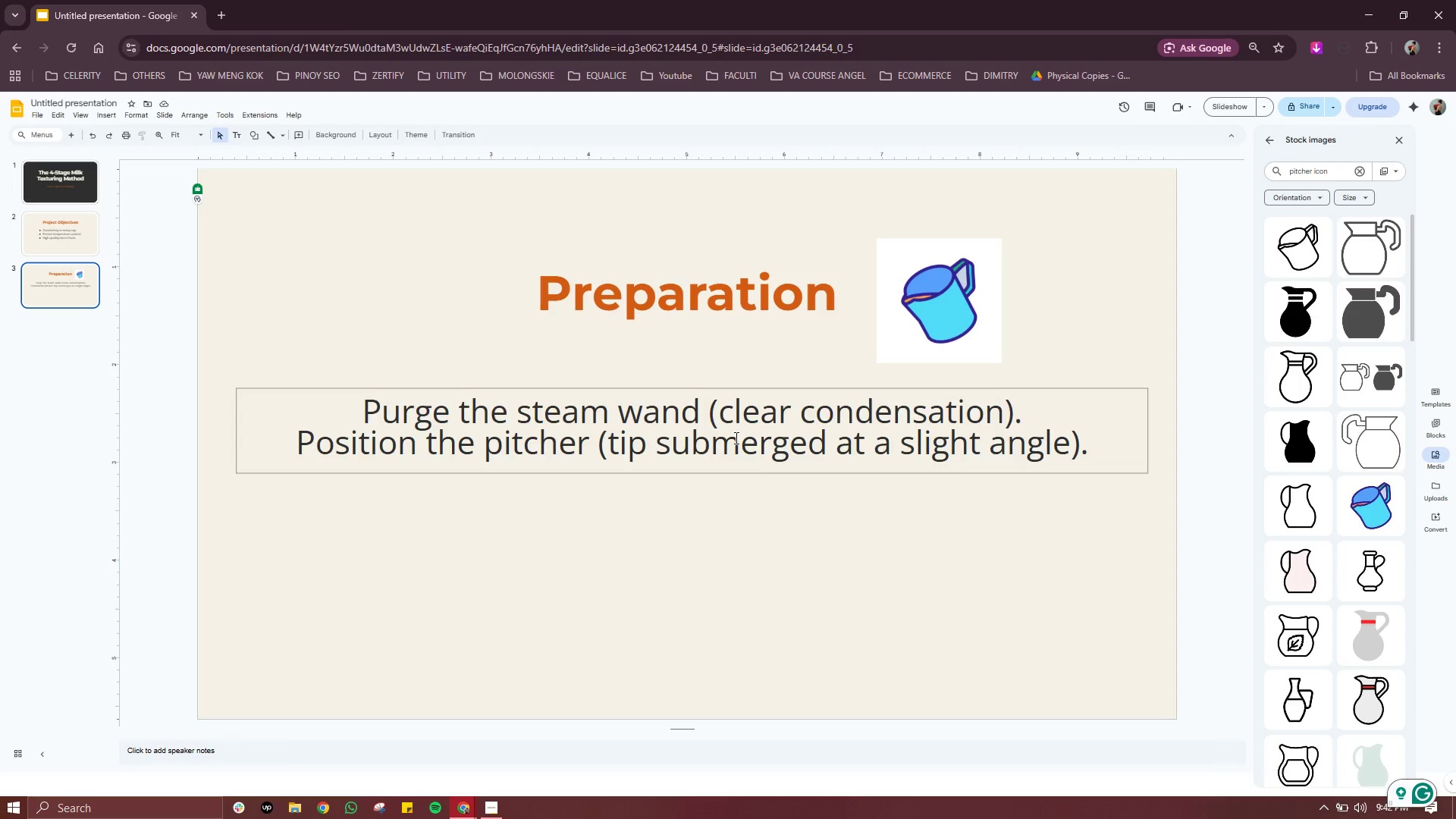 
wait(9.58)
 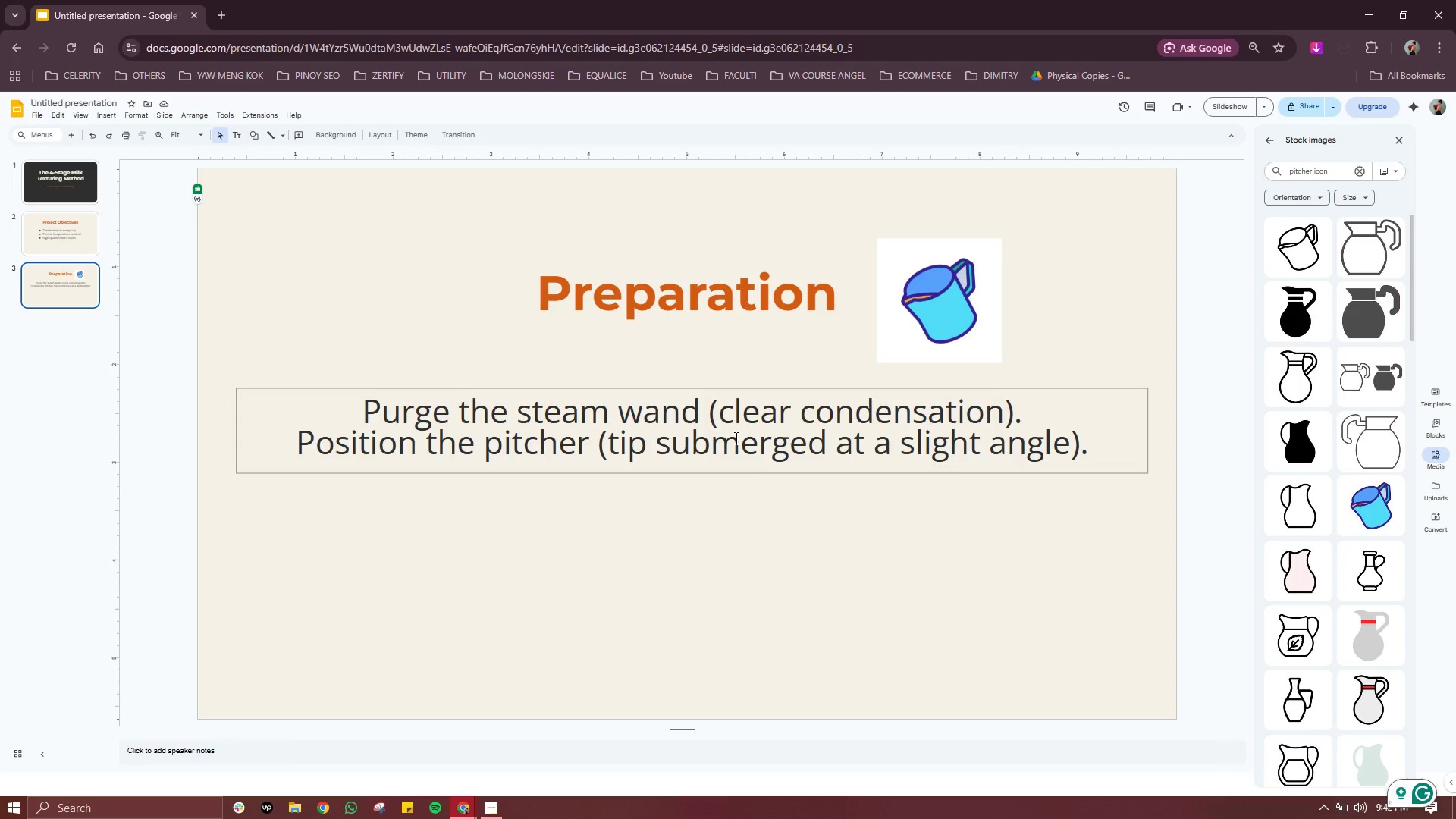 
left_click([971, 316])
 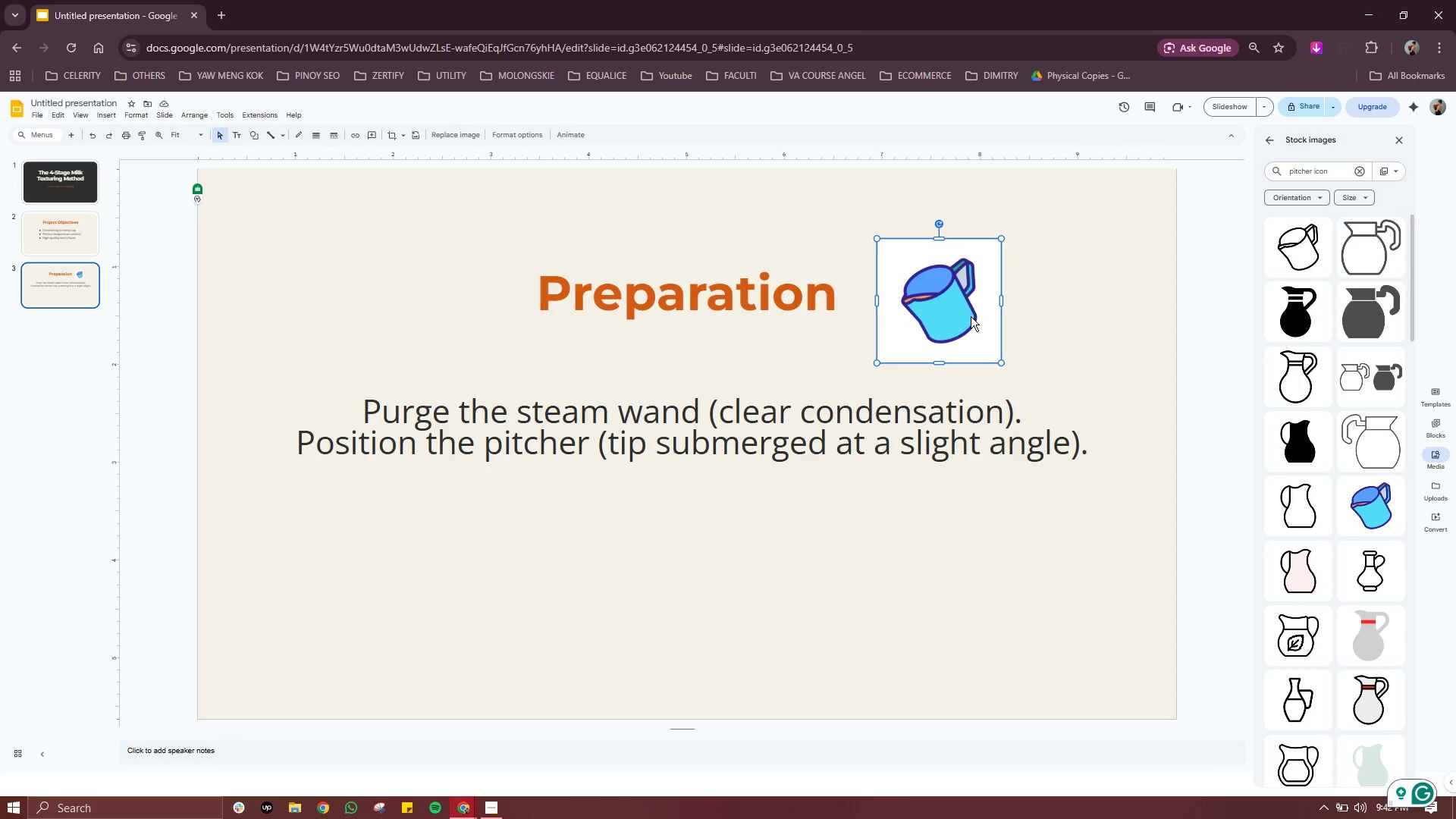 
key(Delete)
 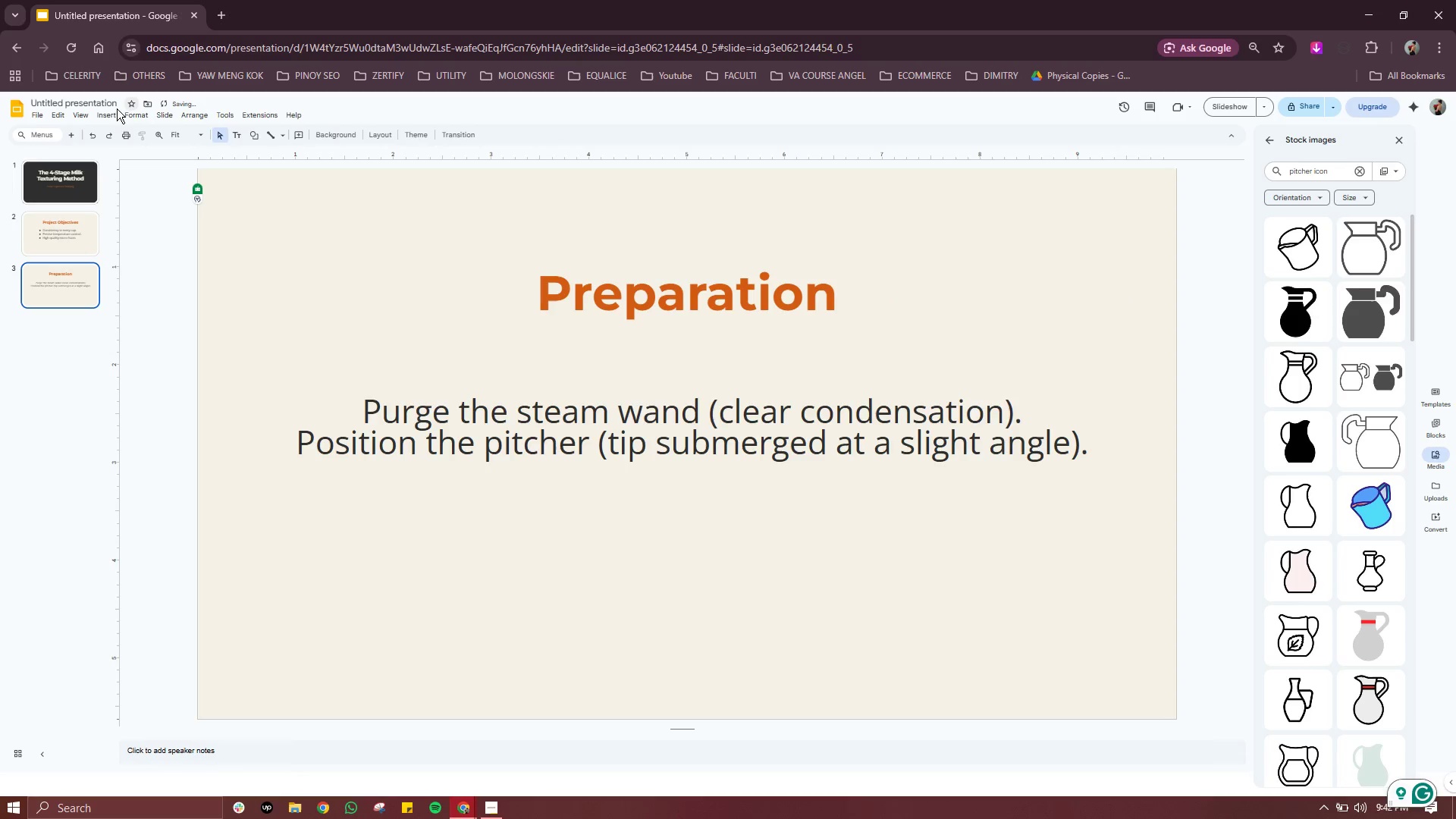 
left_click([99, 116])
 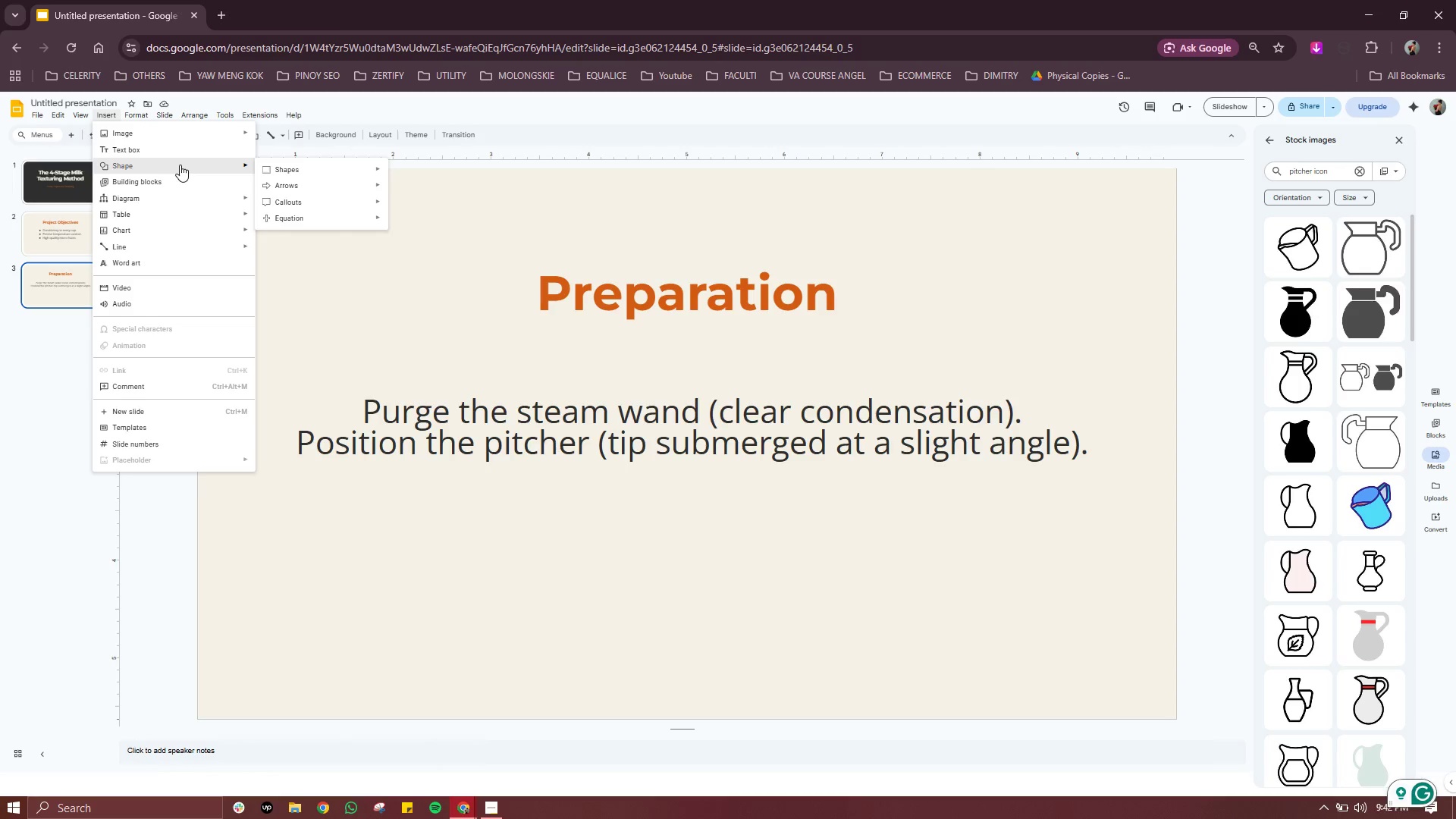 
wait(20.33)
 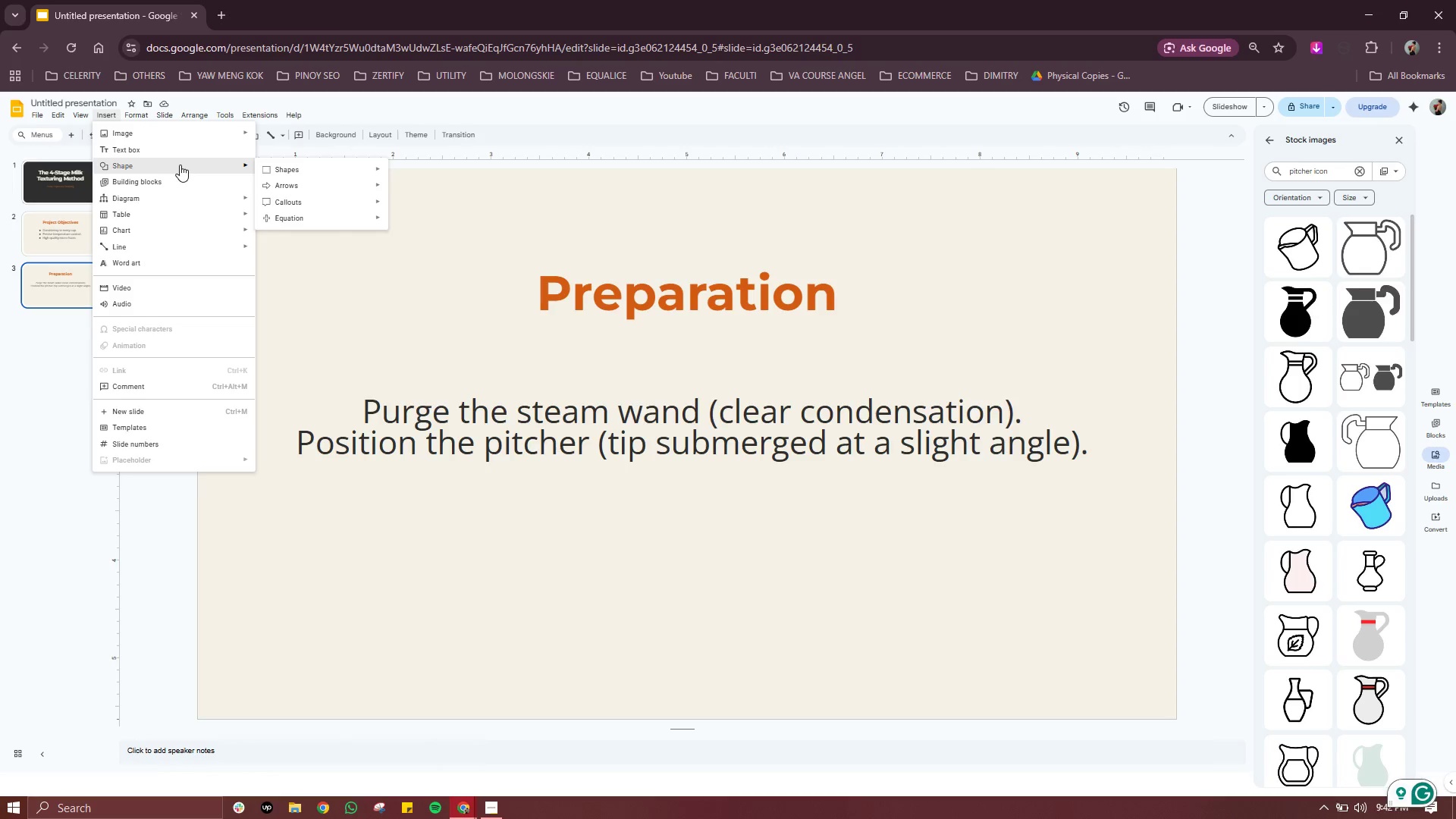 
mouse_move([196, 129])
 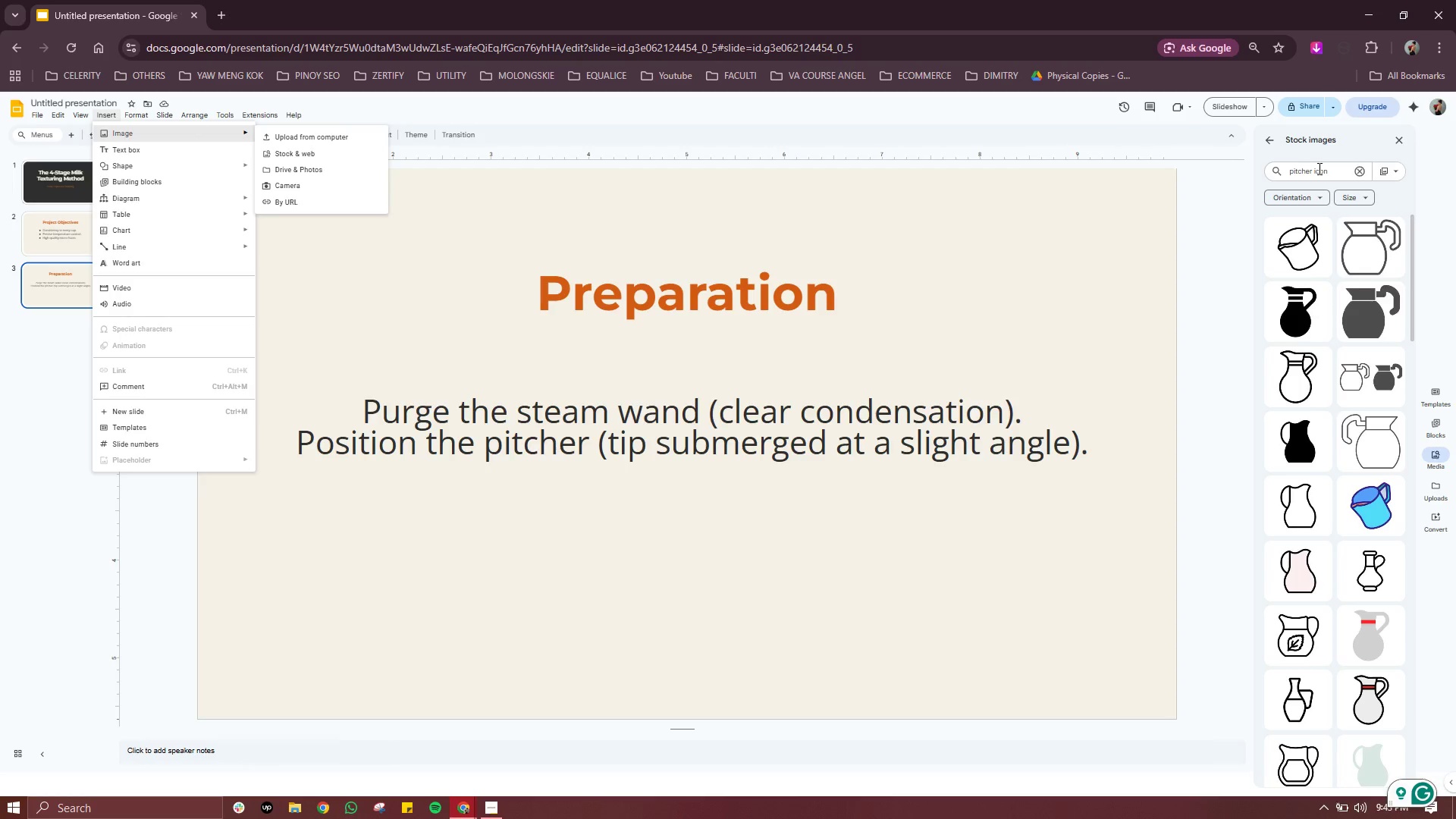 
double_click([1318, 169])
 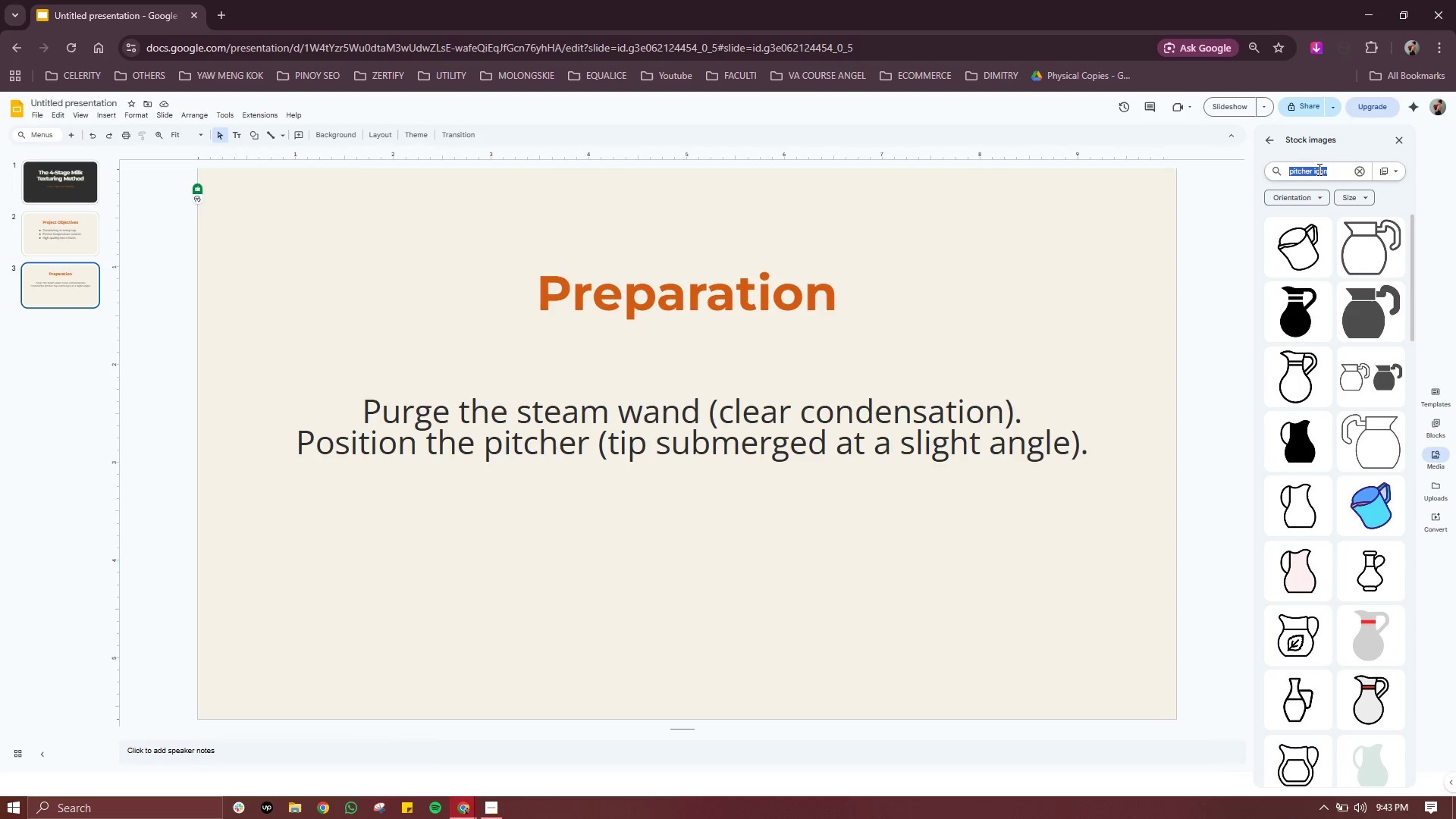 
triple_click([1318, 169])
 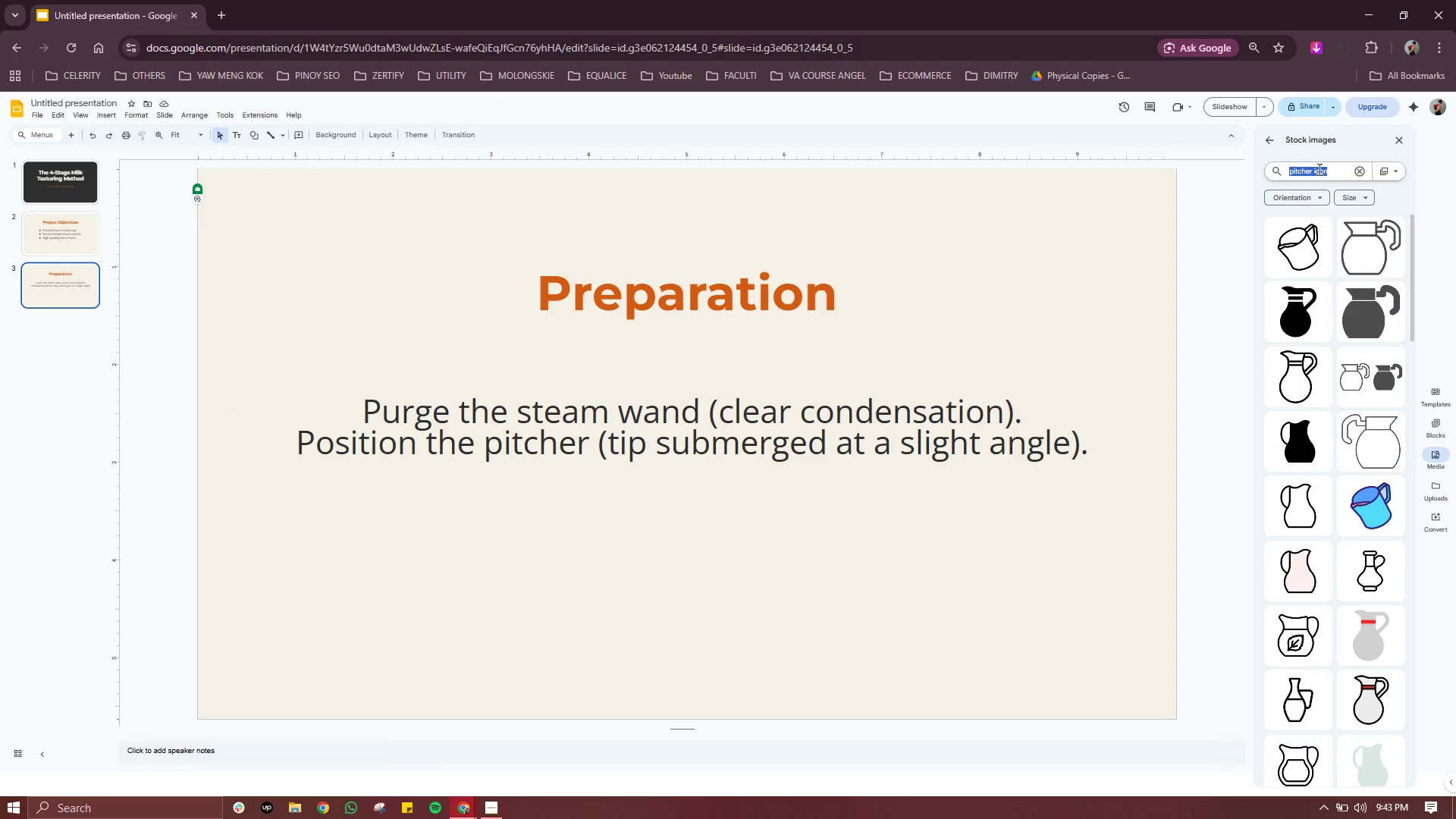 
triple_click([1318, 169])
 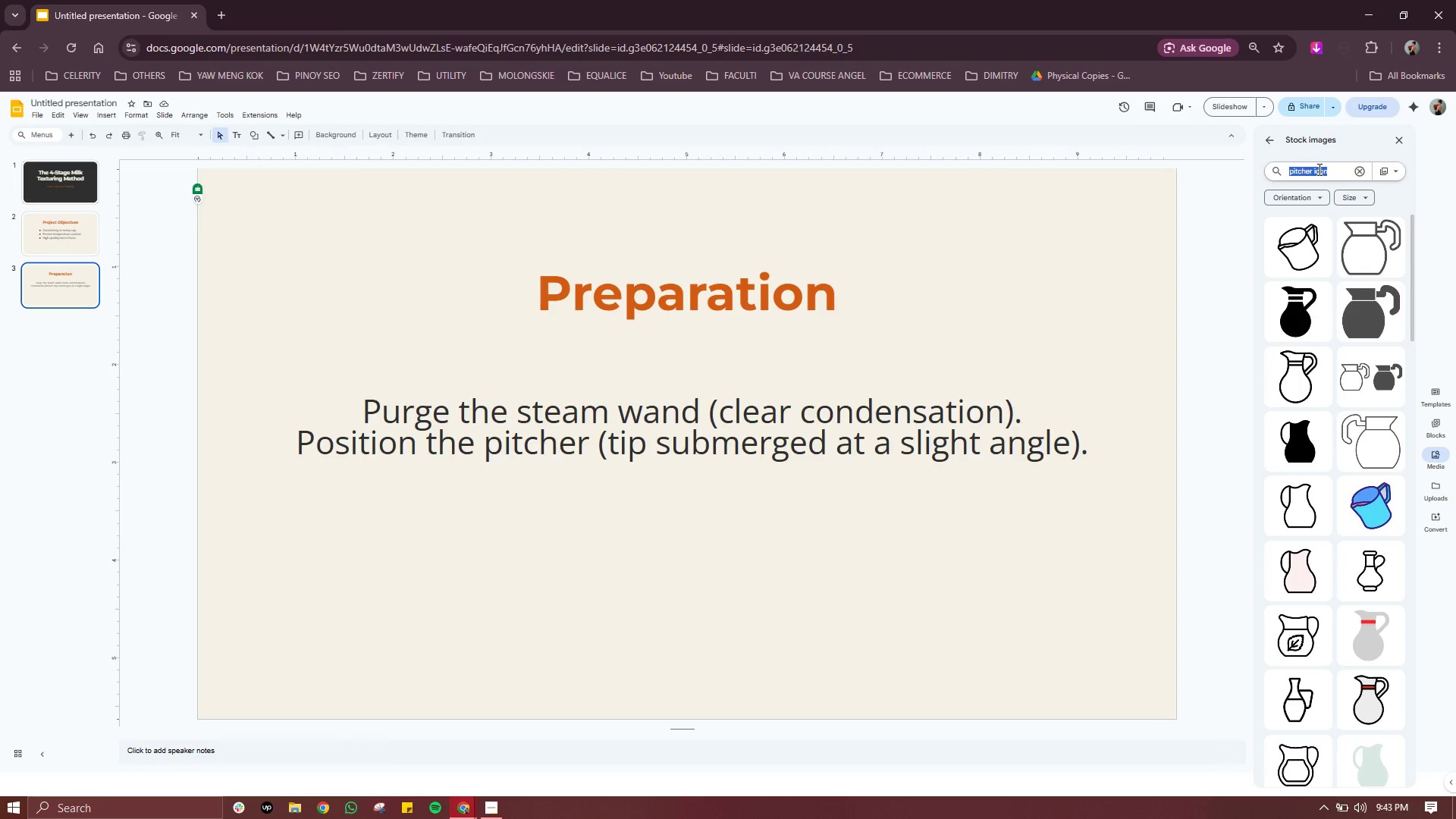 
triple_click([1318, 169])
 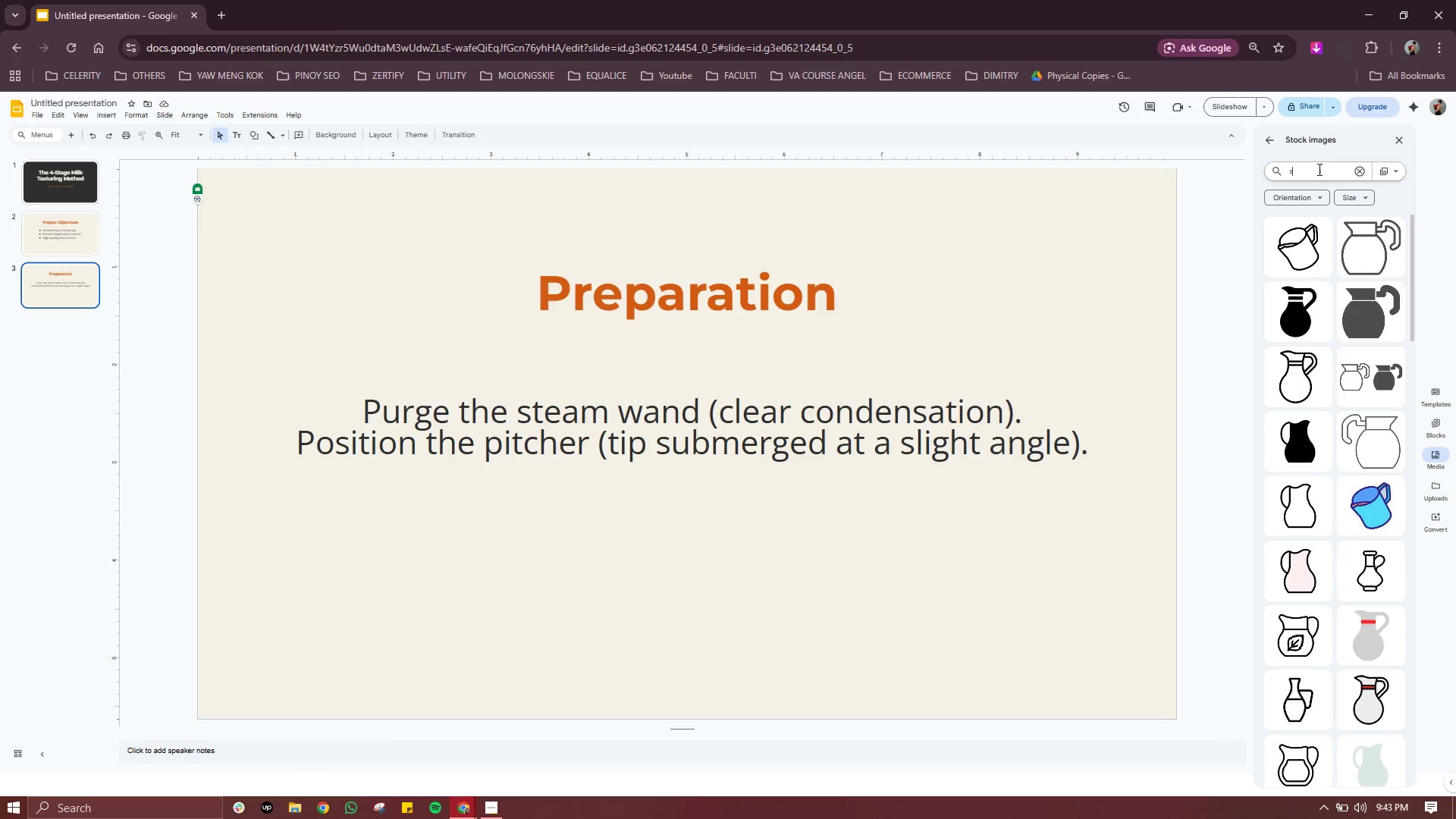 
type(steam pitcher)
 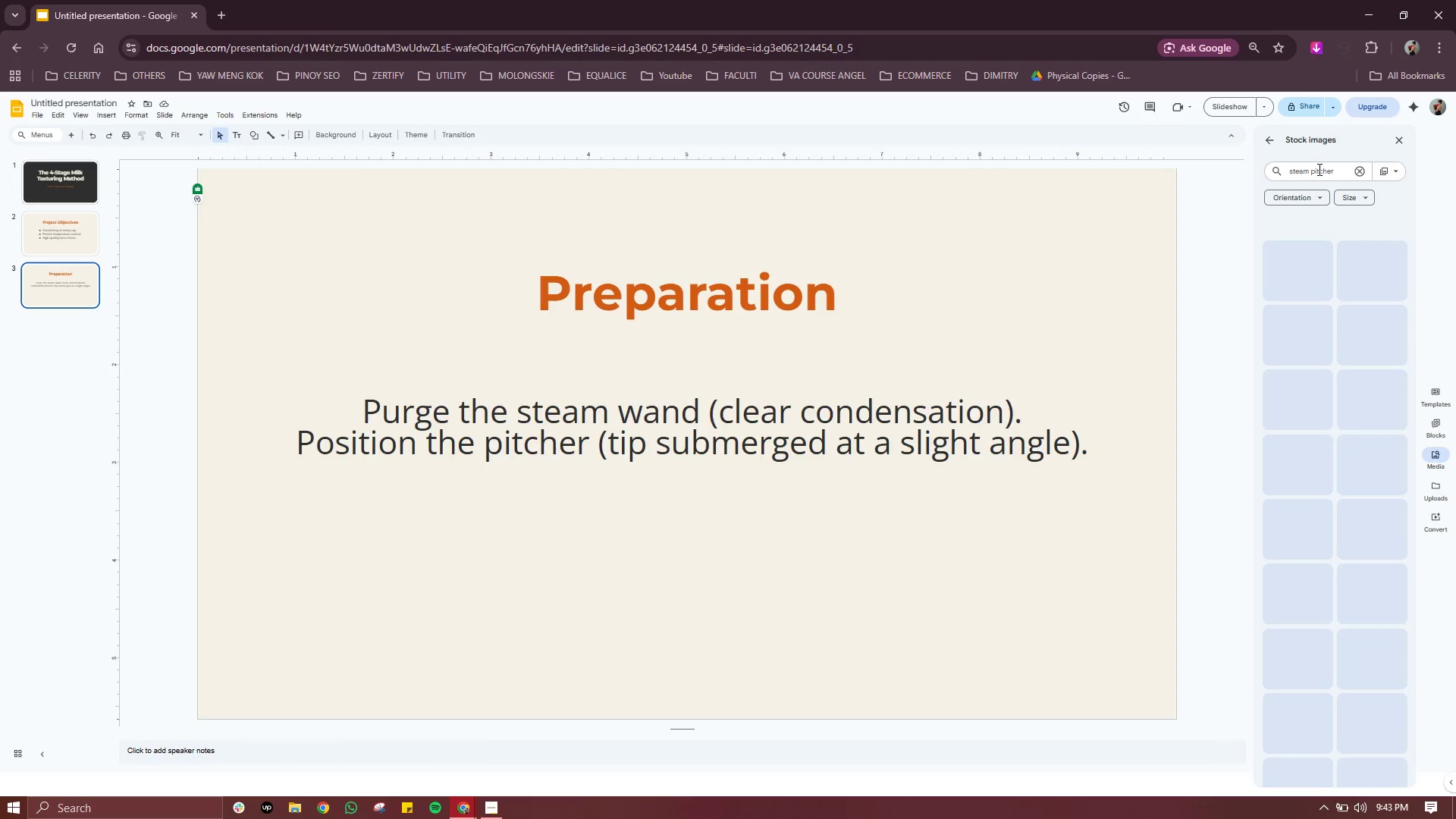 
key(Enter)
 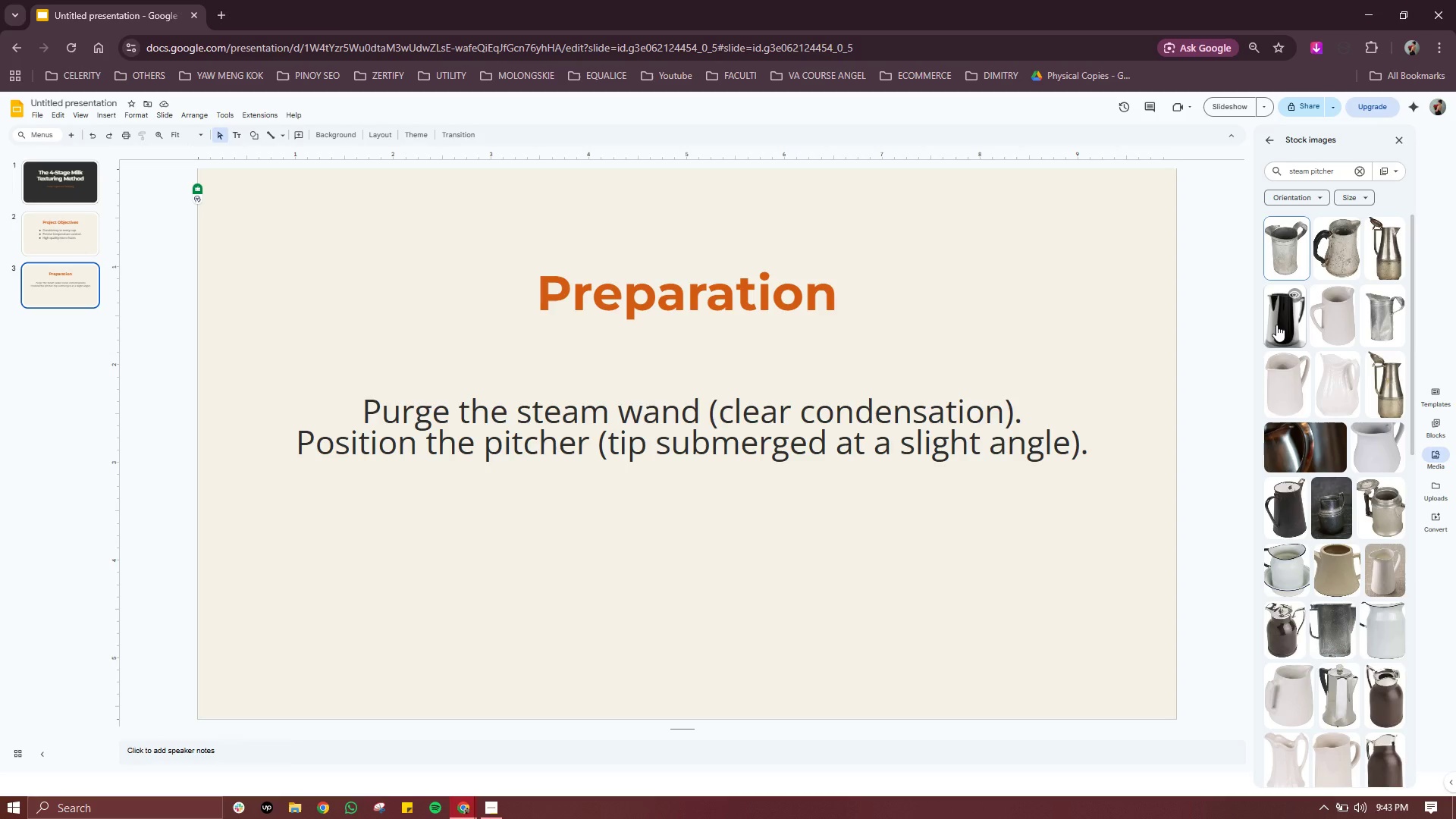 
wait(6.39)
 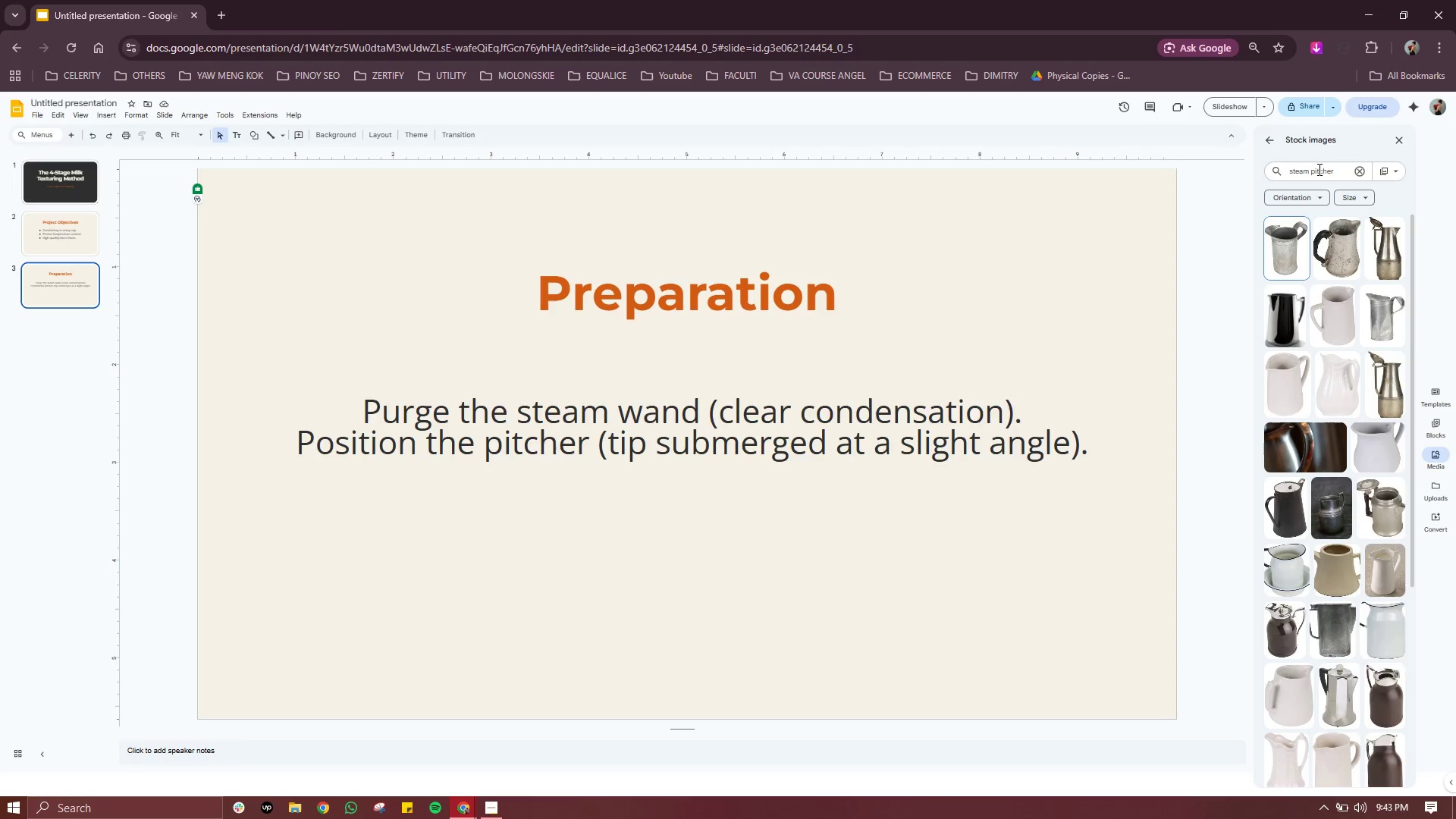 
scroll: coordinate [1298, 375], scroll_direction: down, amount: 7.0
 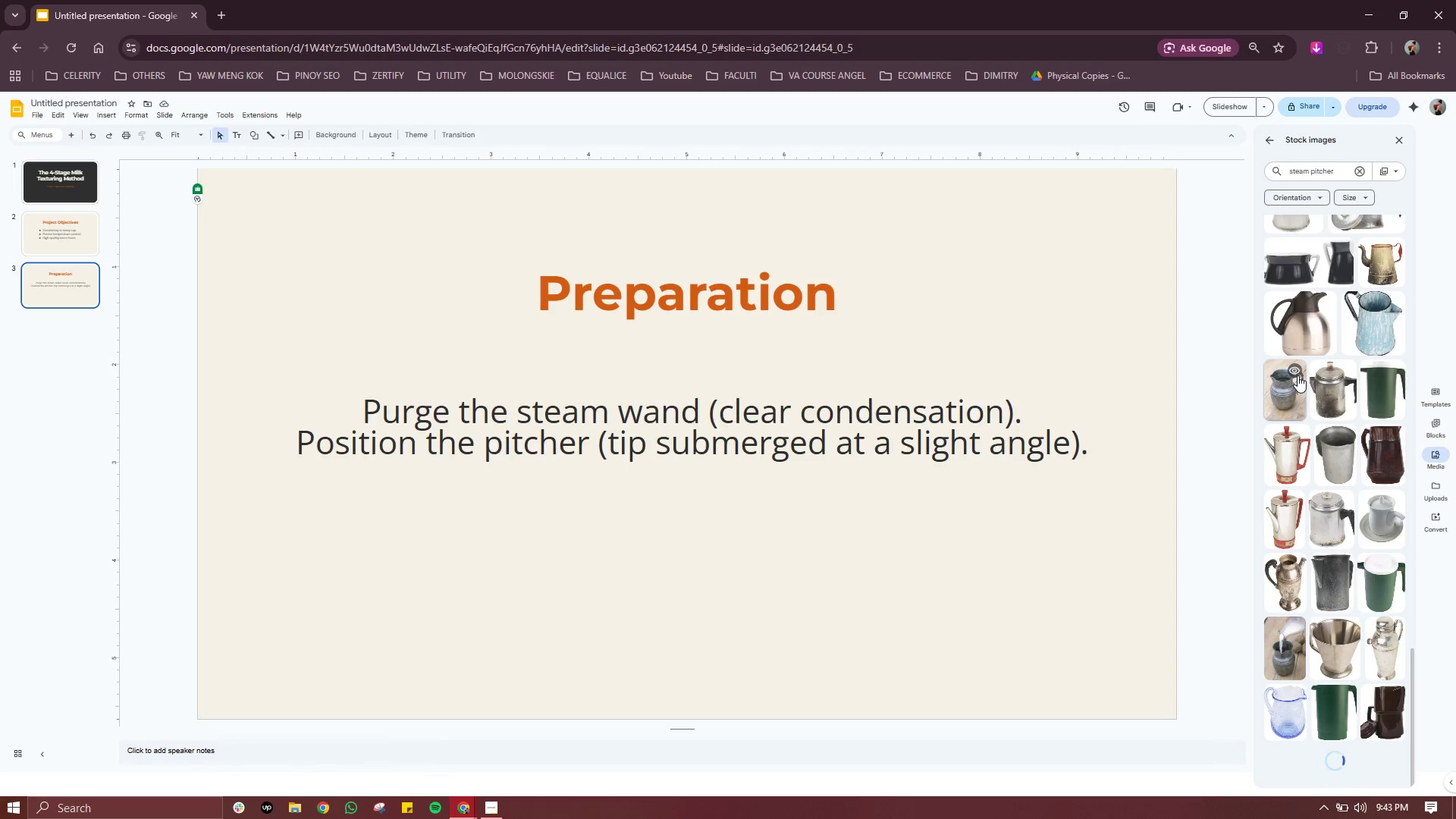 
scroll: coordinate [1298, 375], scroll_direction: up, amount: 11.0
 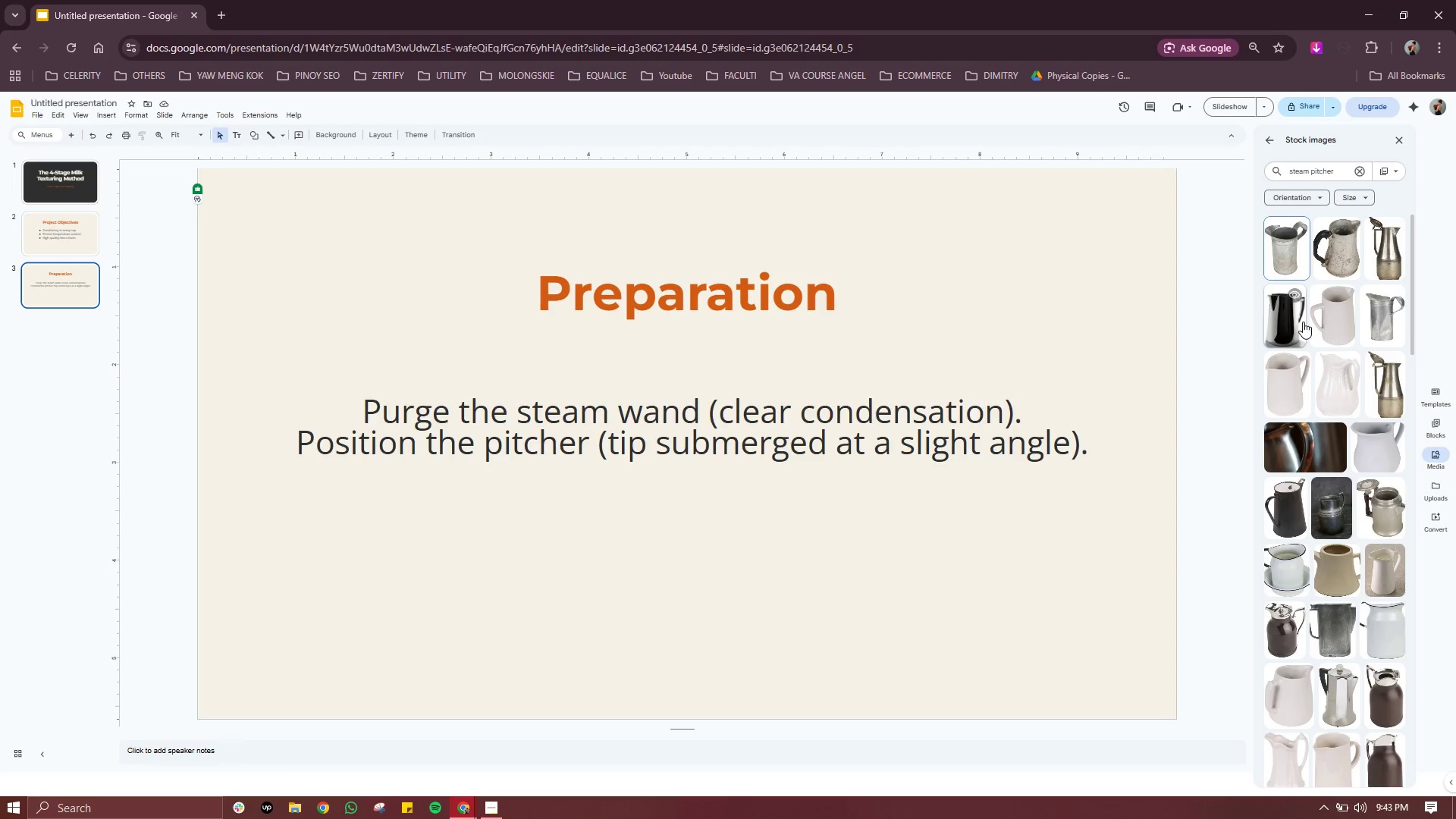 
left_click([1295, 328])
 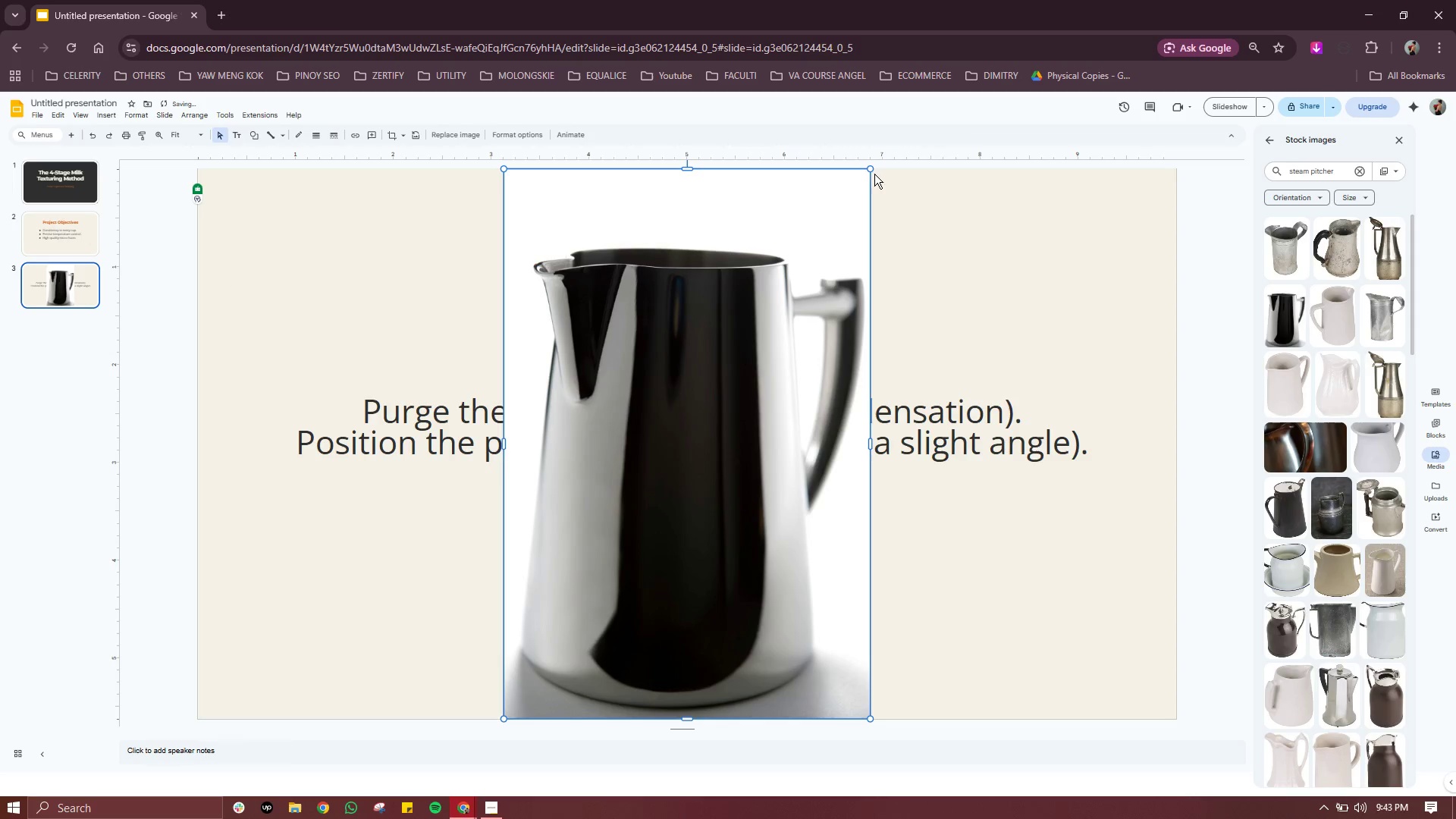 
left_click_drag(start_coordinate=[872, 171], to_coordinate=[691, 435])
 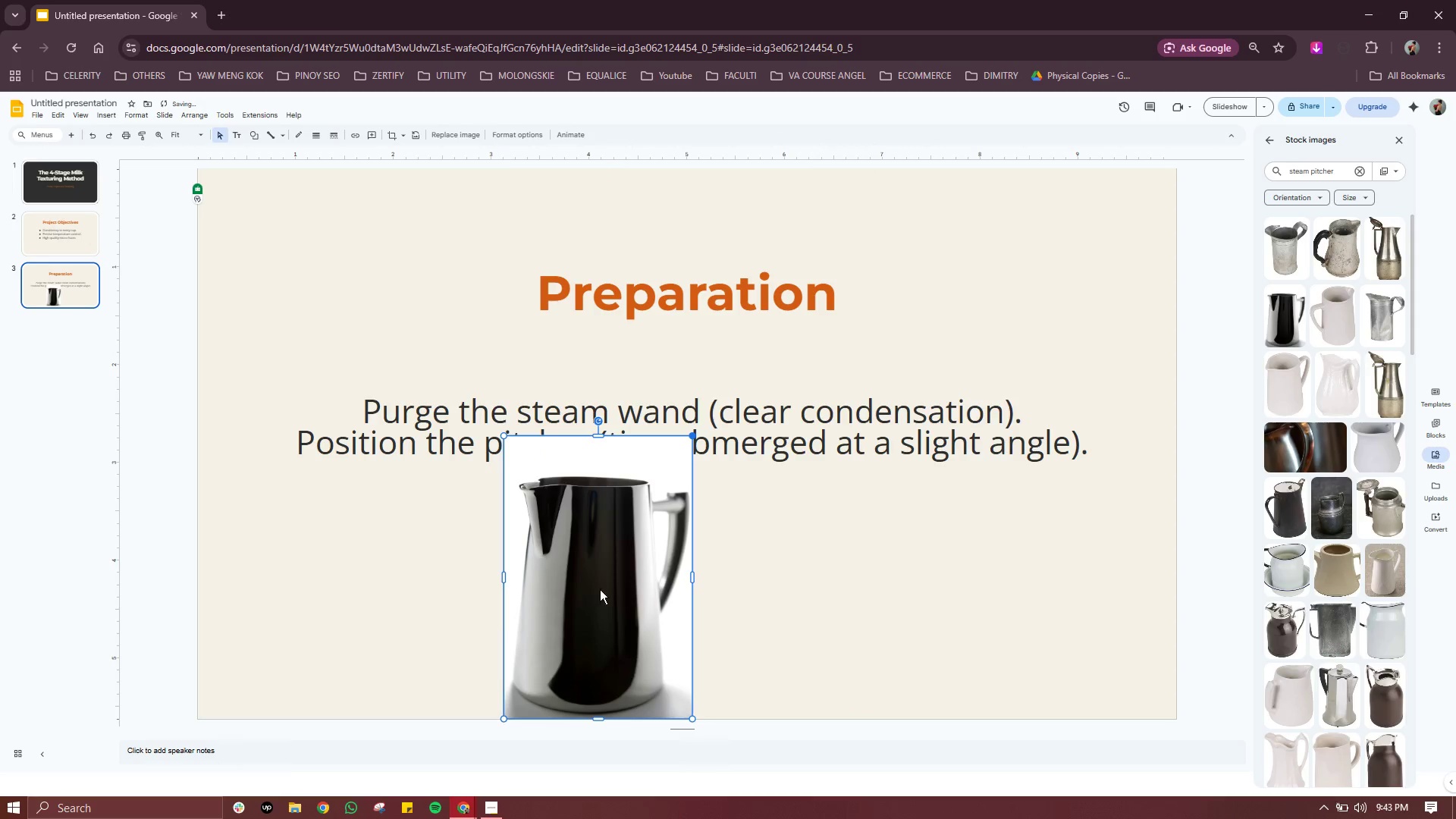 
left_click_drag(start_coordinate=[600, 589], to_coordinate=[929, 388])
 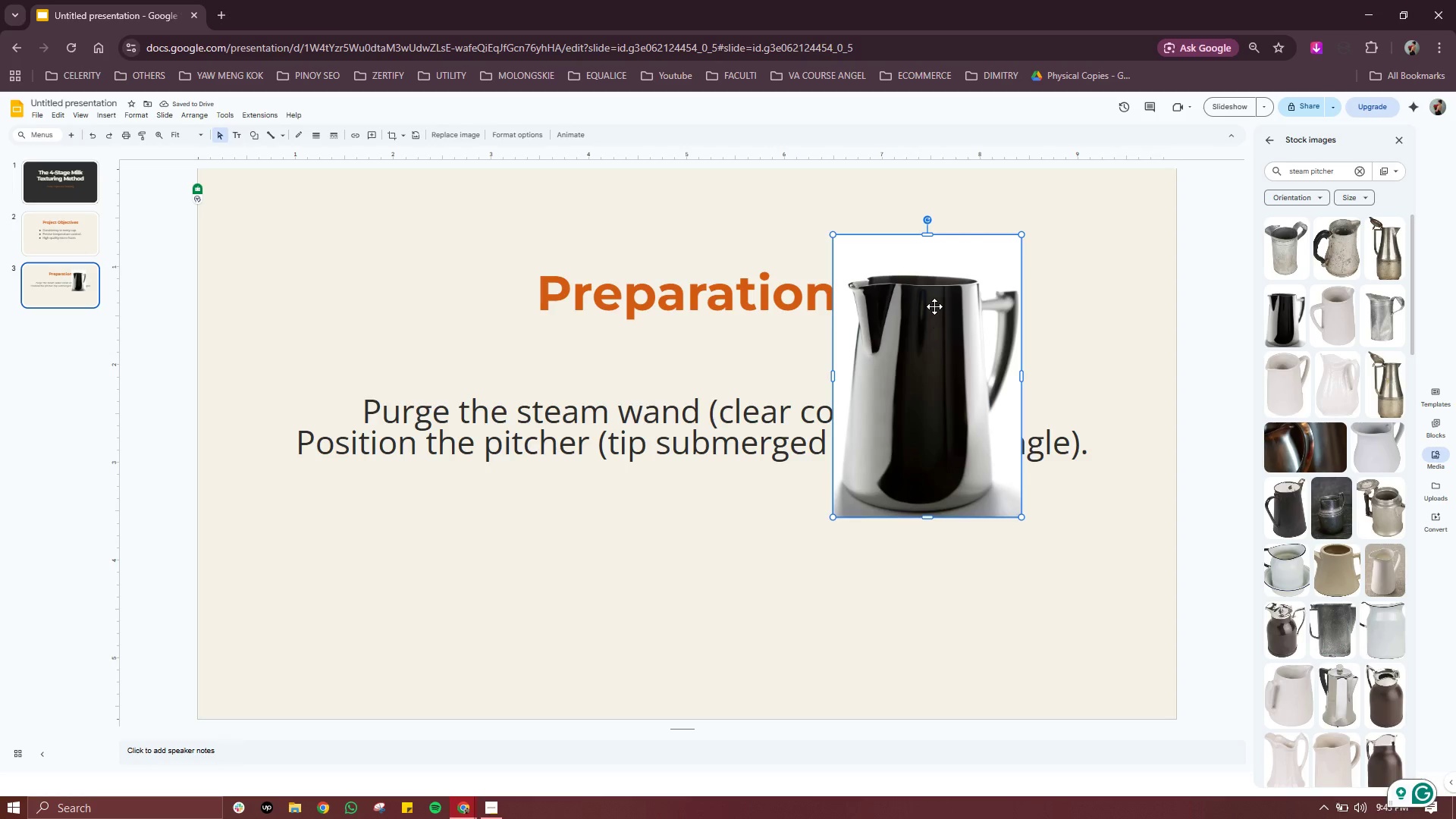 
left_click_drag(start_coordinate=[974, 305], to_coordinate=[1094, 348])
 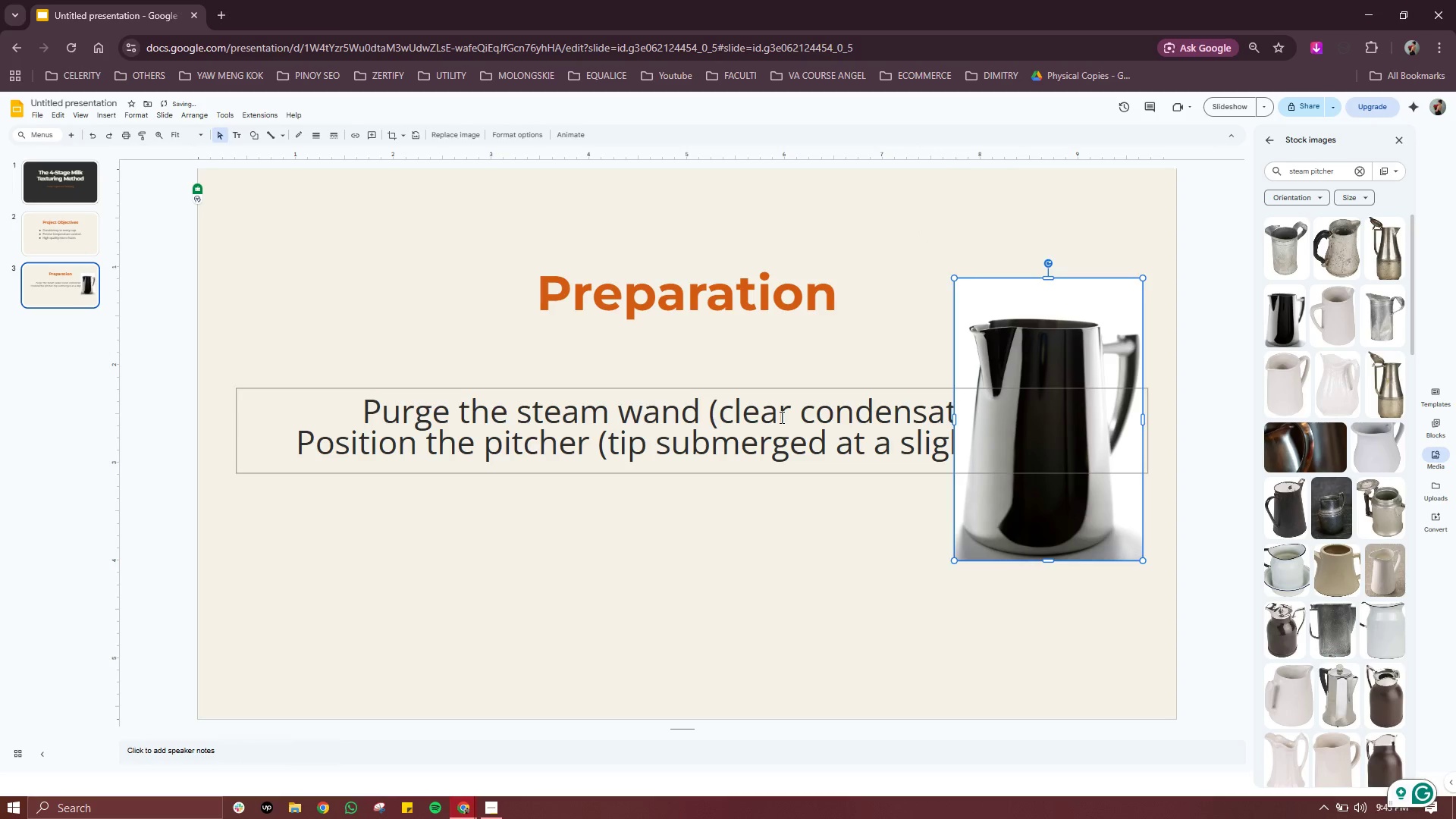 
left_click([780, 417])
 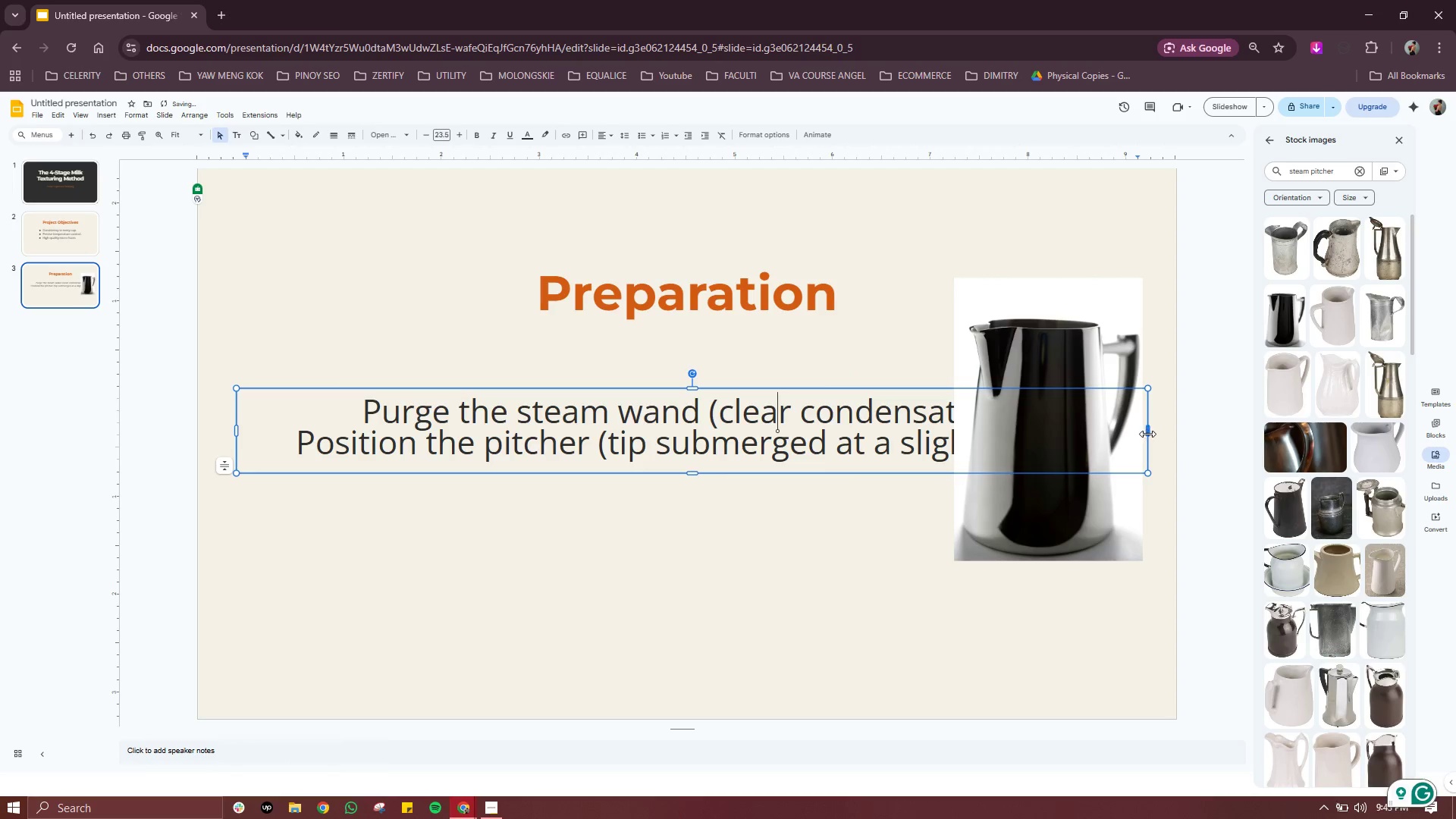 
left_click_drag(start_coordinate=[1147, 434], to_coordinate=[931, 426])
 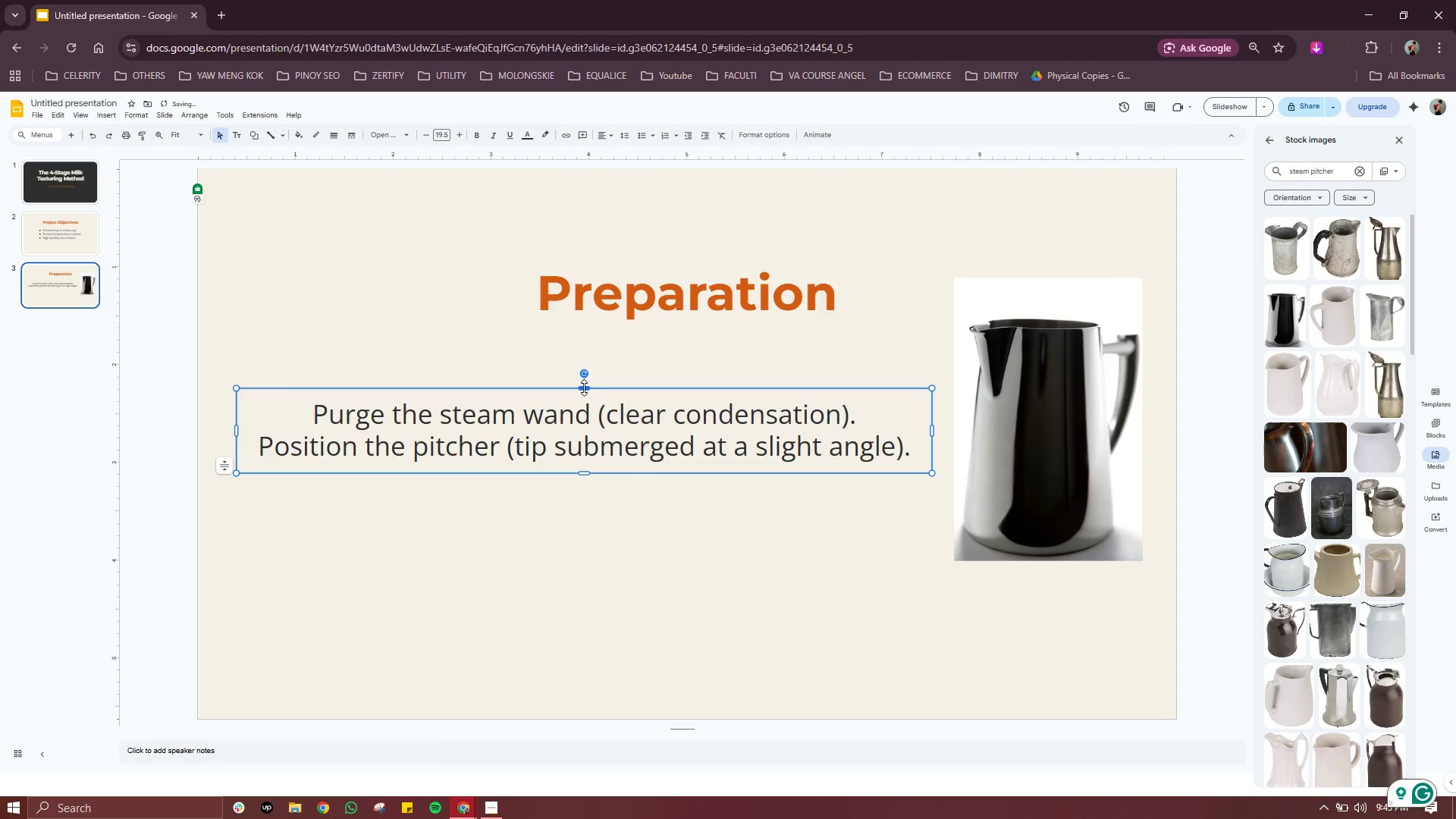 
left_click_drag(start_coordinate=[584, 388], to_coordinate=[585, 348])
 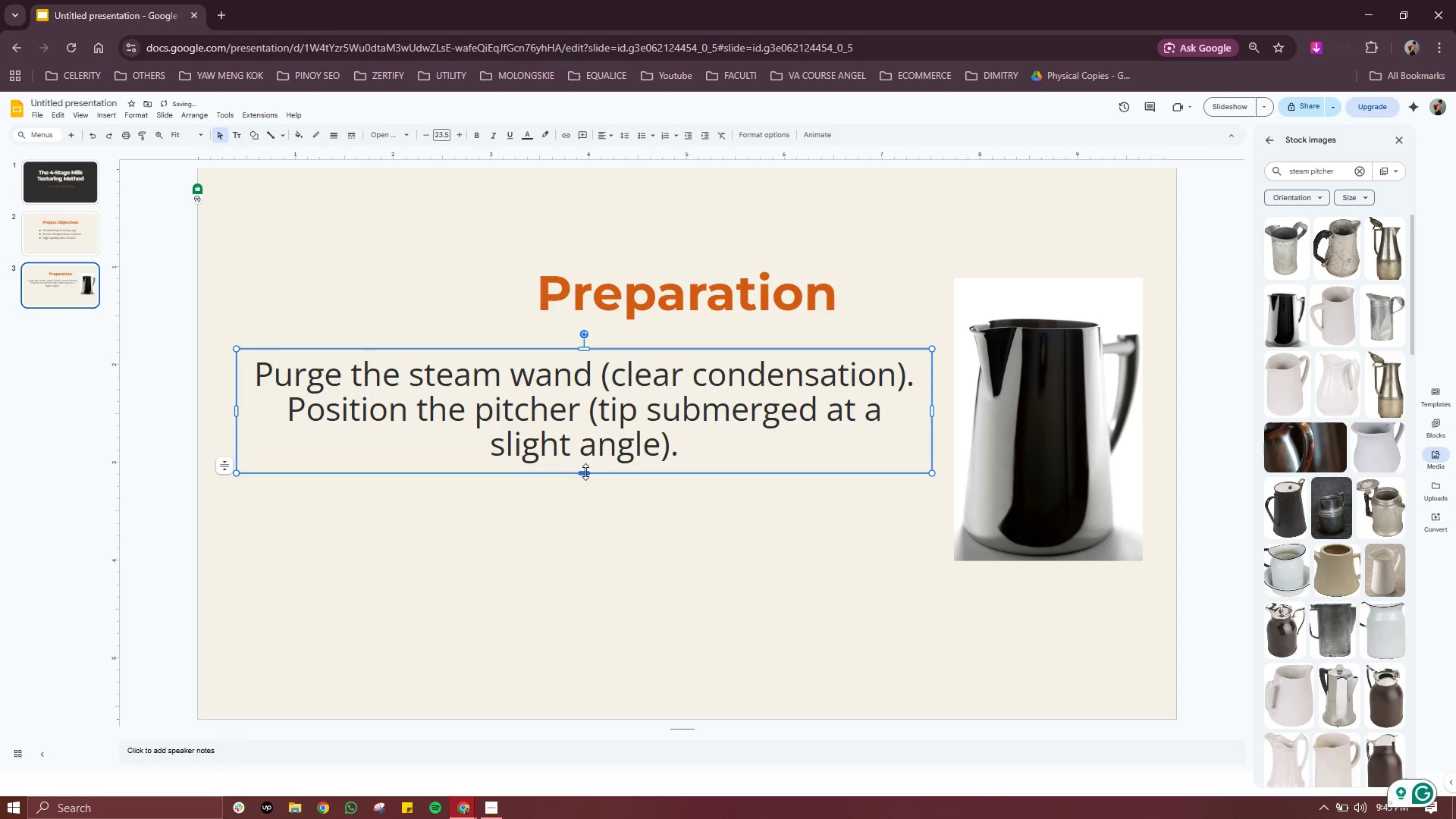 
left_click_drag(start_coordinate=[585, 471], to_coordinate=[579, 529])
 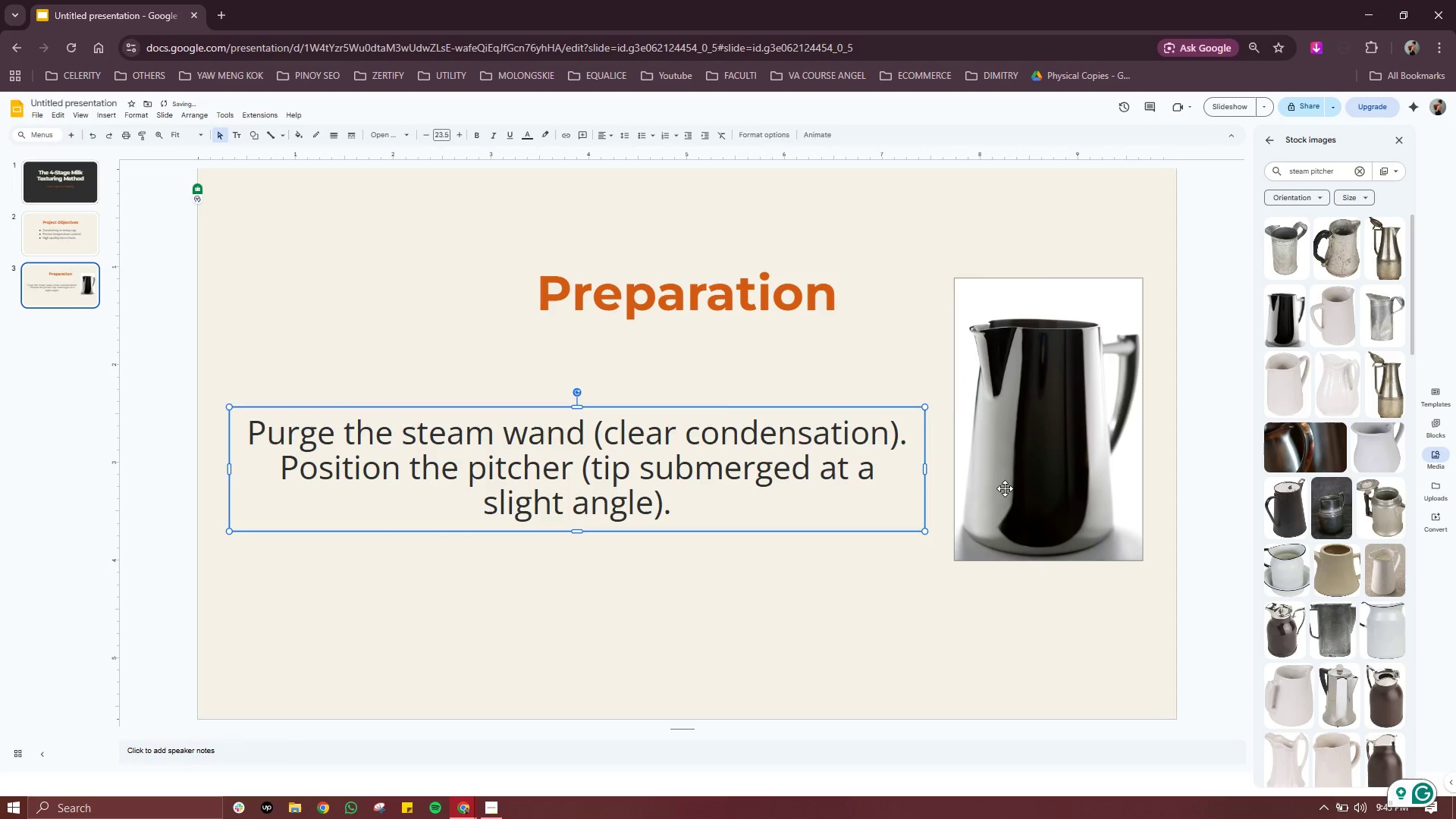 
left_click([1005, 488])
 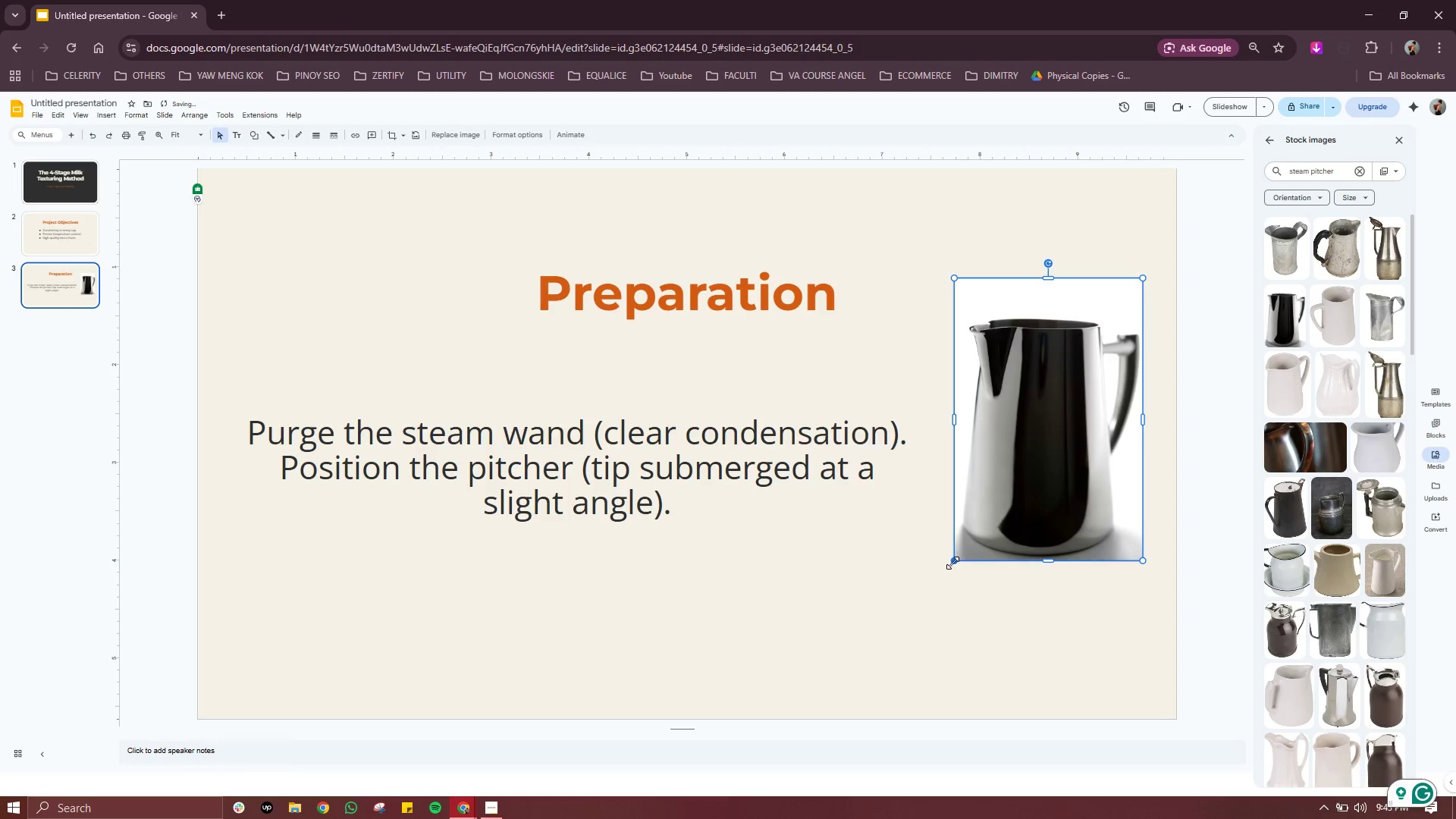 
left_click_drag(start_coordinate=[952, 563], to_coordinate=[914, 613])
 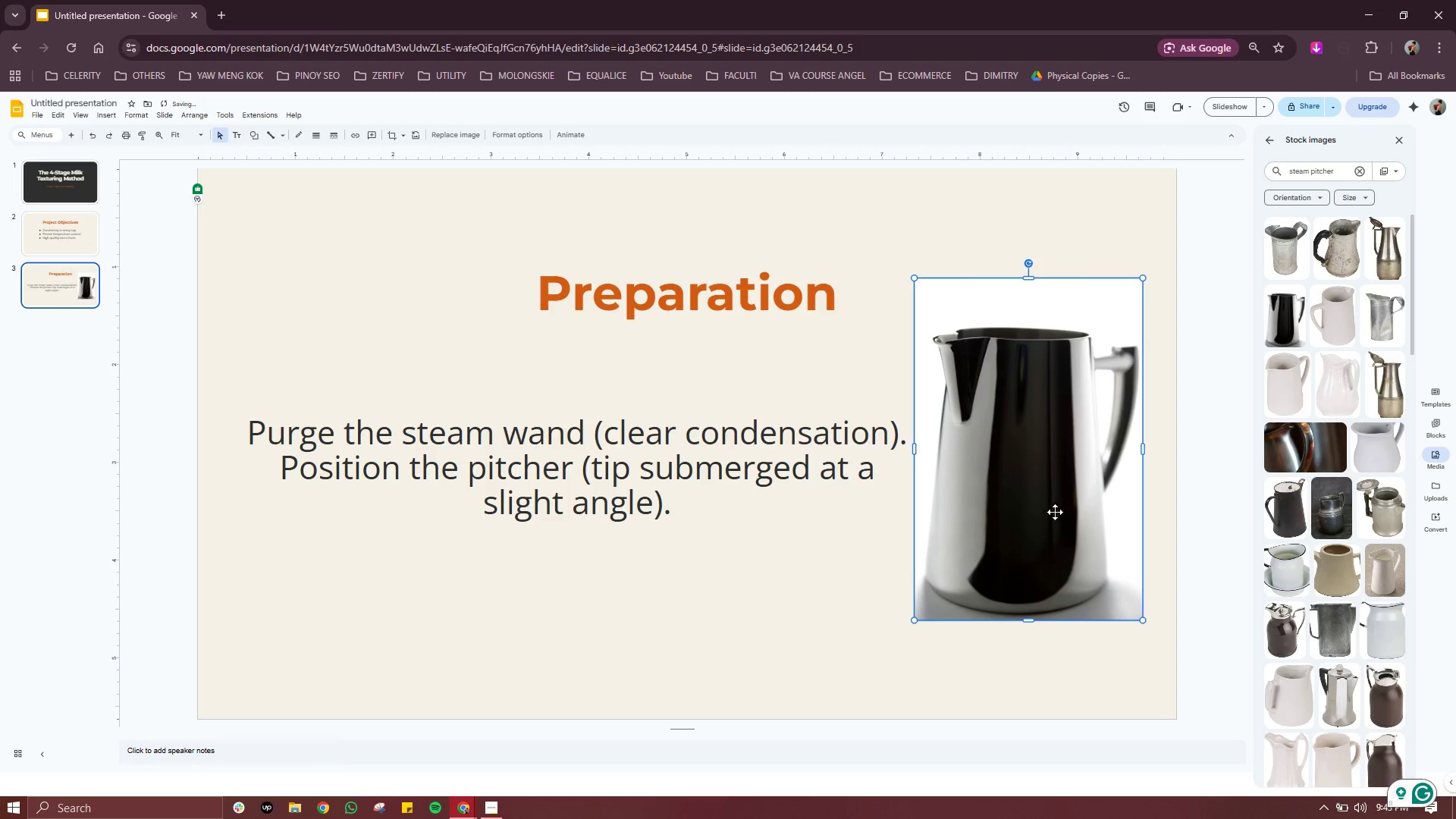 
left_click_drag(start_coordinate=[1056, 508], to_coordinate=[1053, 526])
 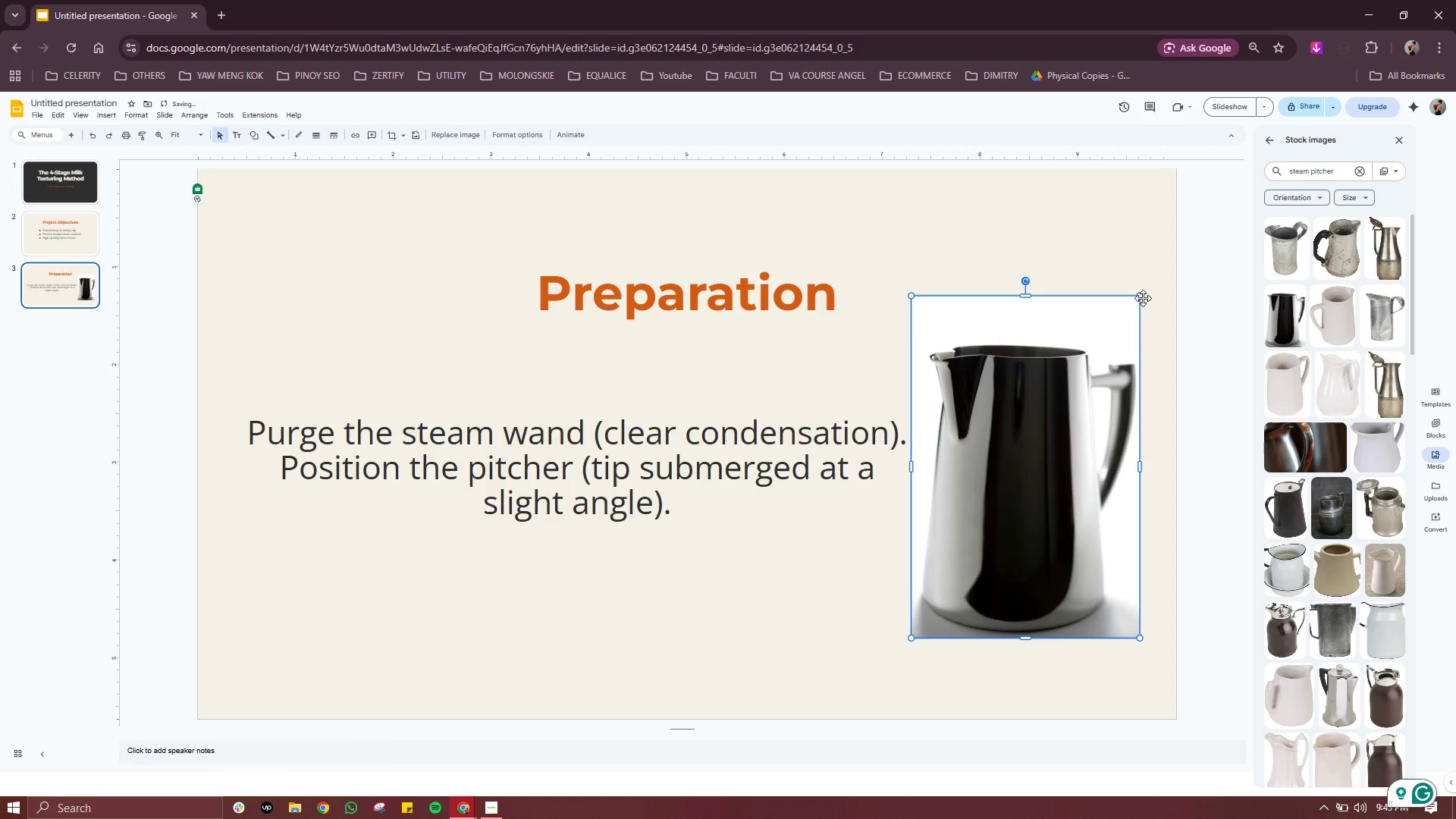 
left_click_drag(start_coordinate=[1141, 298], to_coordinate=[1160, 266])
 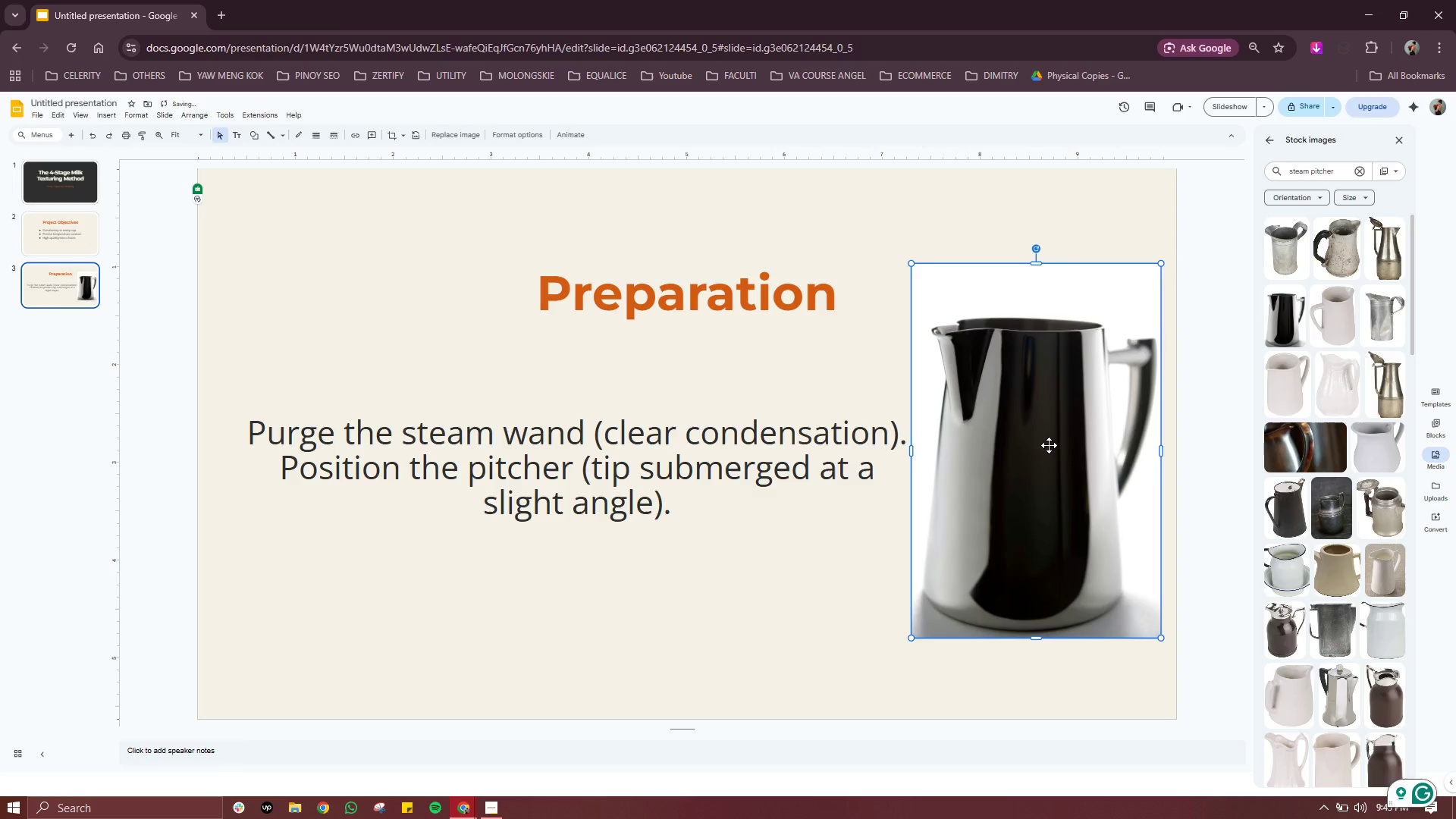 
left_click_drag(start_coordinate=[1049, 444], to_coordinate=[1048, 482])
 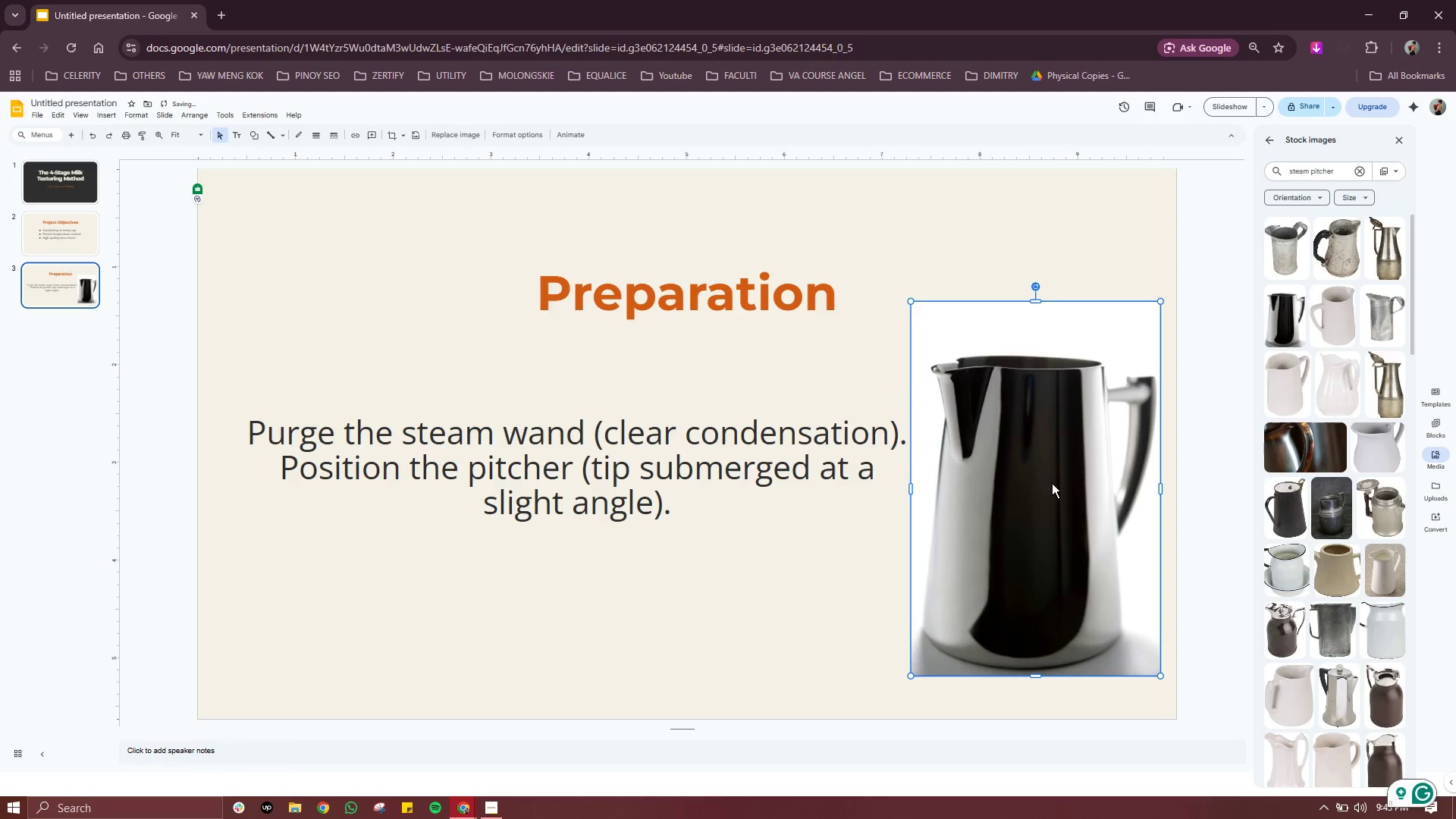 
left_click_drag(start_coordinate=[1052, 479], to_coordinate=[1052, 502])
 